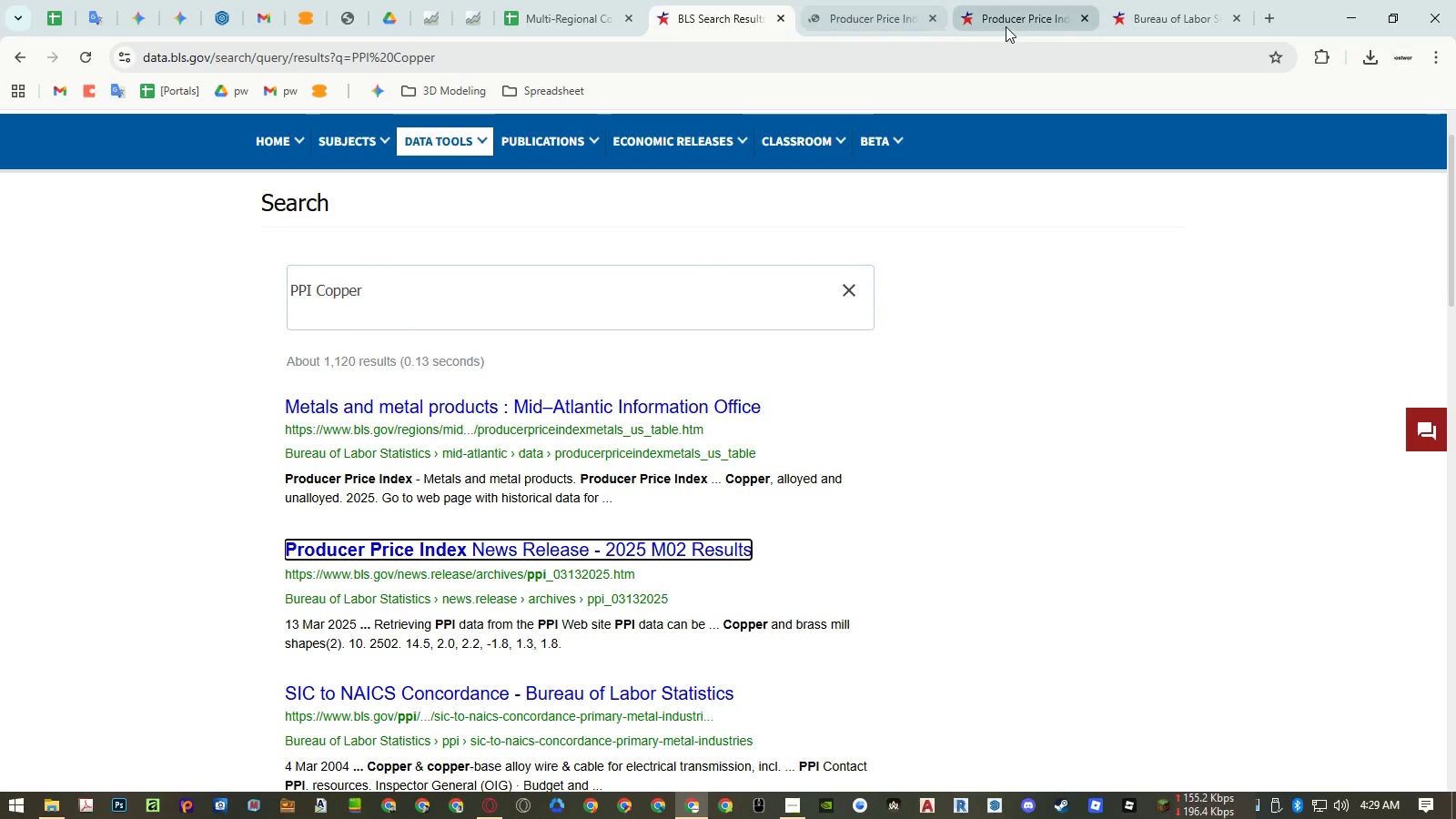 
double_click([1008, 23])
 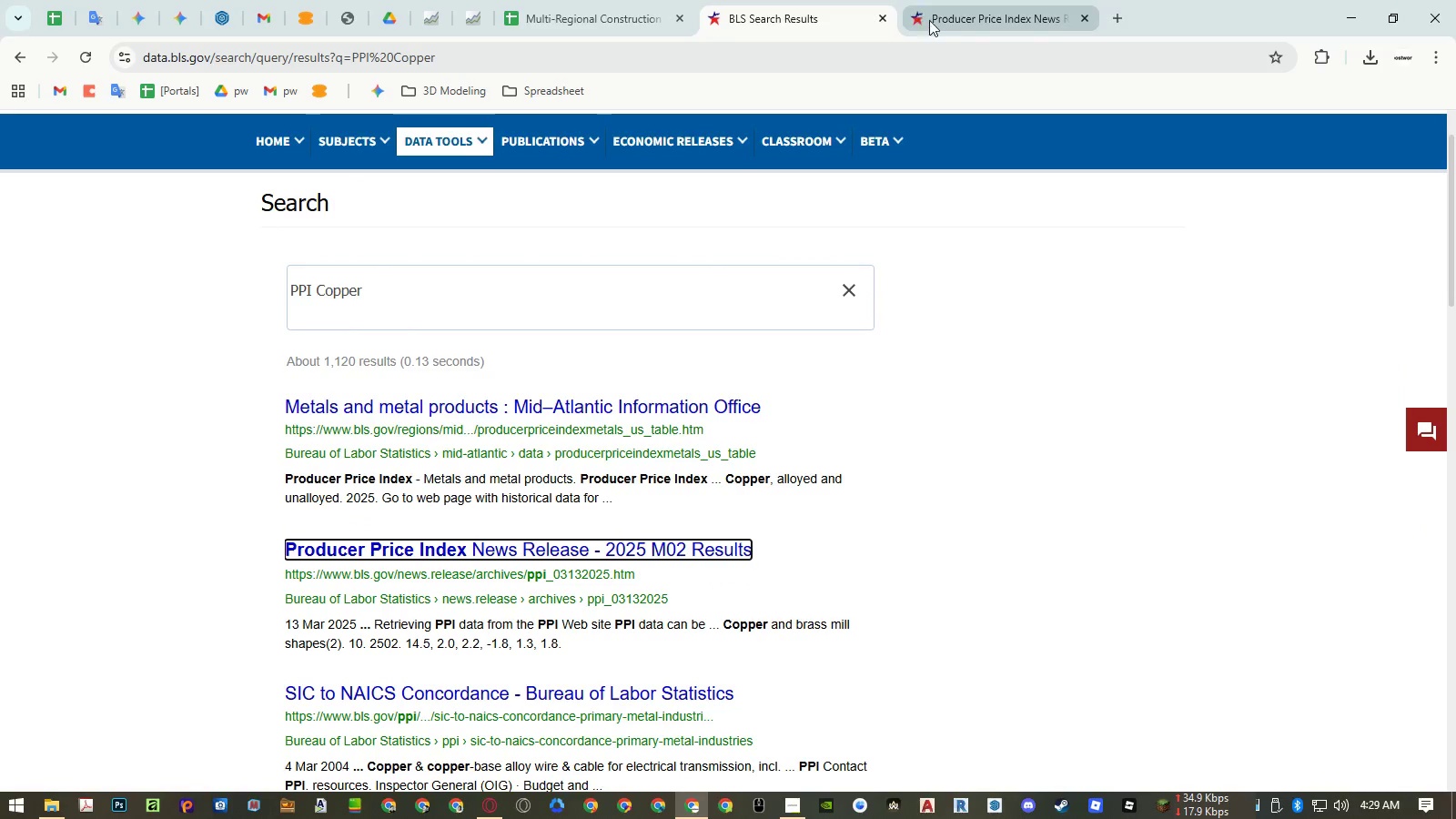 
left_click([950, 14])
 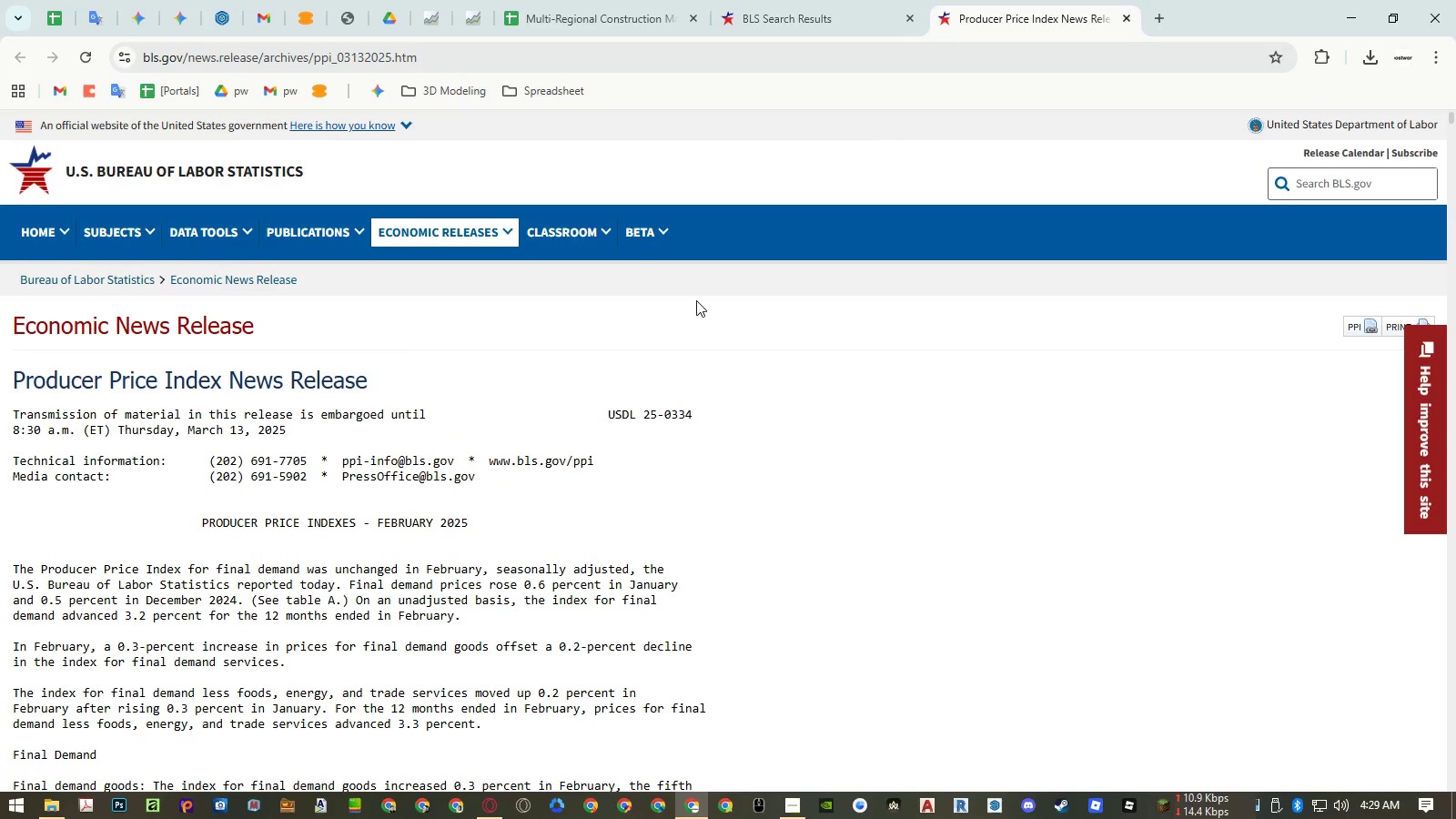 
scroll: coordinate [686, 375], scroll_direction: down, amount: 13.0
 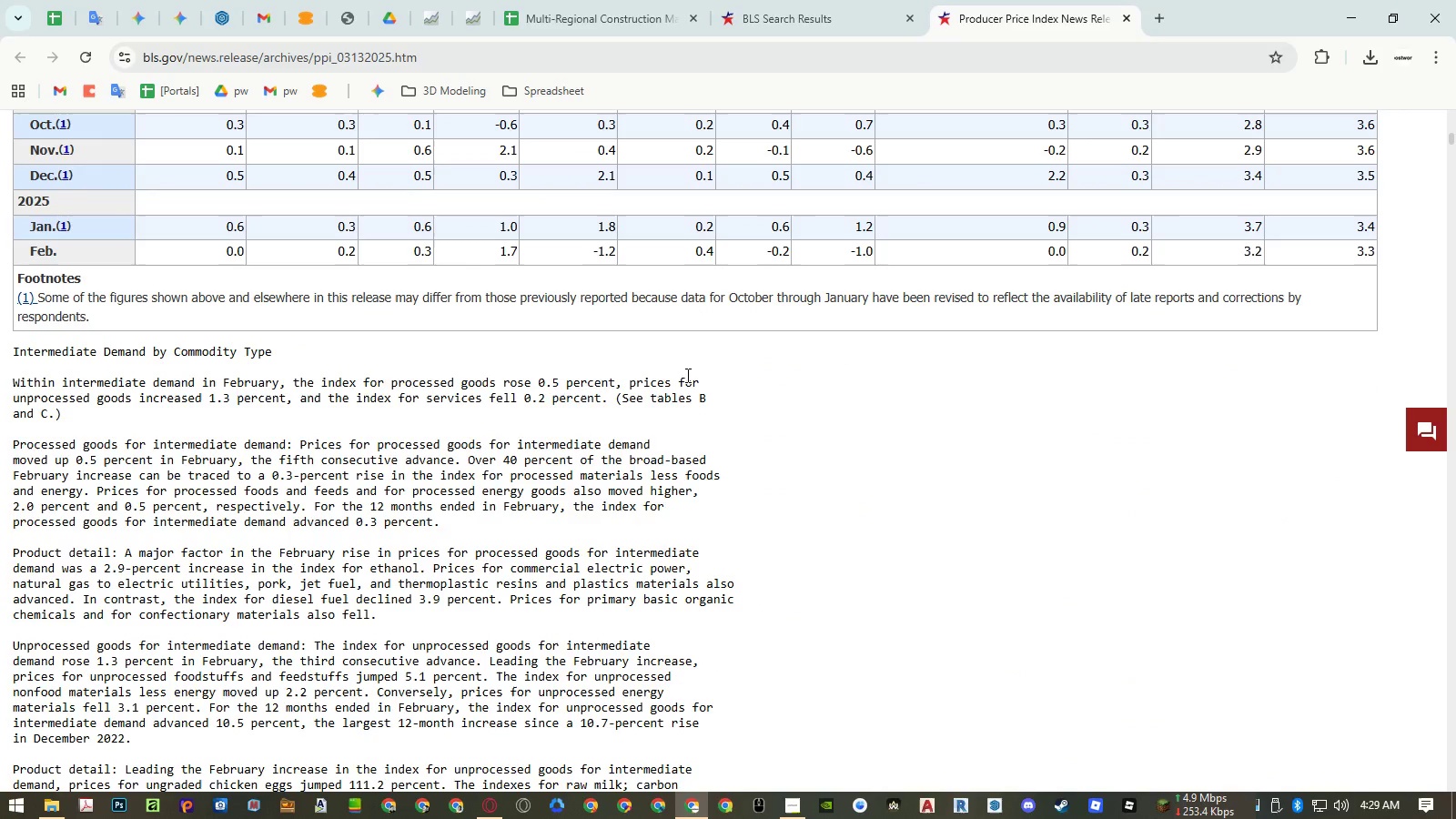 
left_click([686, 375])
 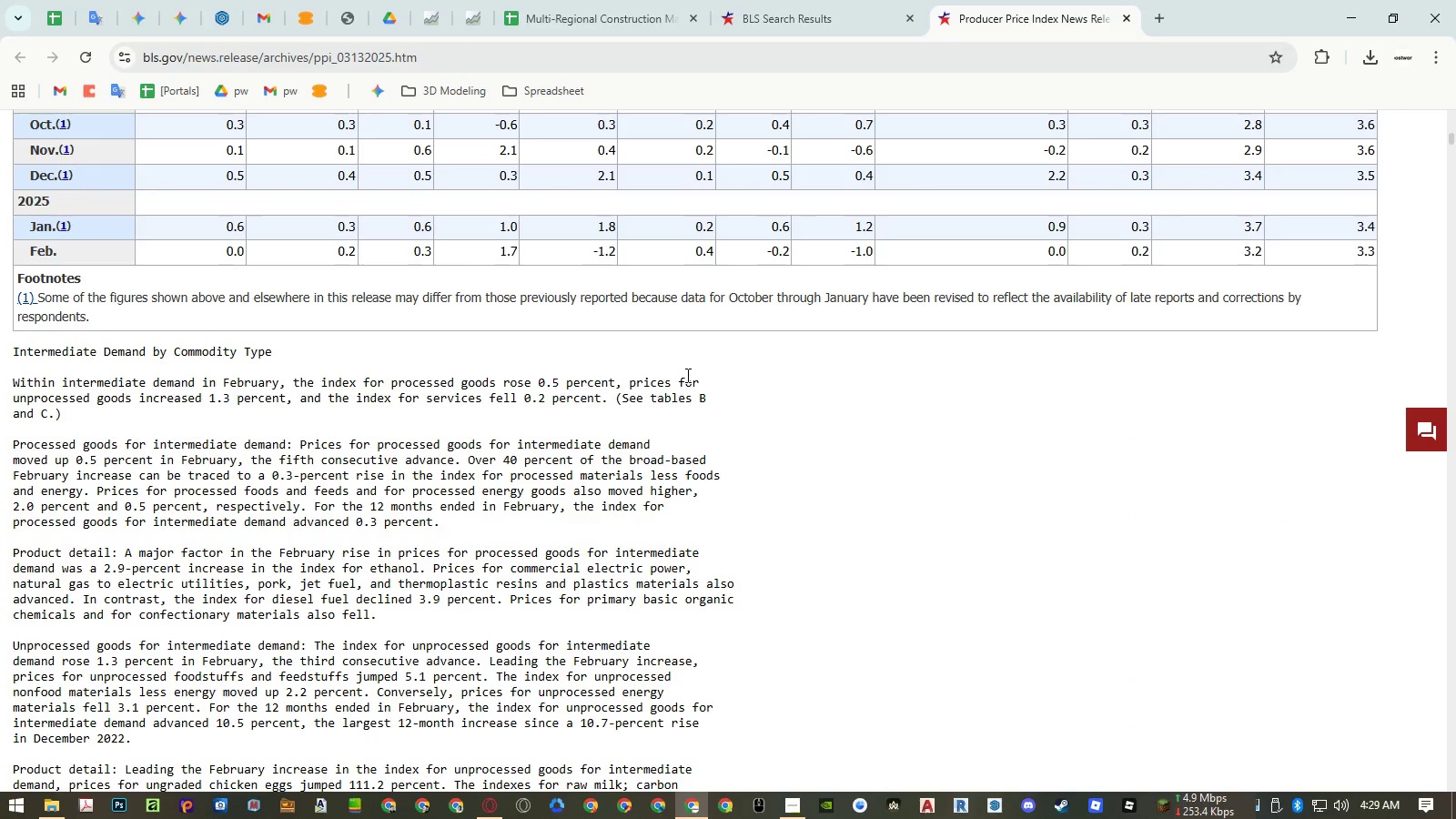 
key(Control+F)
 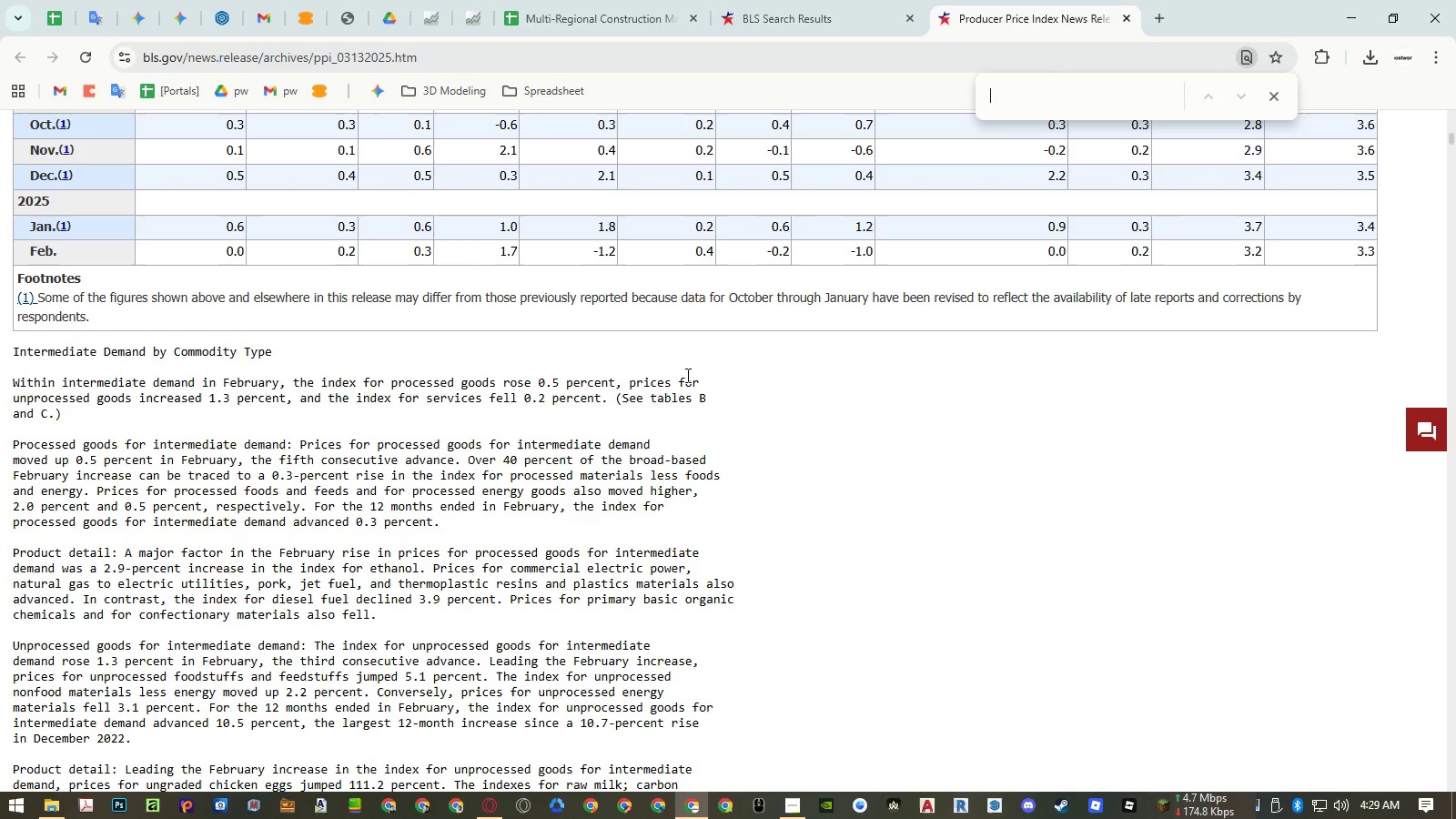 
type(copper)
 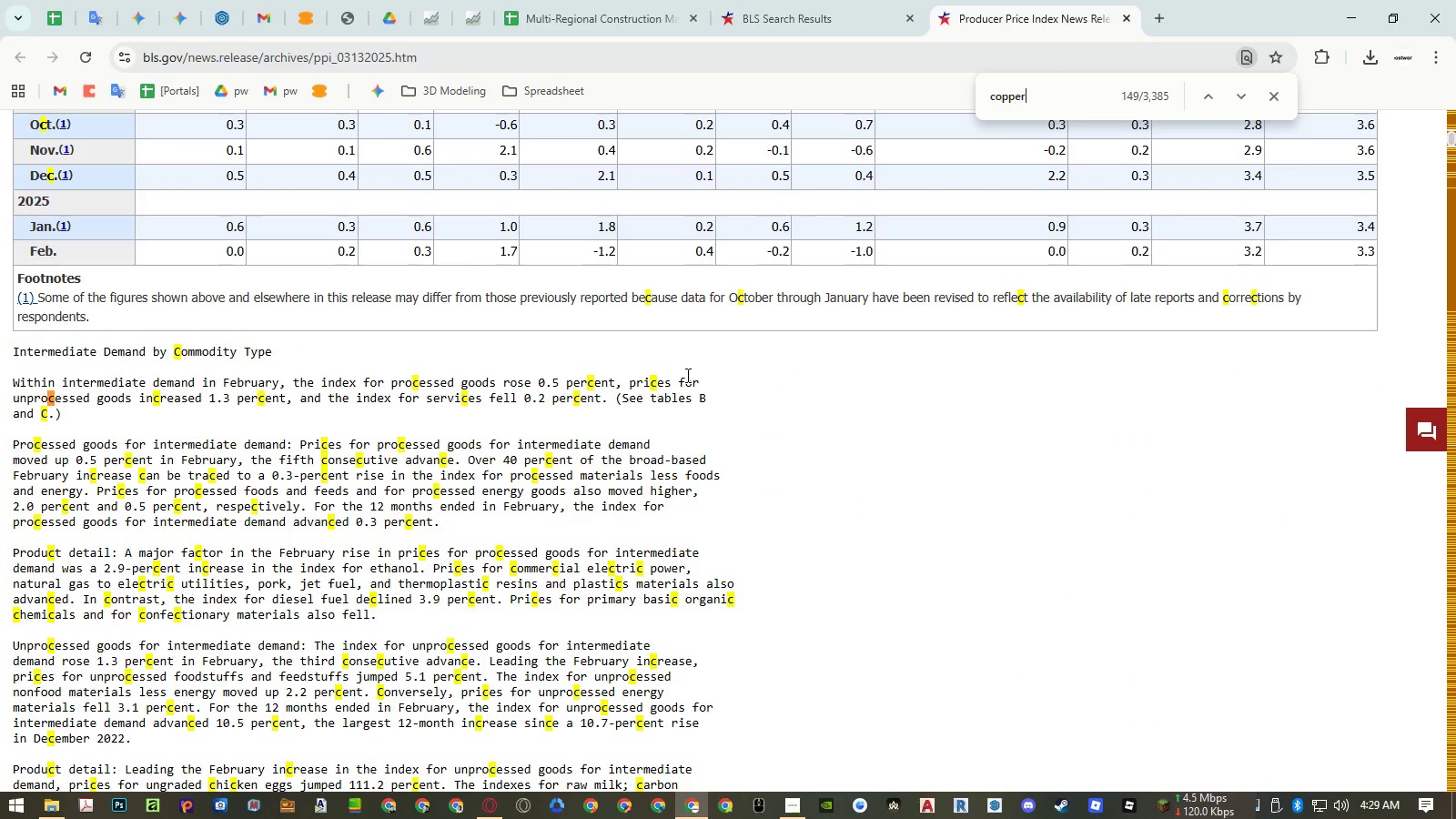 
key(Enter)
 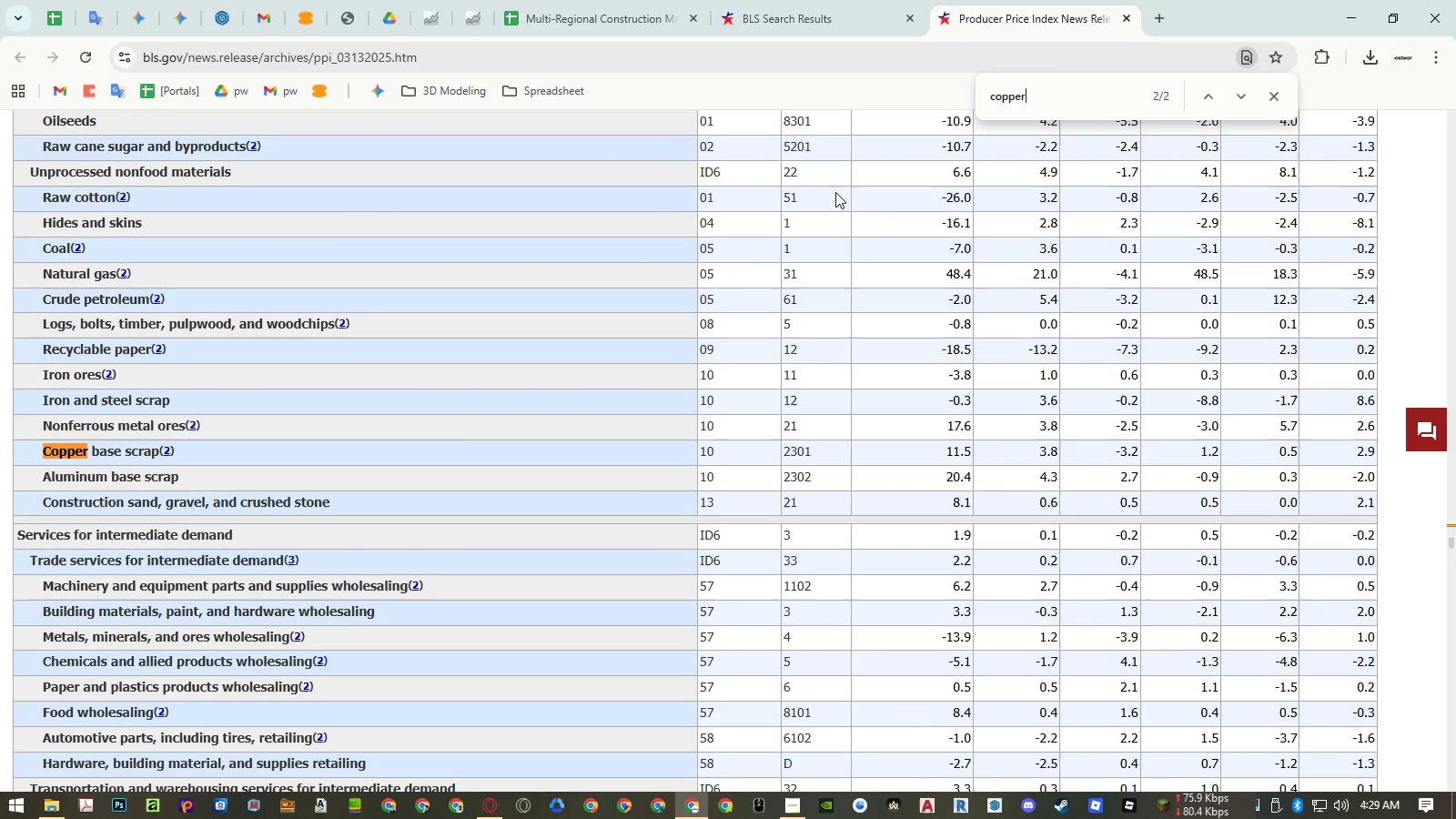 
left_click([1247, 94])
 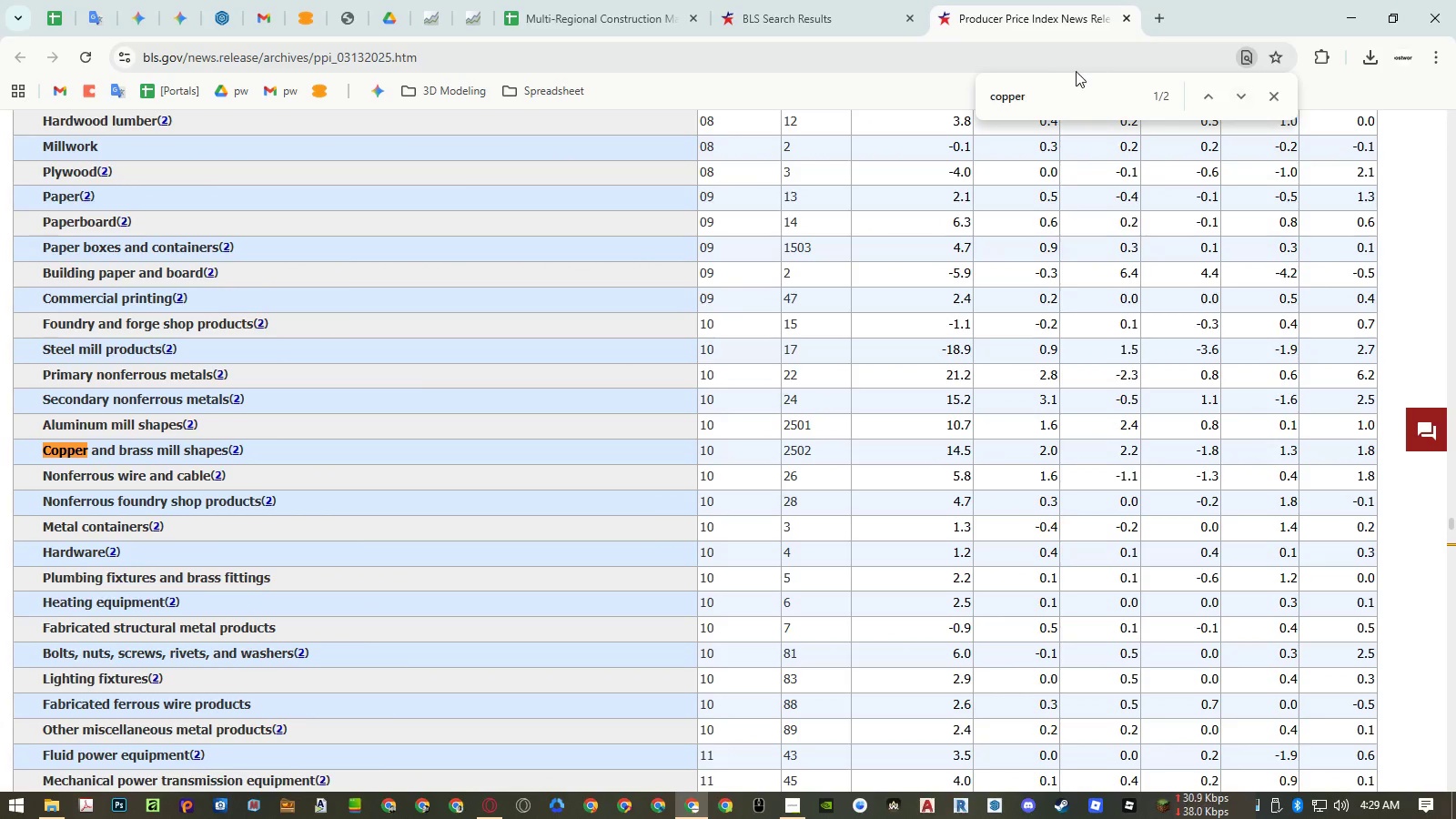 
scroll: coordinate [1052, 18], scroll_direction: down, amount: 1.0
 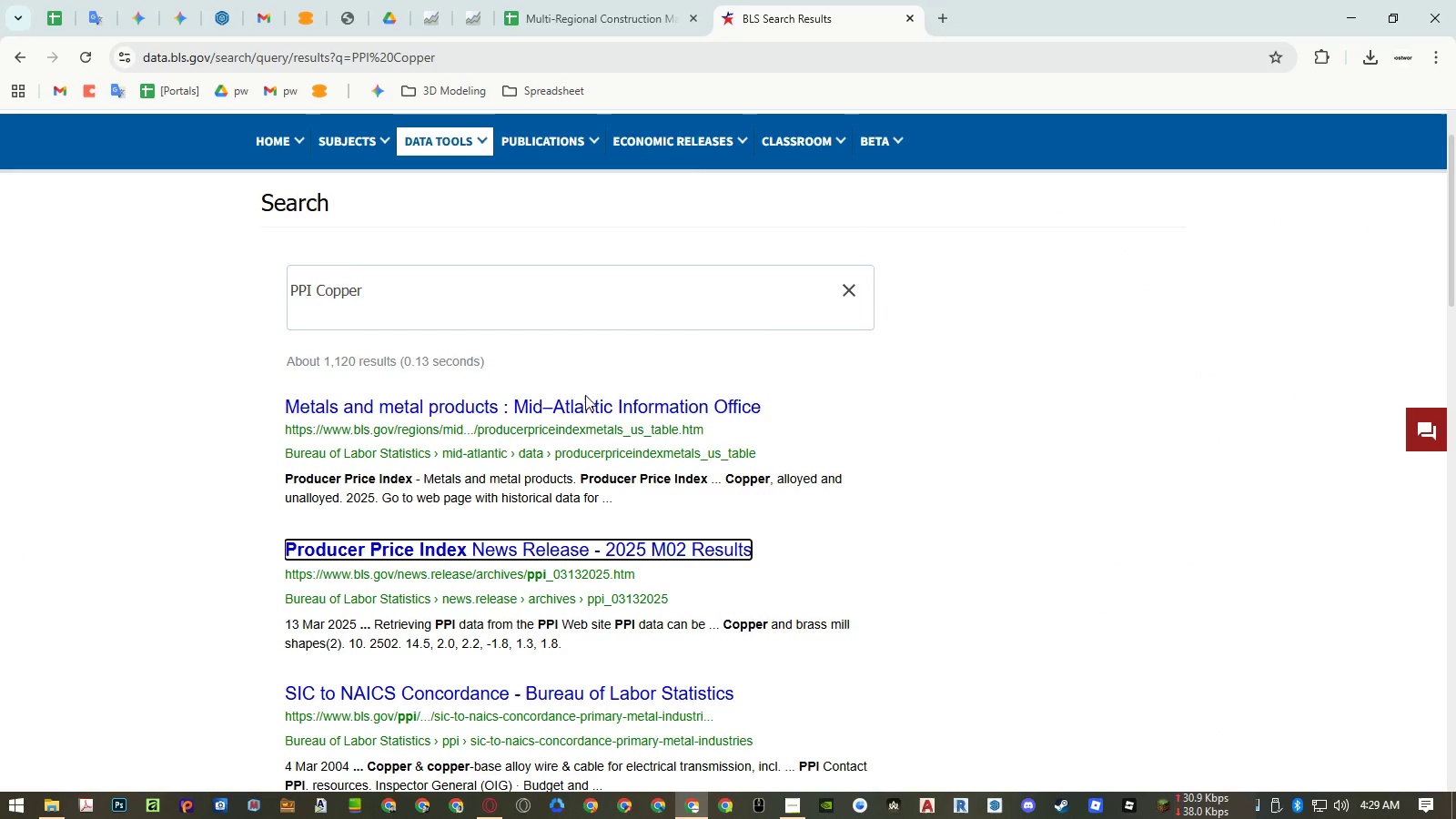 
middle_click([572, 410])
 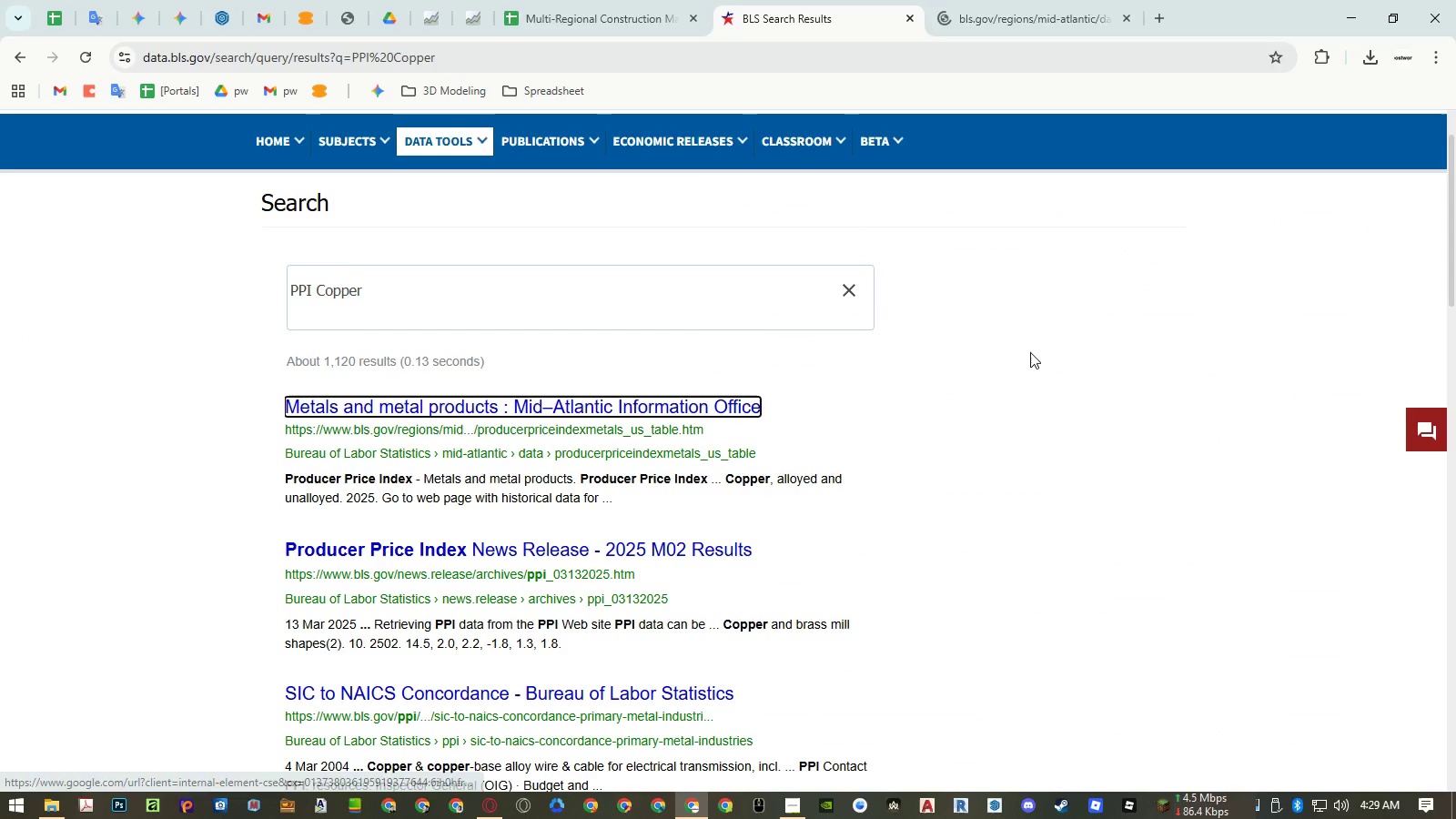 
scroll: coordinate [1033, 351], scroll_direction: down, amount: 10.0
 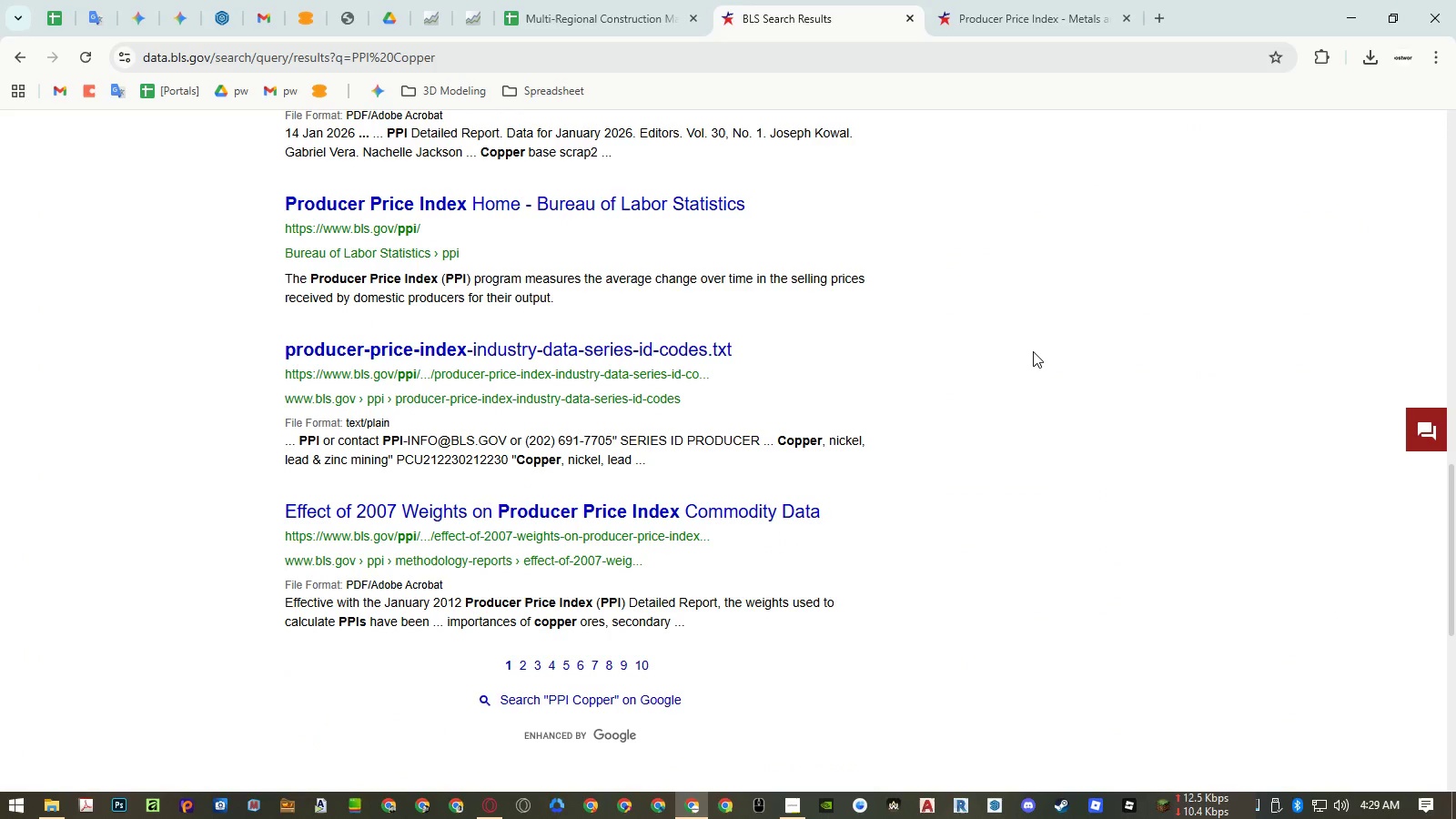 
scroll: coordinate [1023, 356], scroll_direction: up, amount: 17.0
 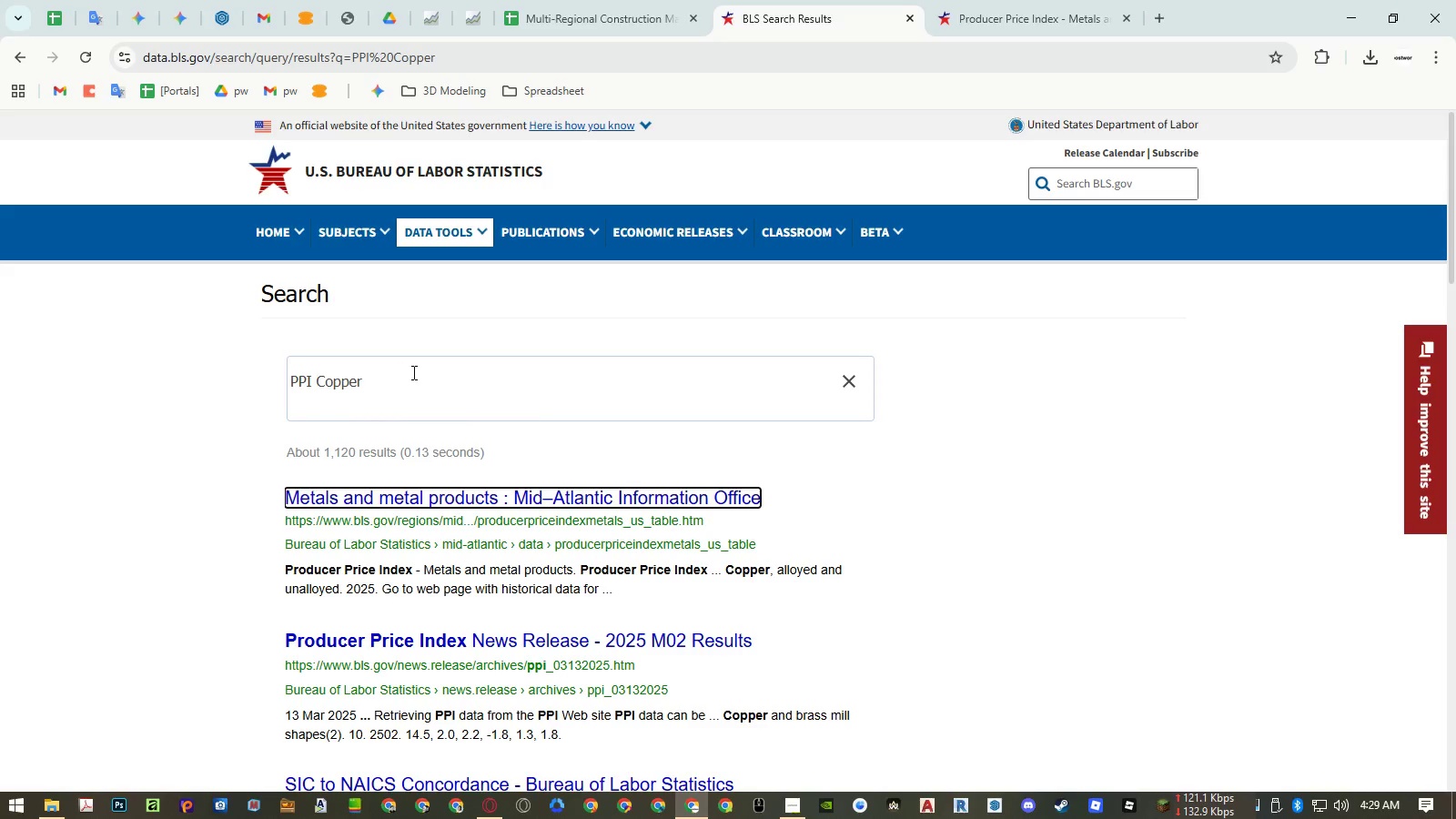 
double_click([413, 372])
 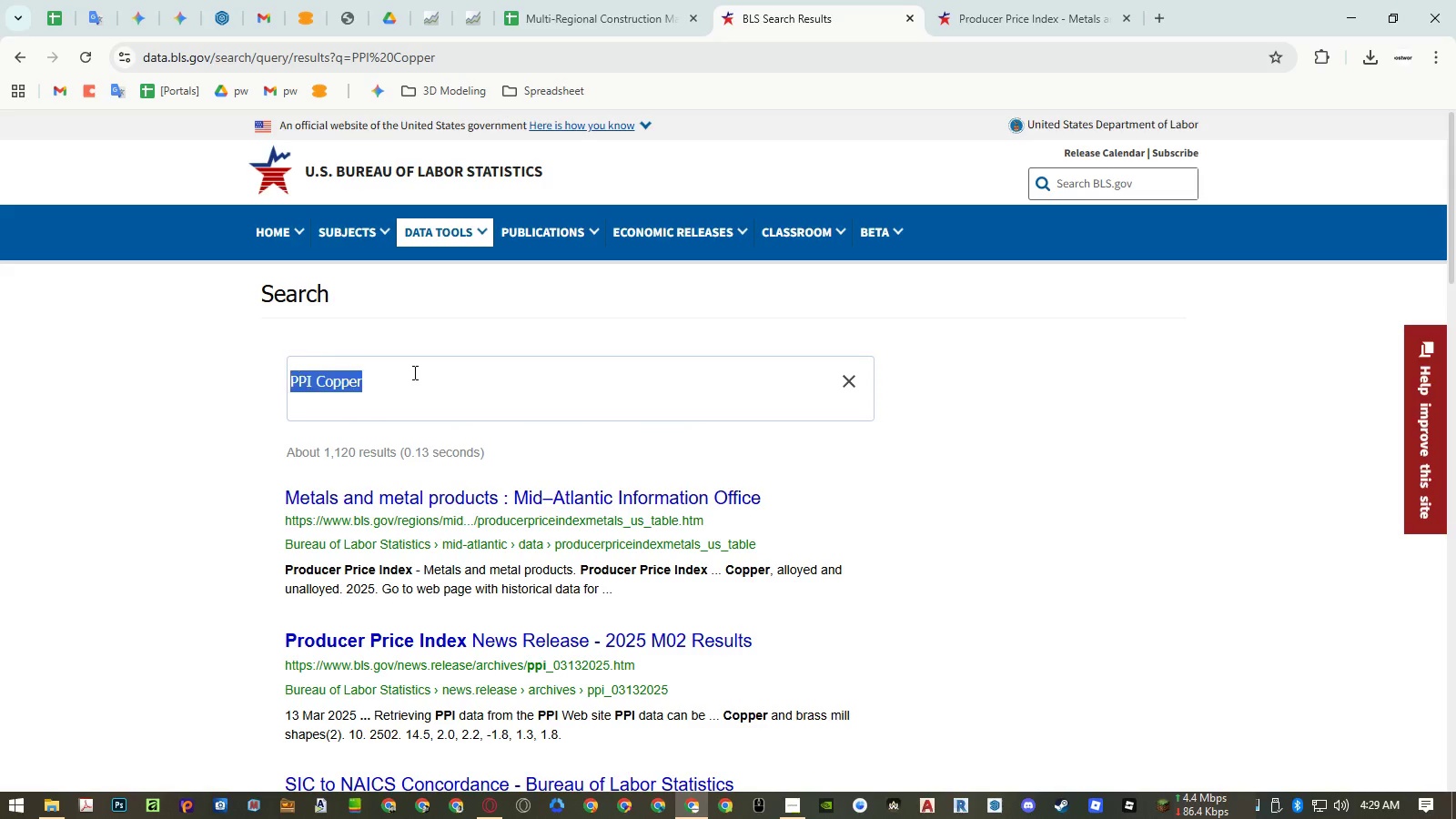 
triple_click([413, 372])
 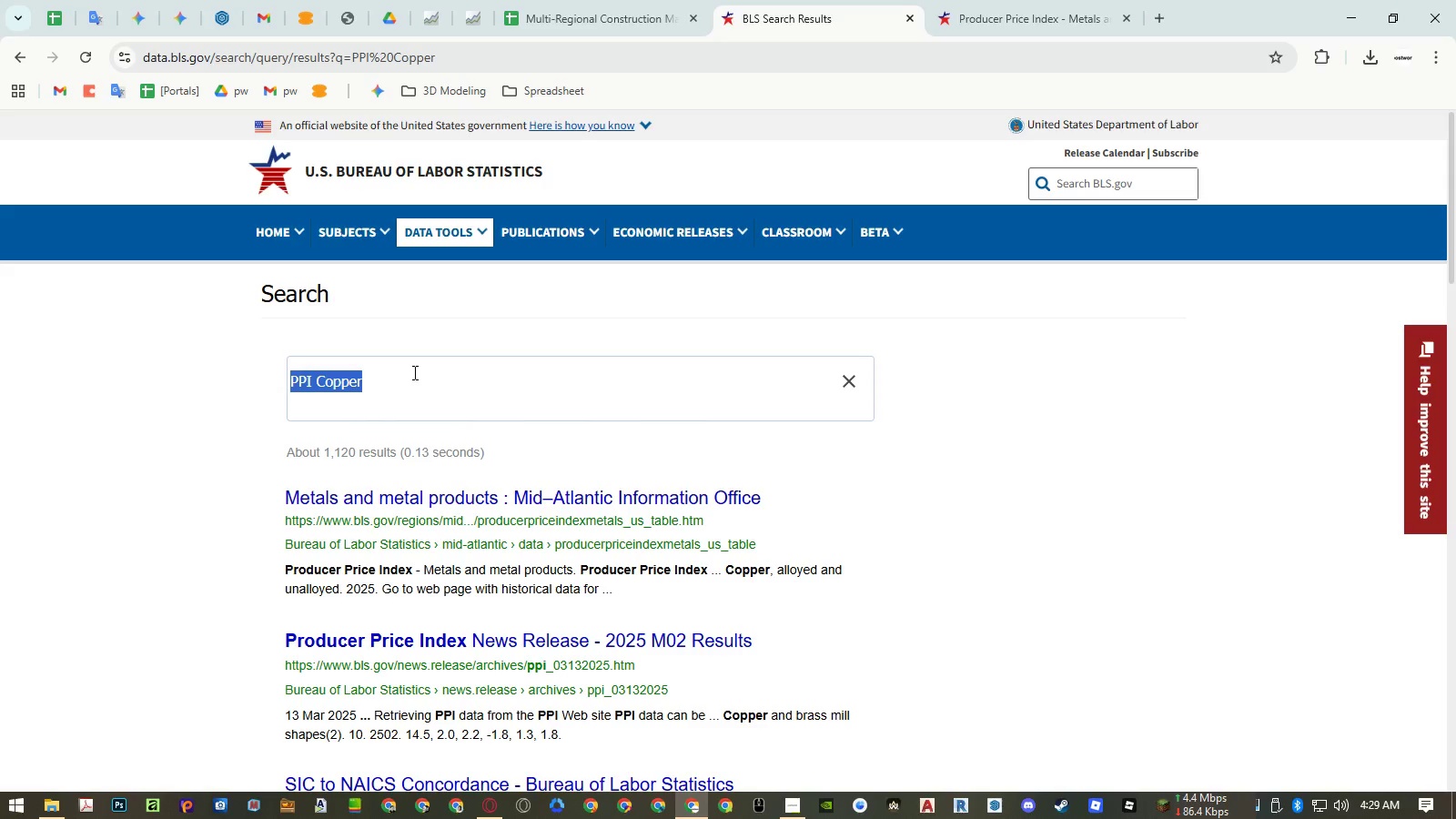 
type(copper price)
 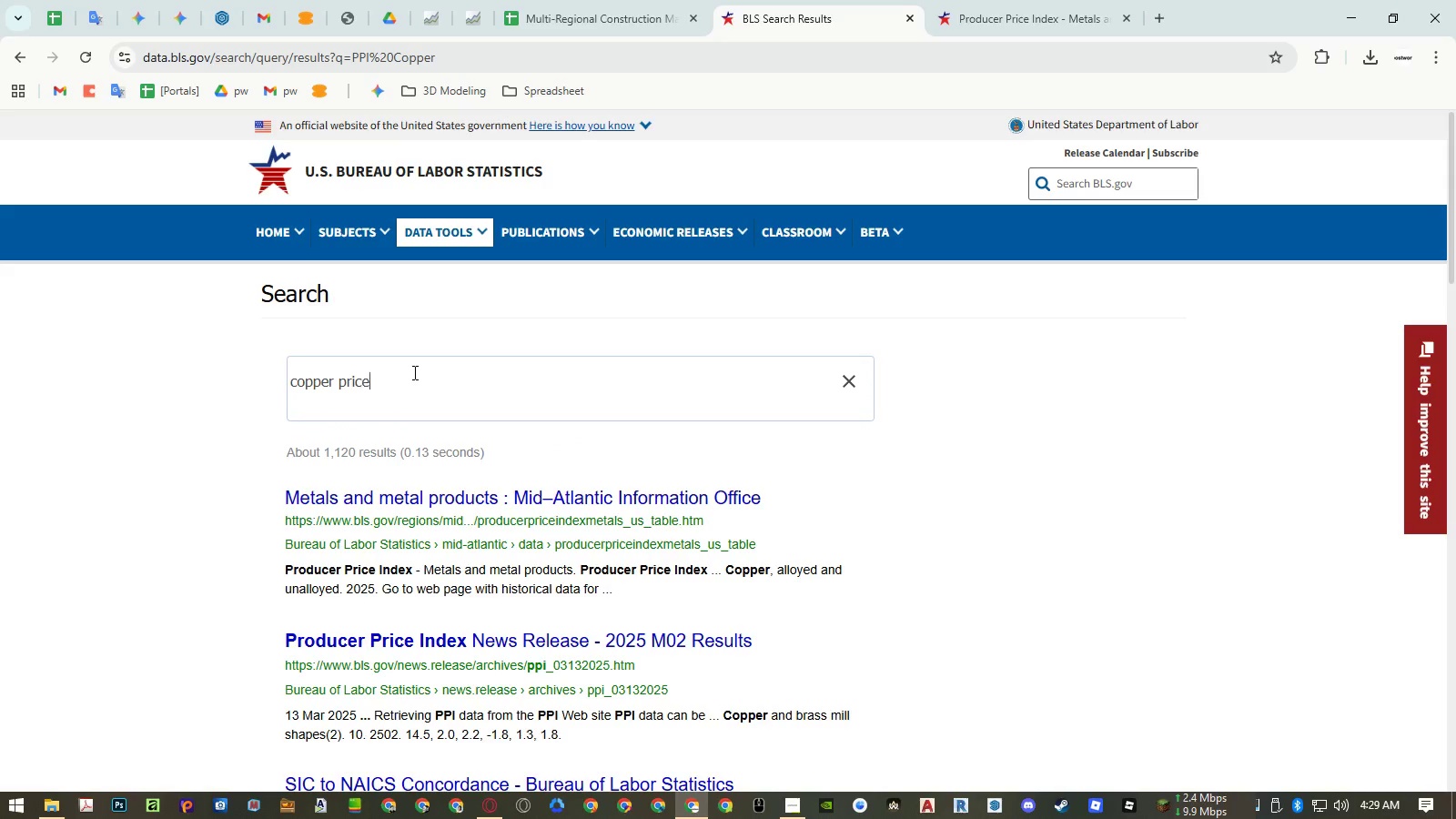 
key(Enter)
 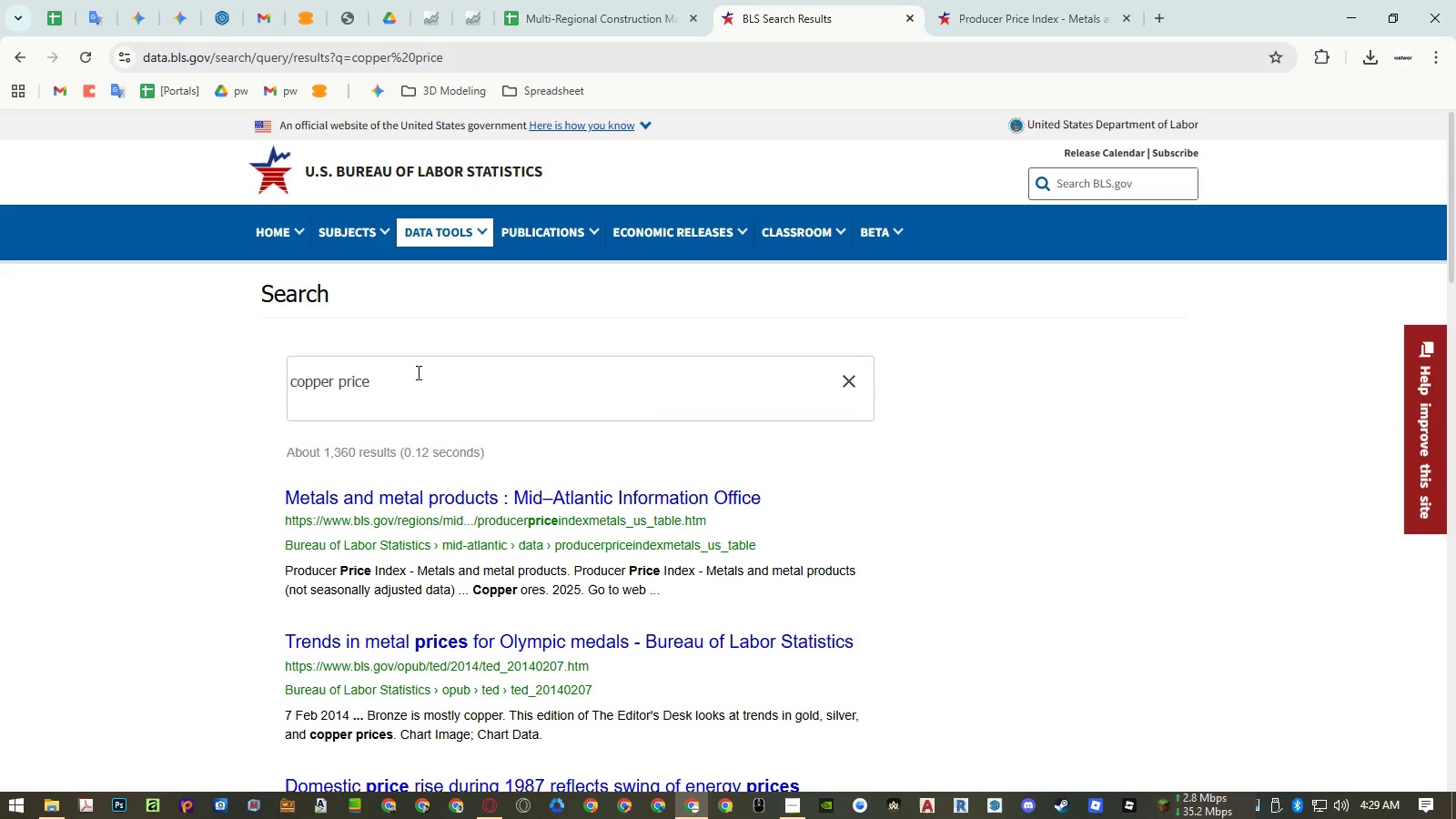 
scroll: coordinate [418, 372], scroll_direction: down, amount: 2.0
 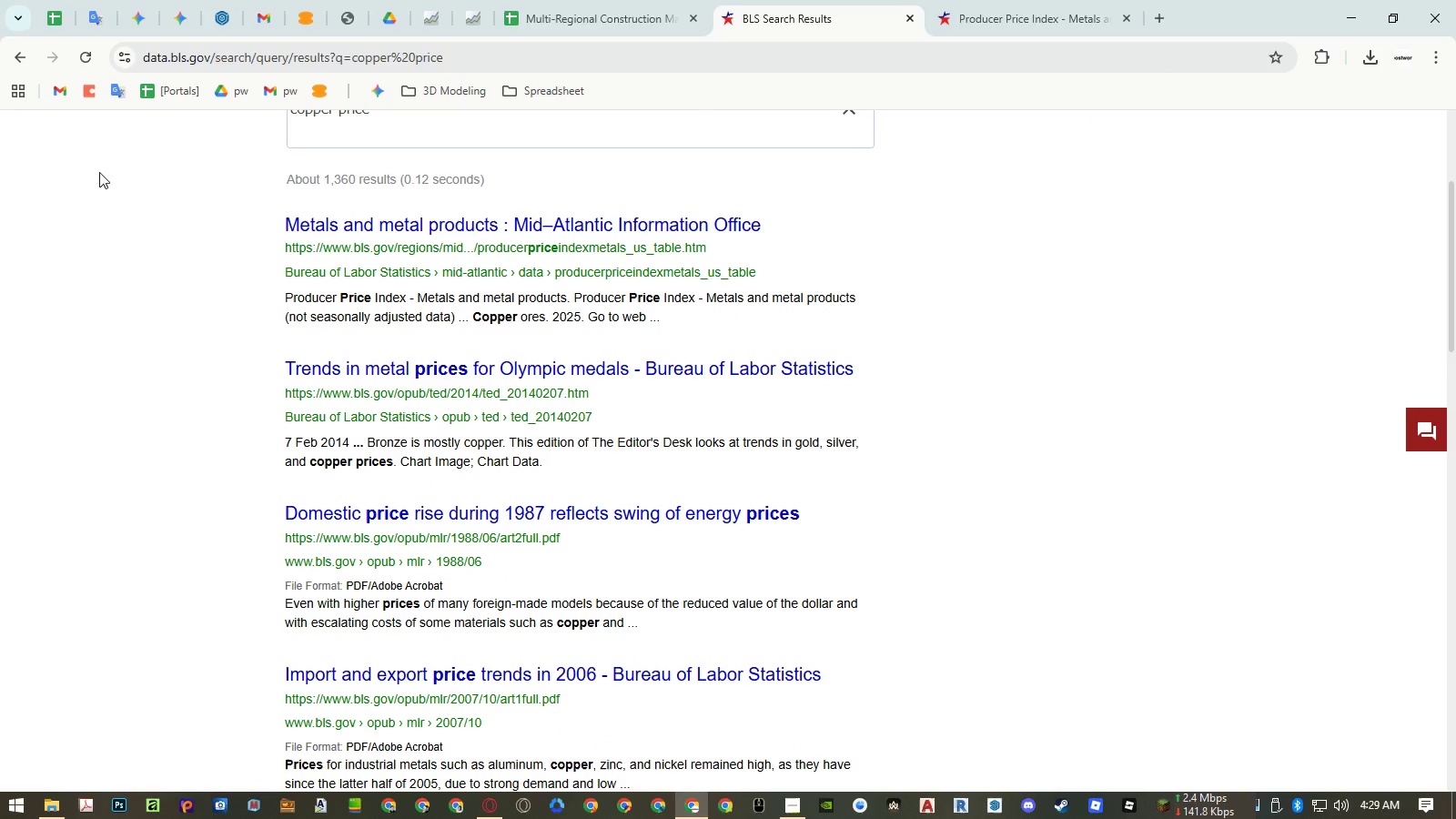 
left_click([21, 47])
 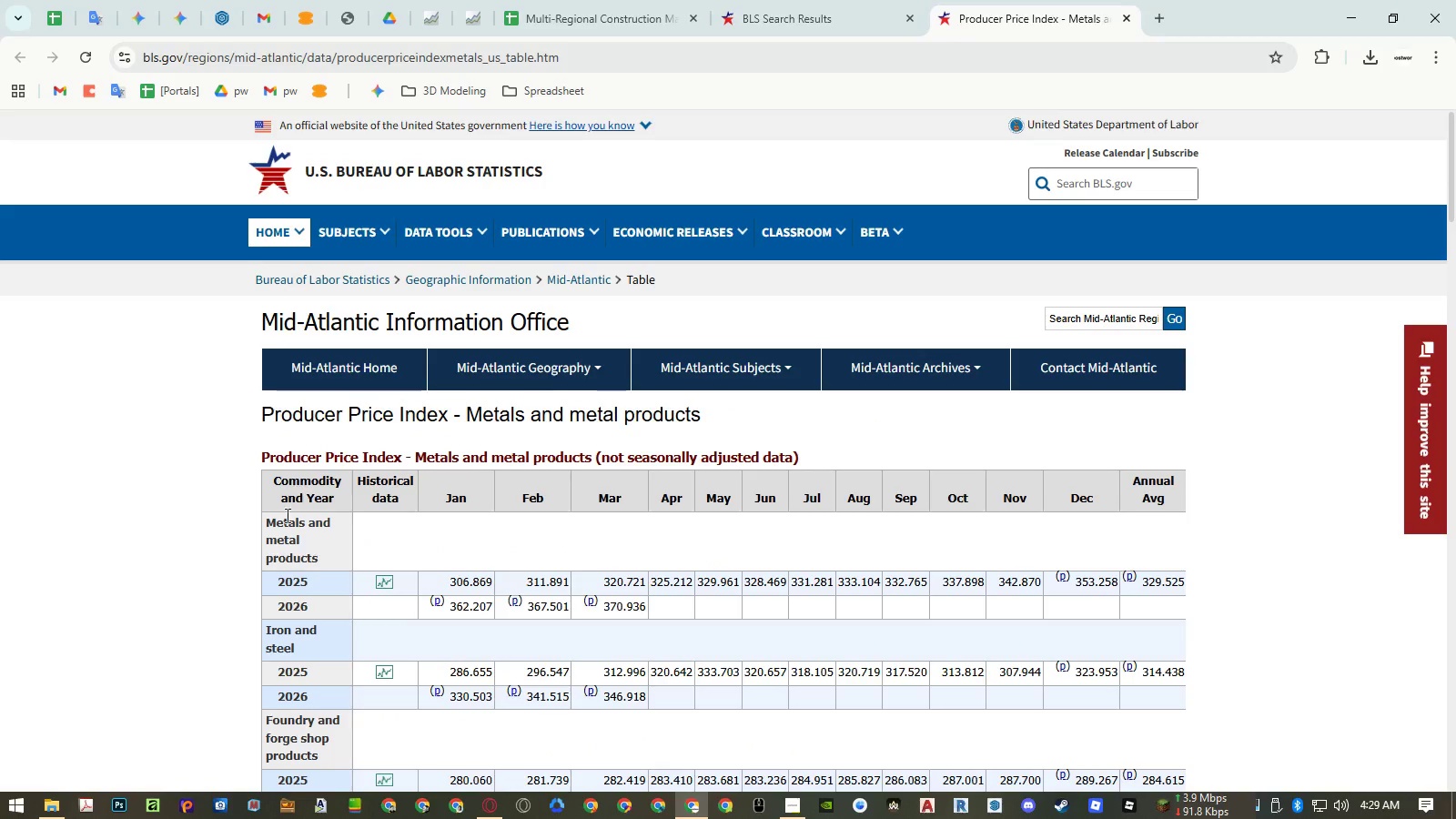 
key(Control+F)
 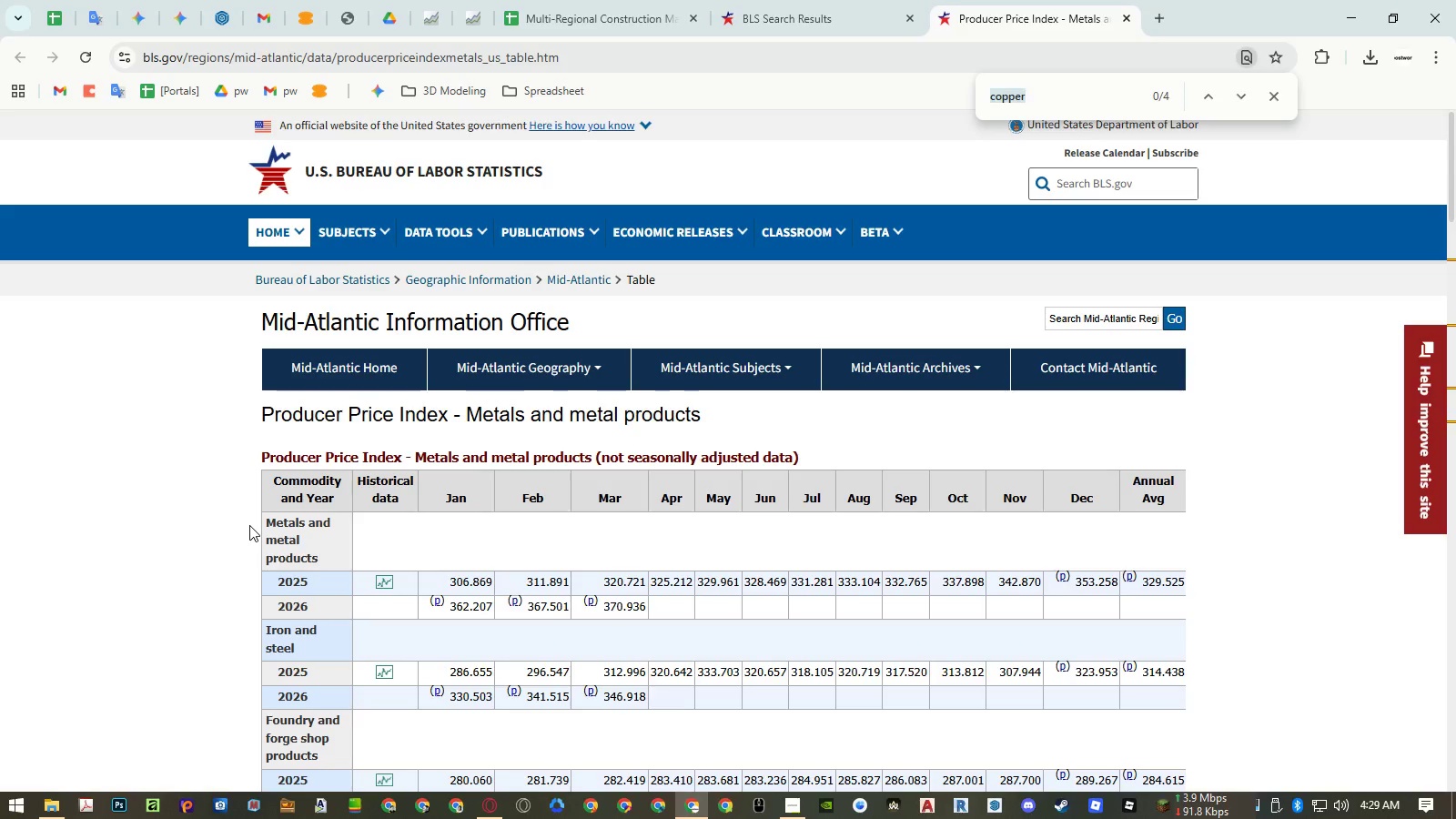 
type(copper)
 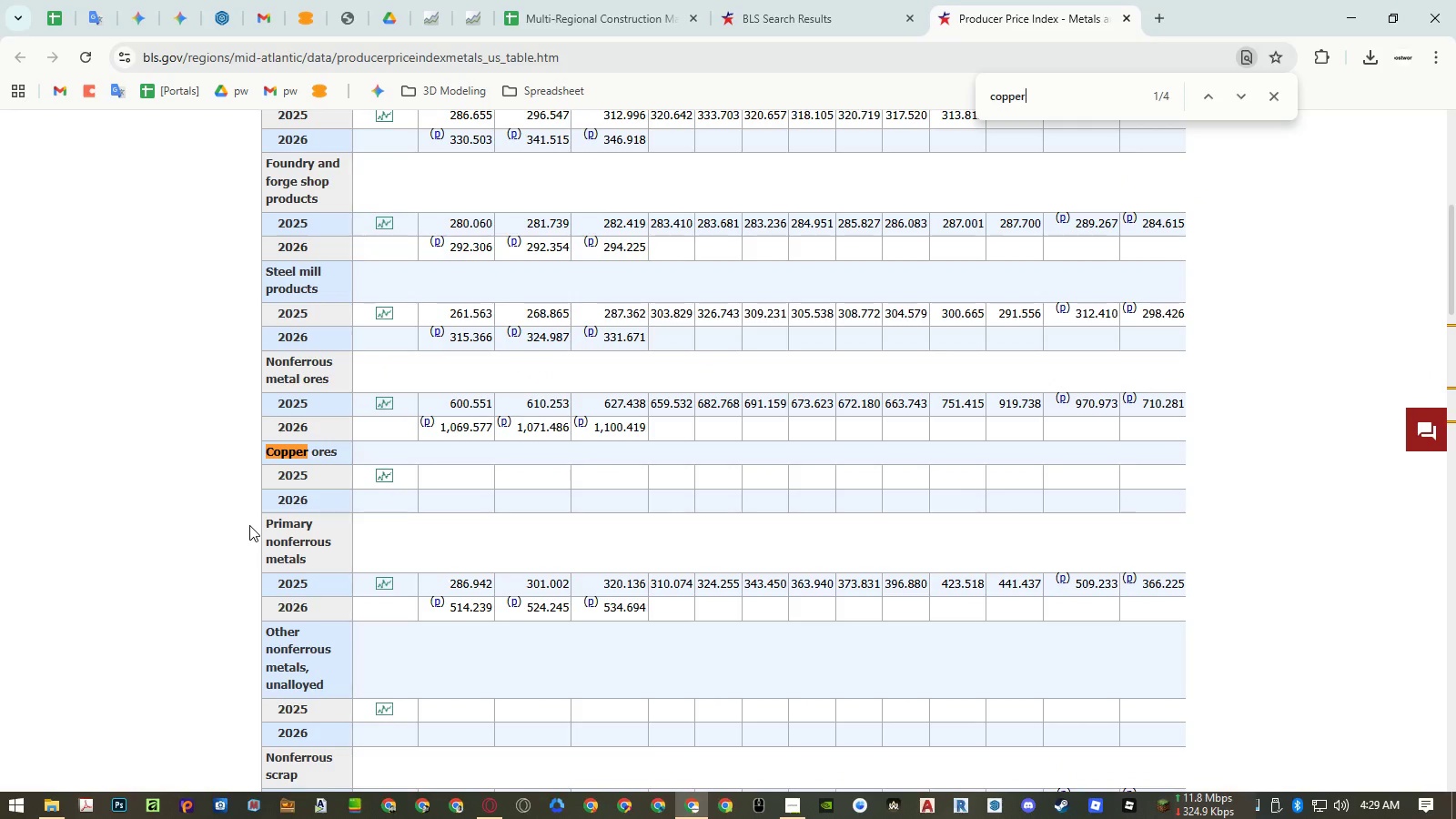 
key(Enter)
 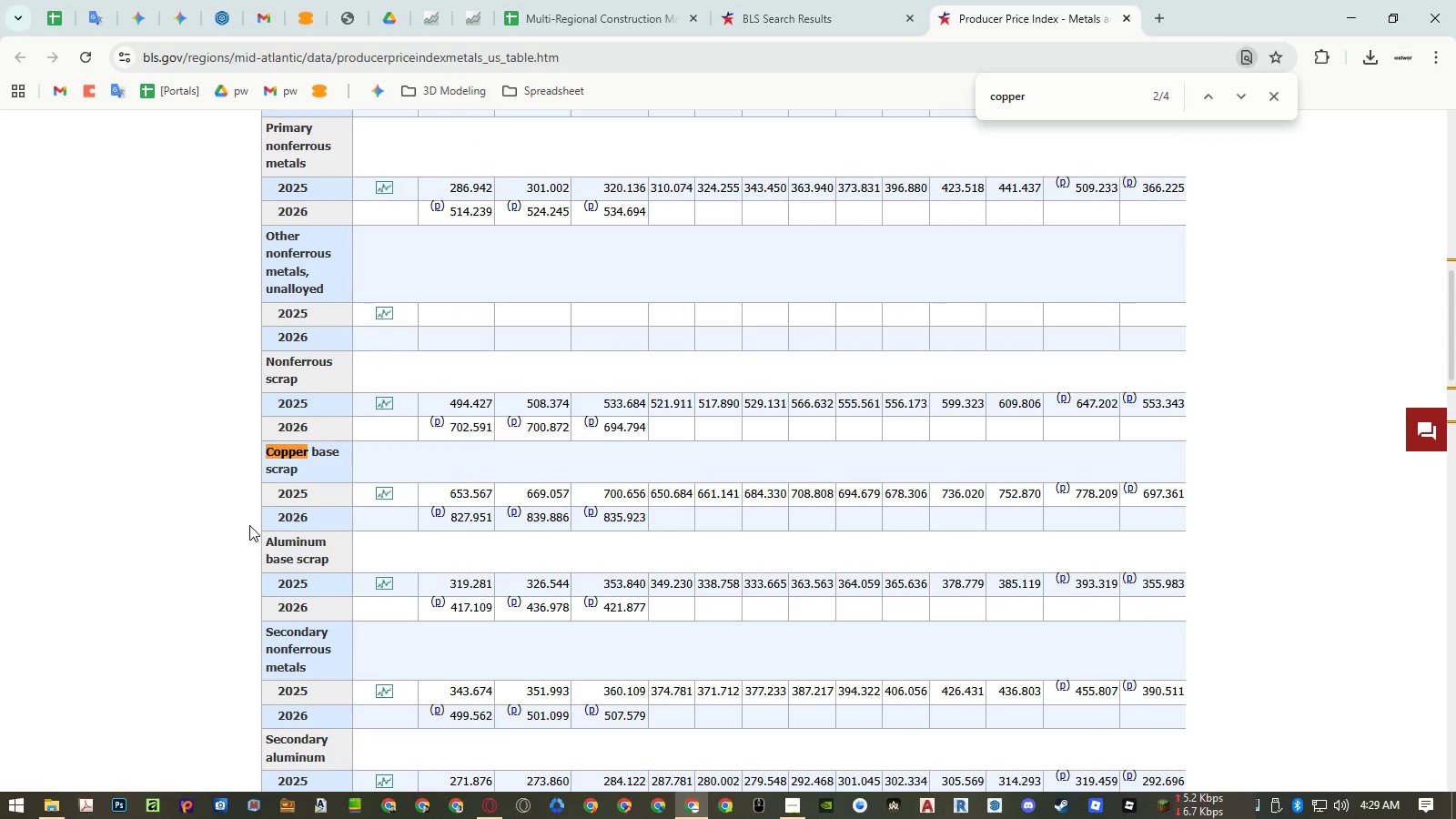 
key(Enter)
 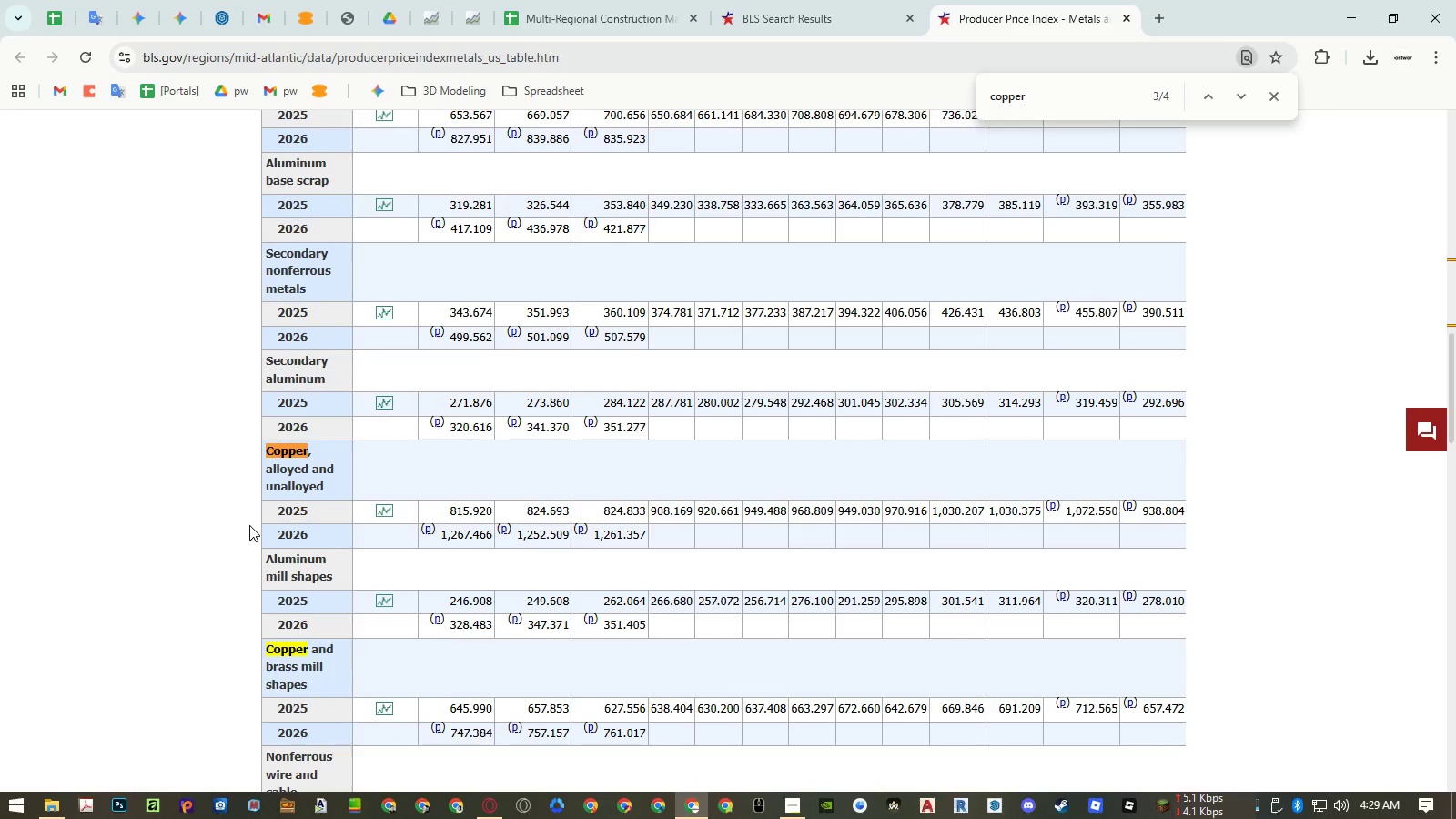 
key(Enter)
 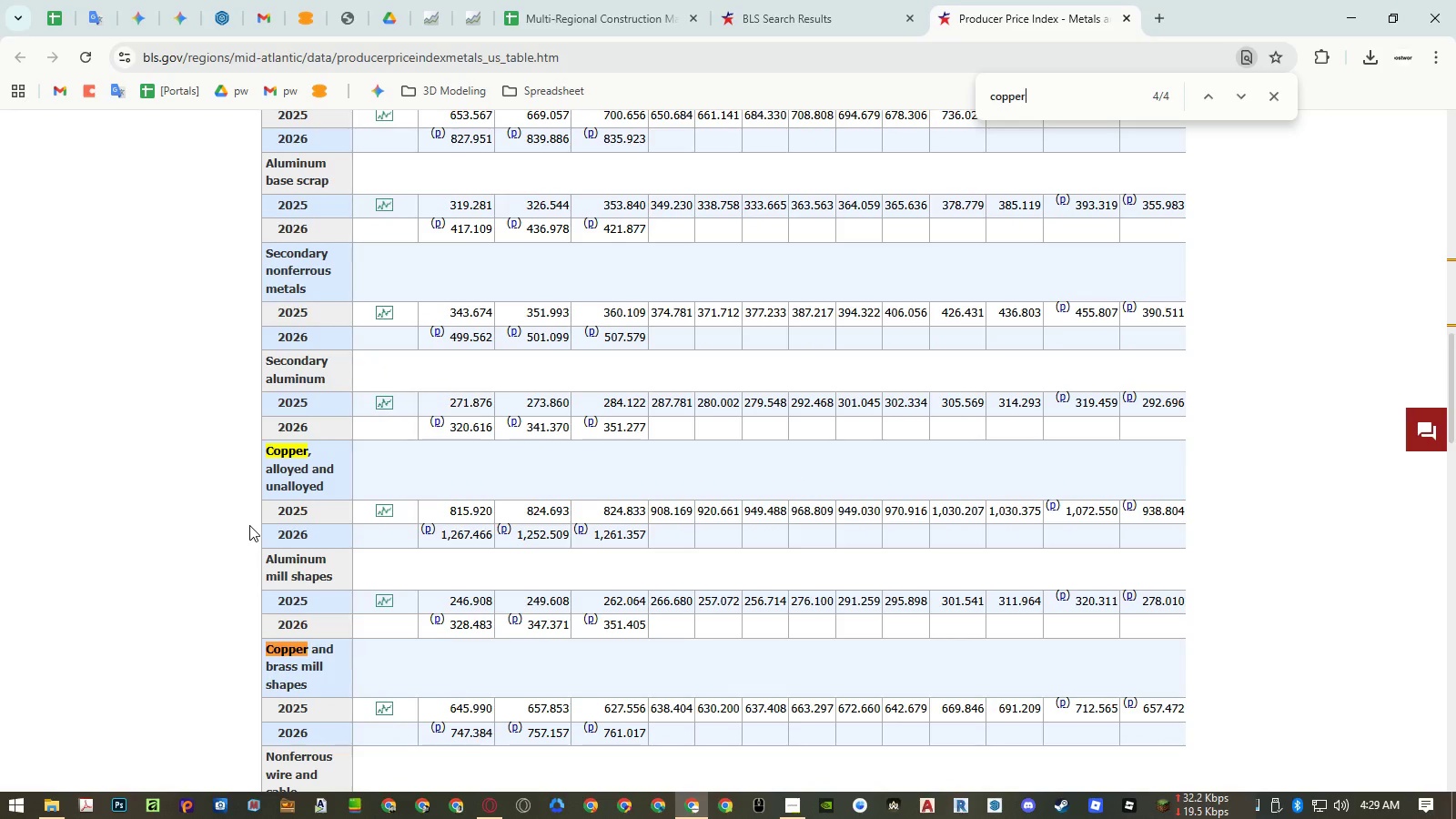 
key(Enter)
 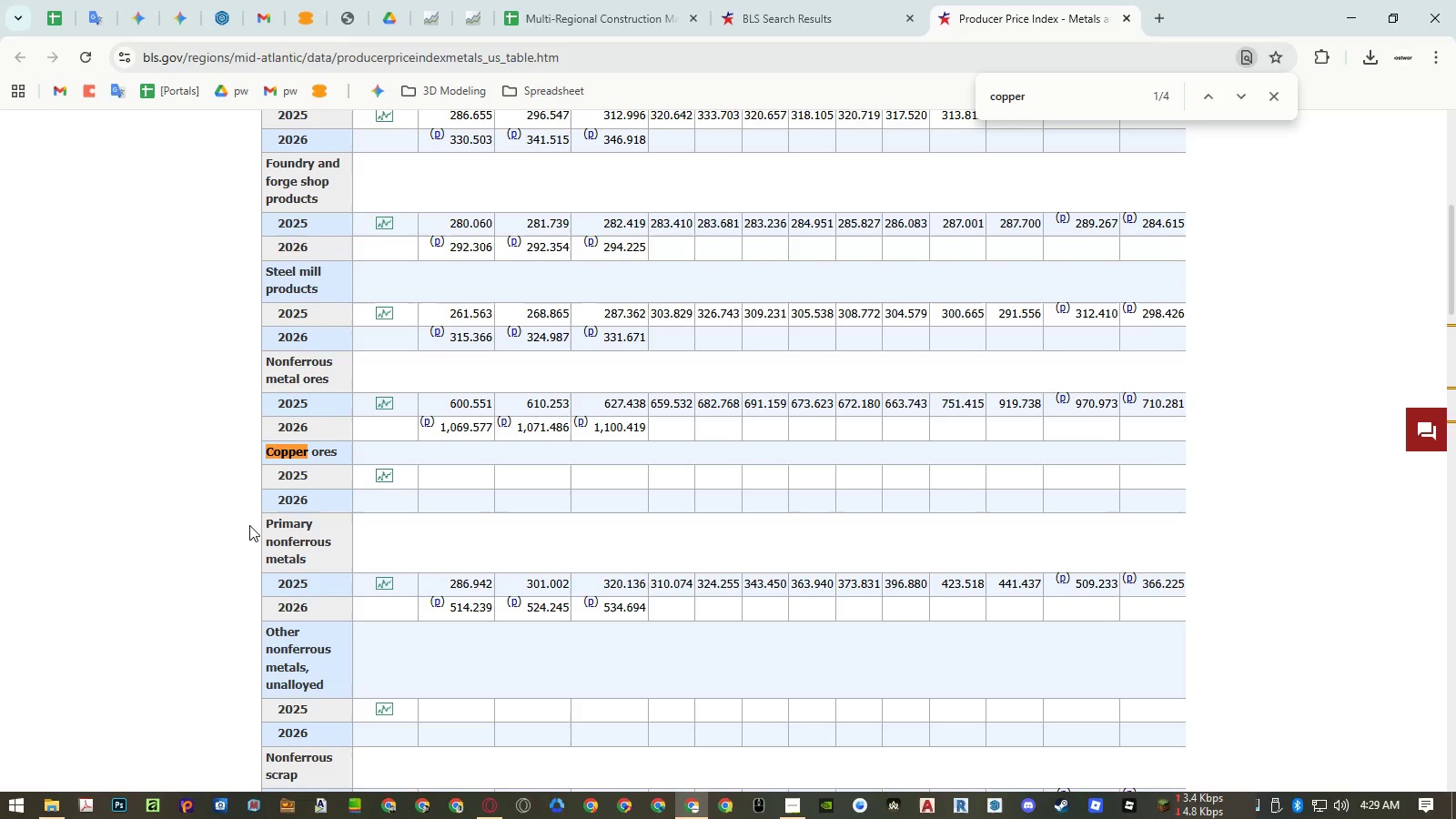 
key(Enter)
 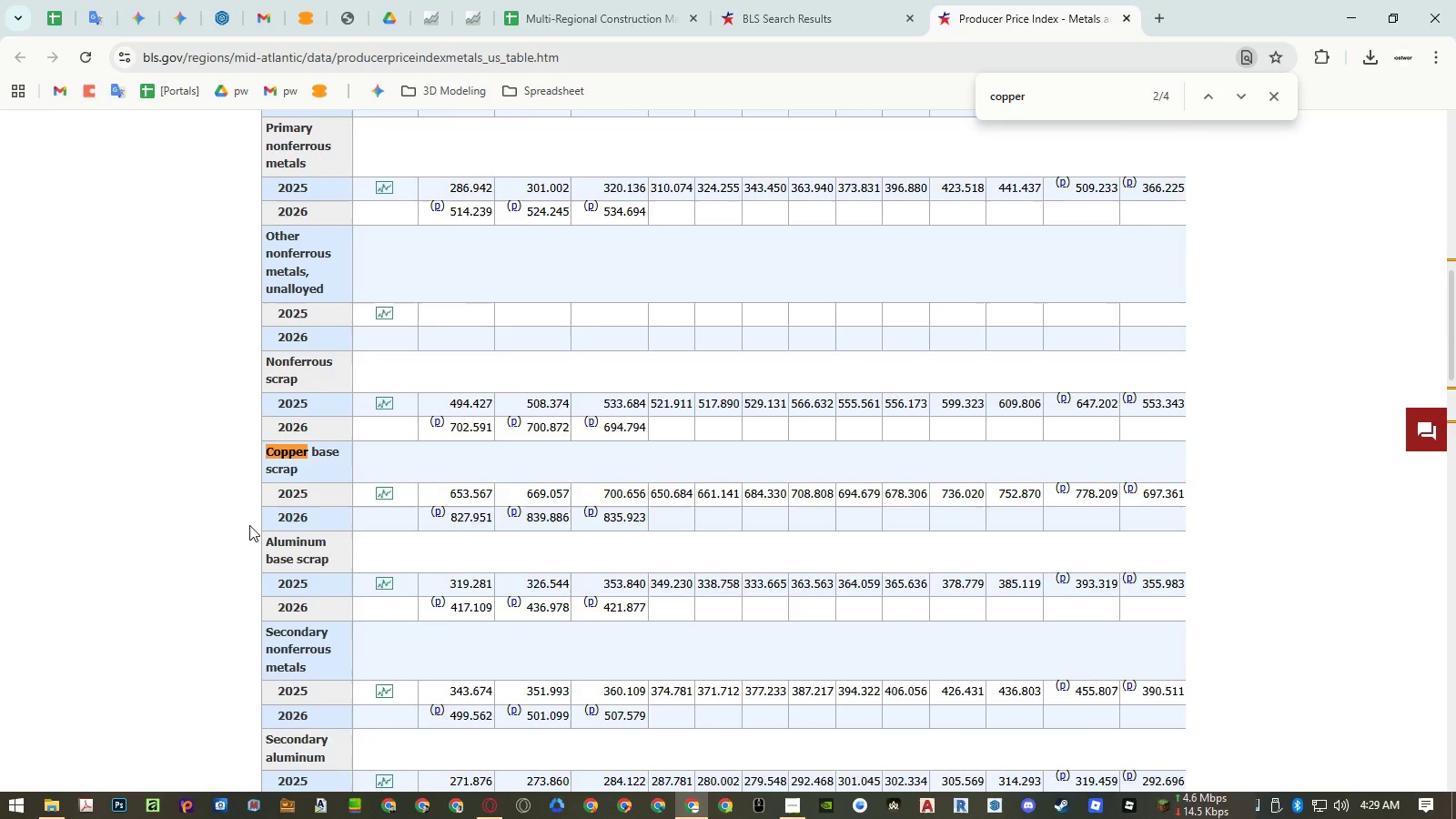 
key(Enter)
 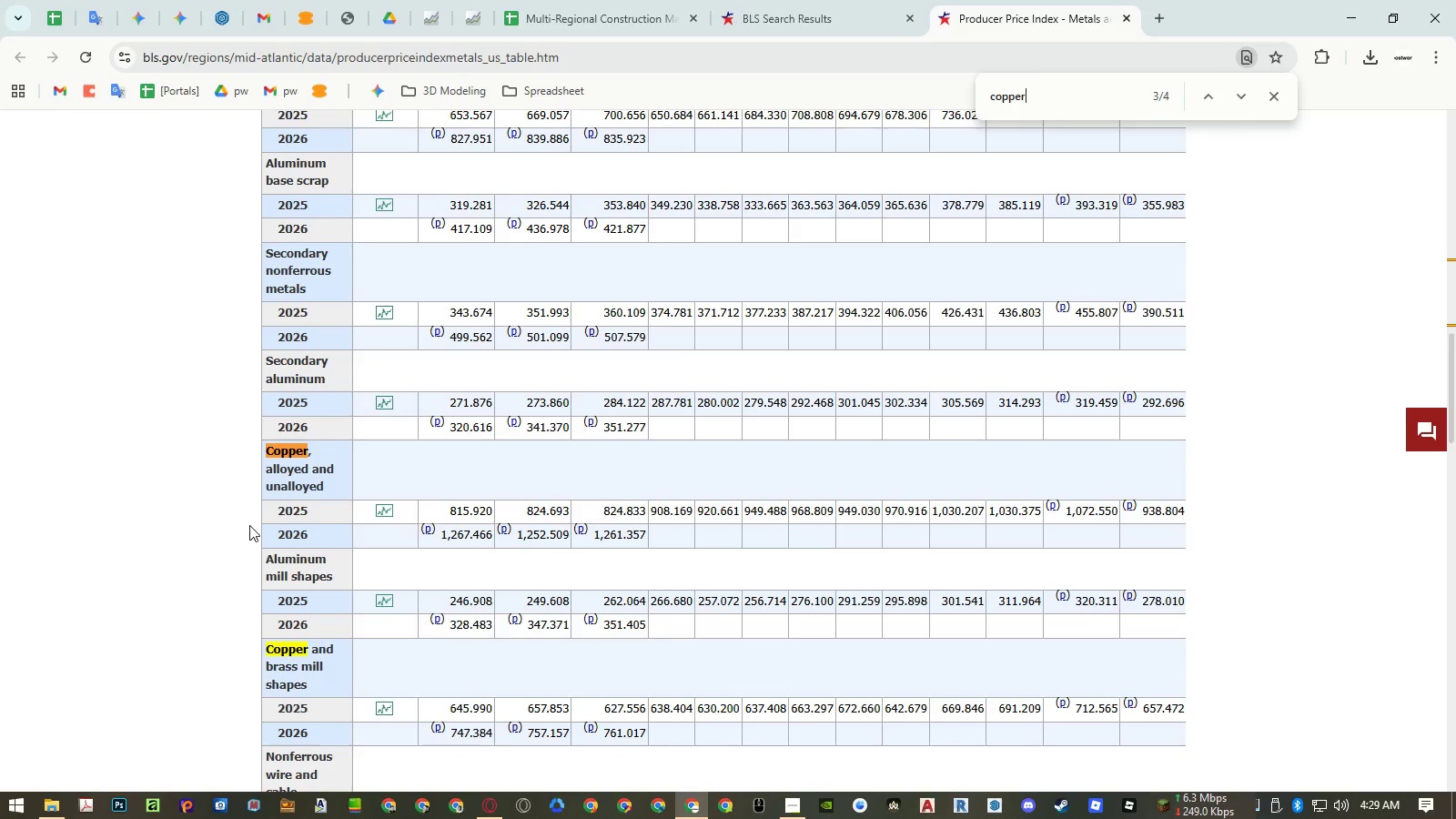 
key(Enter)
 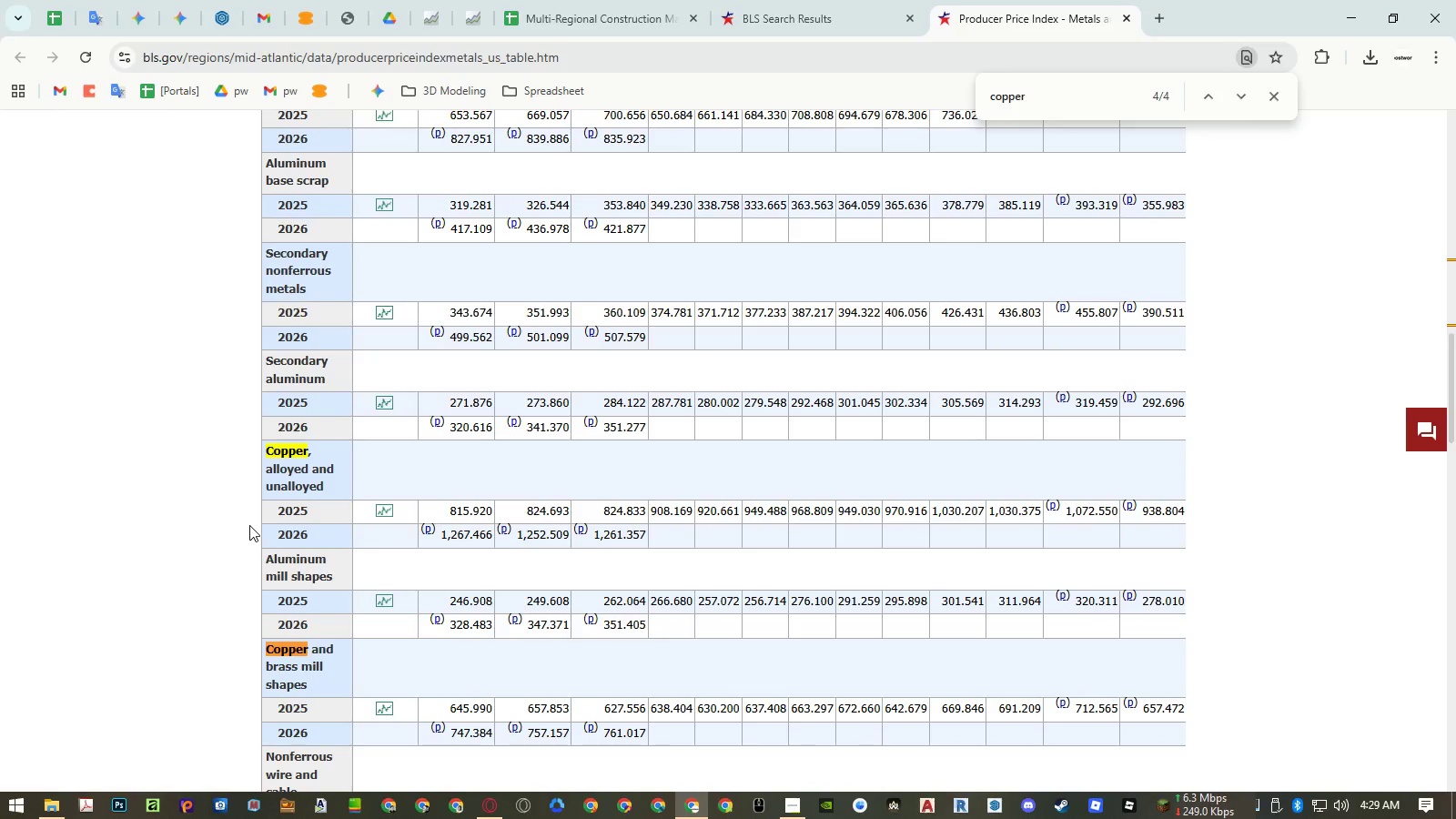 
key(Enter)
 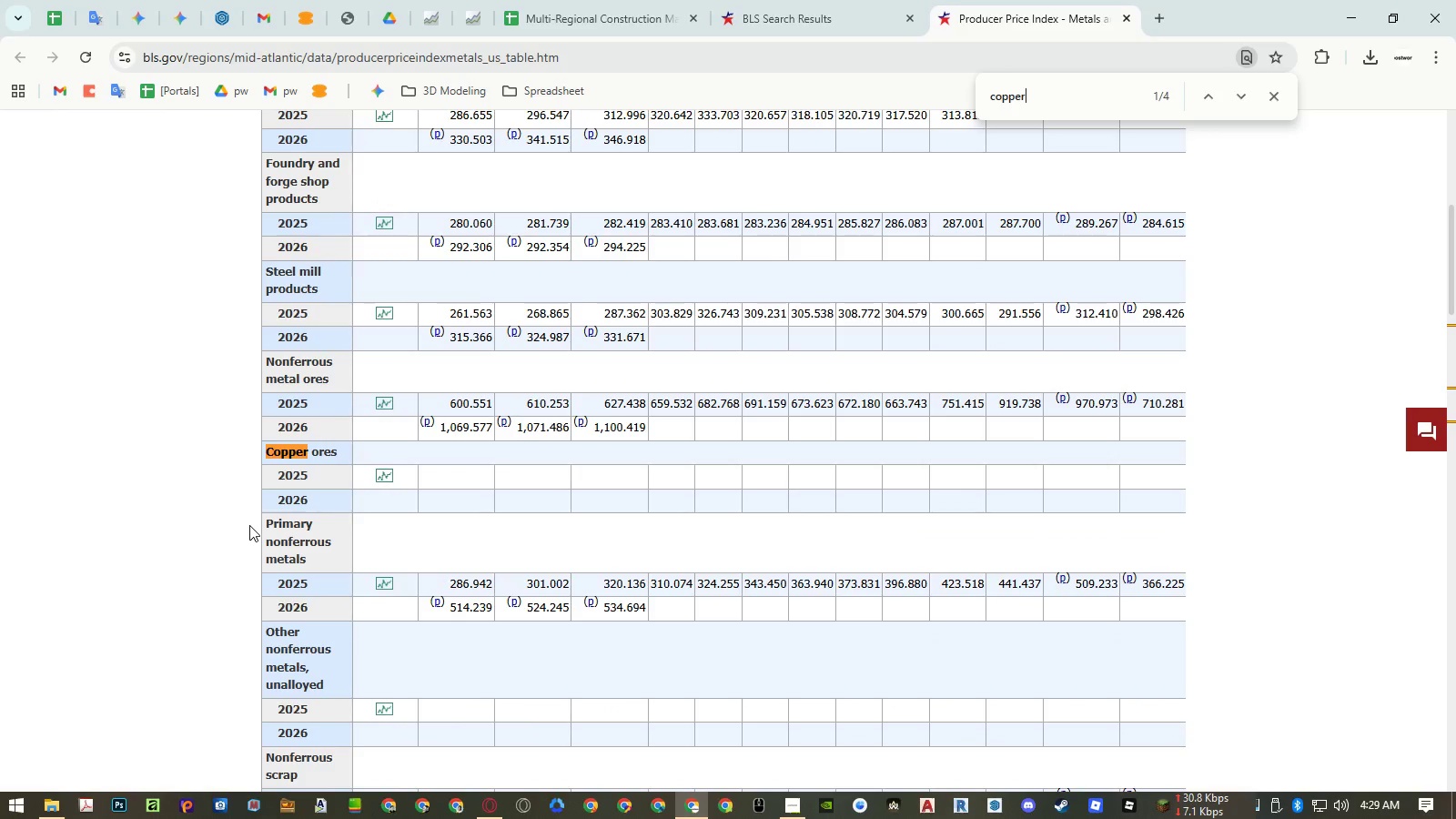 
key(Enter)
 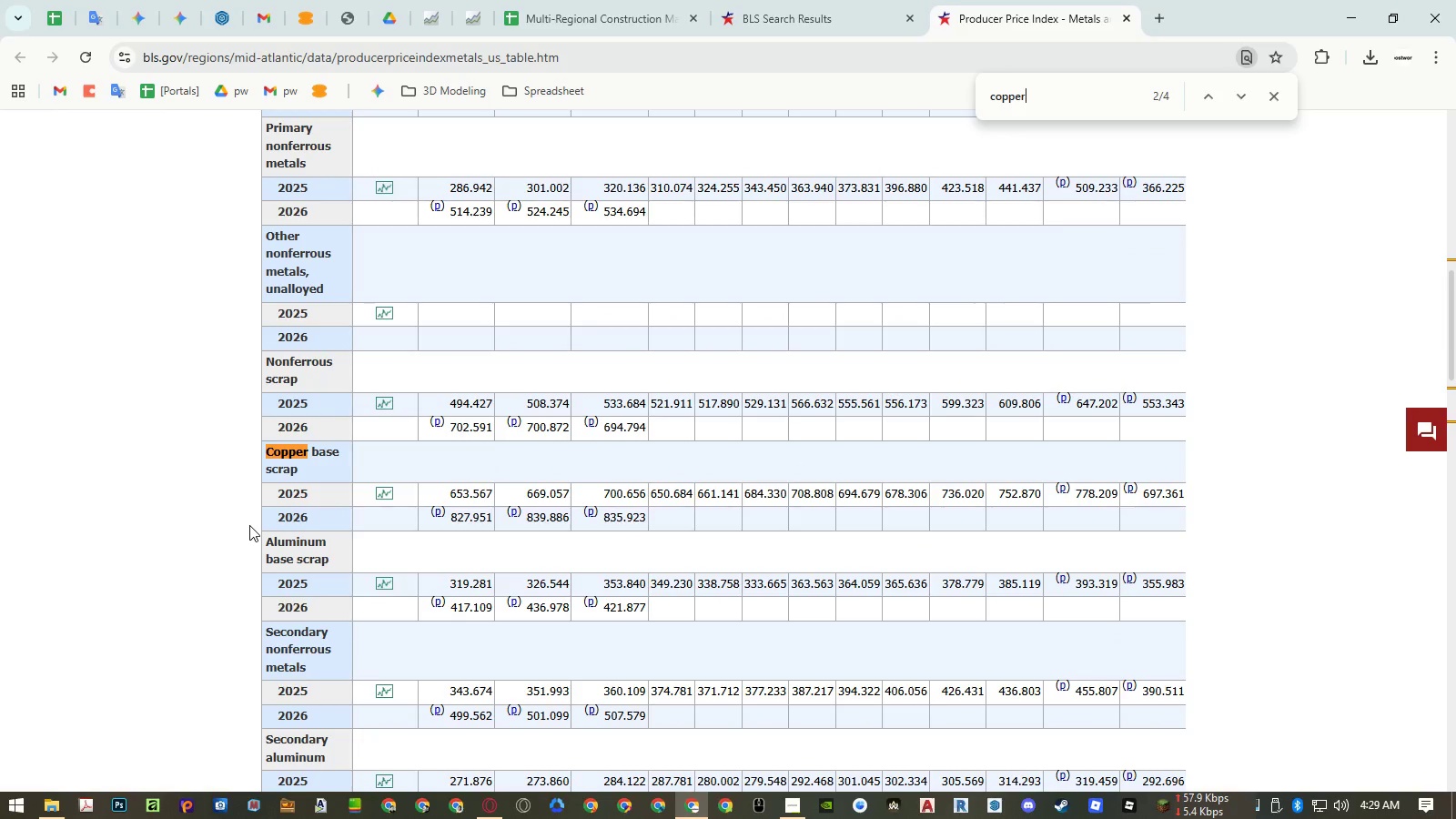 
key(Enter)
 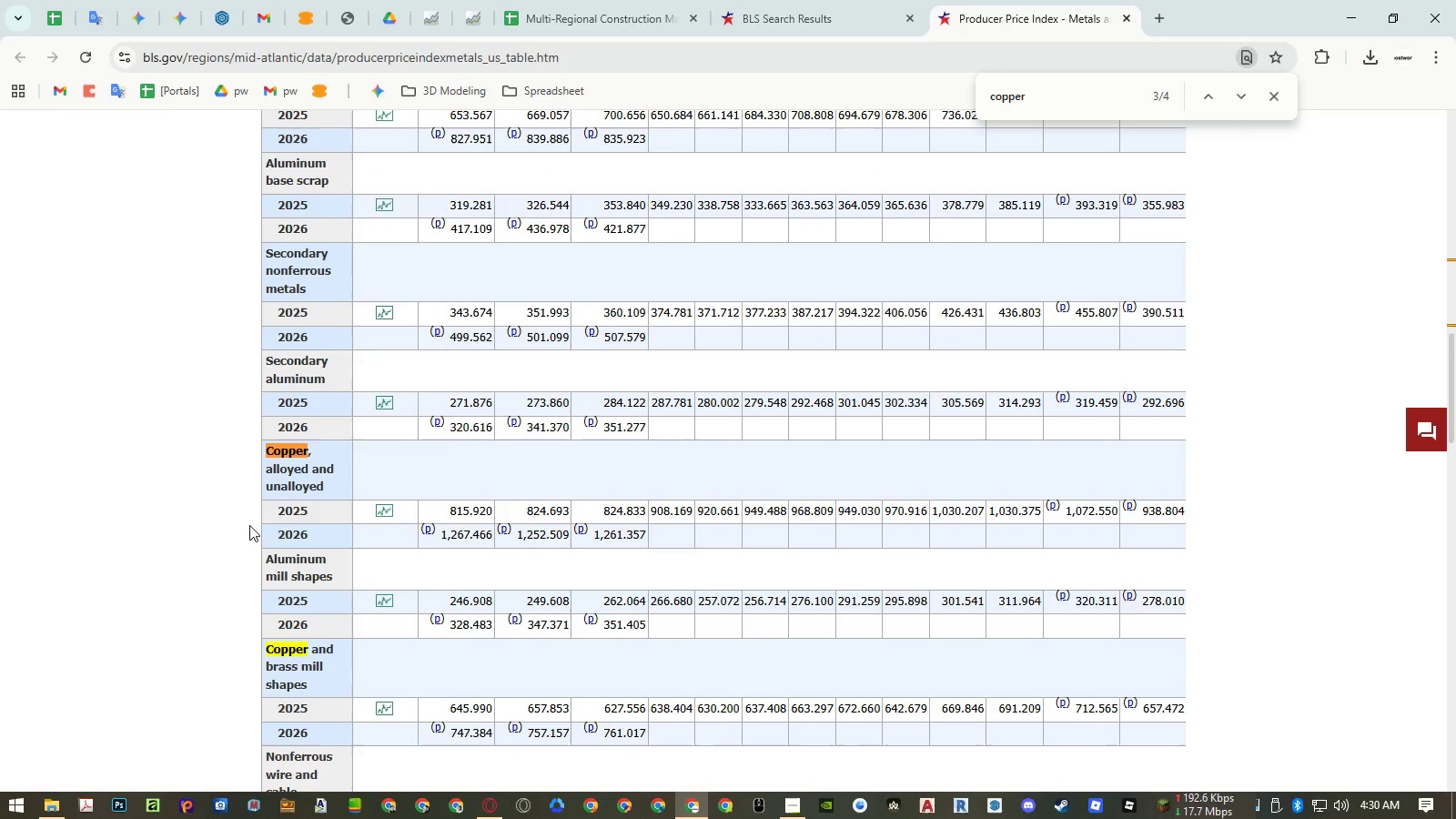 
key(Enter)
 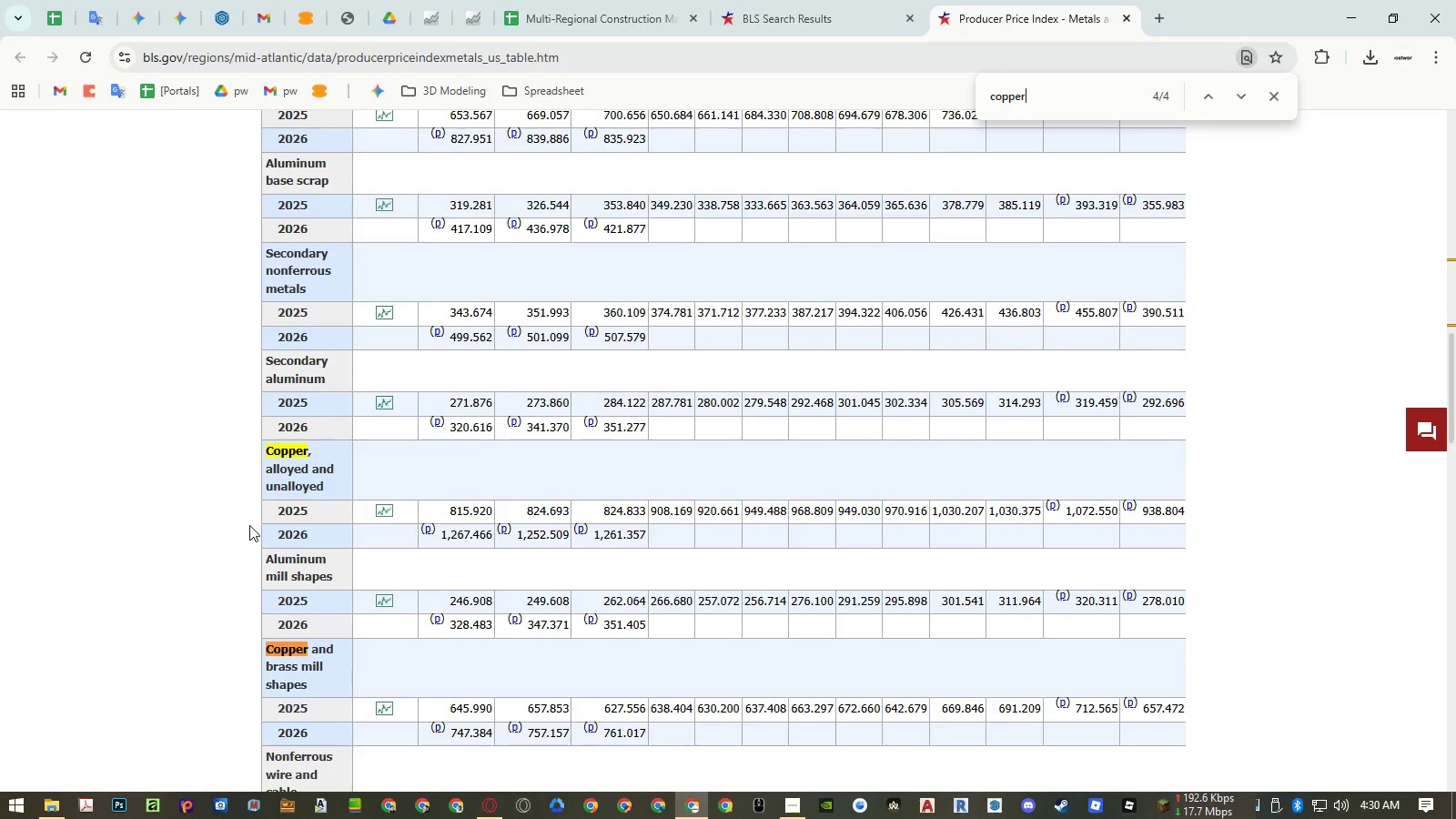 
key(Enter)
 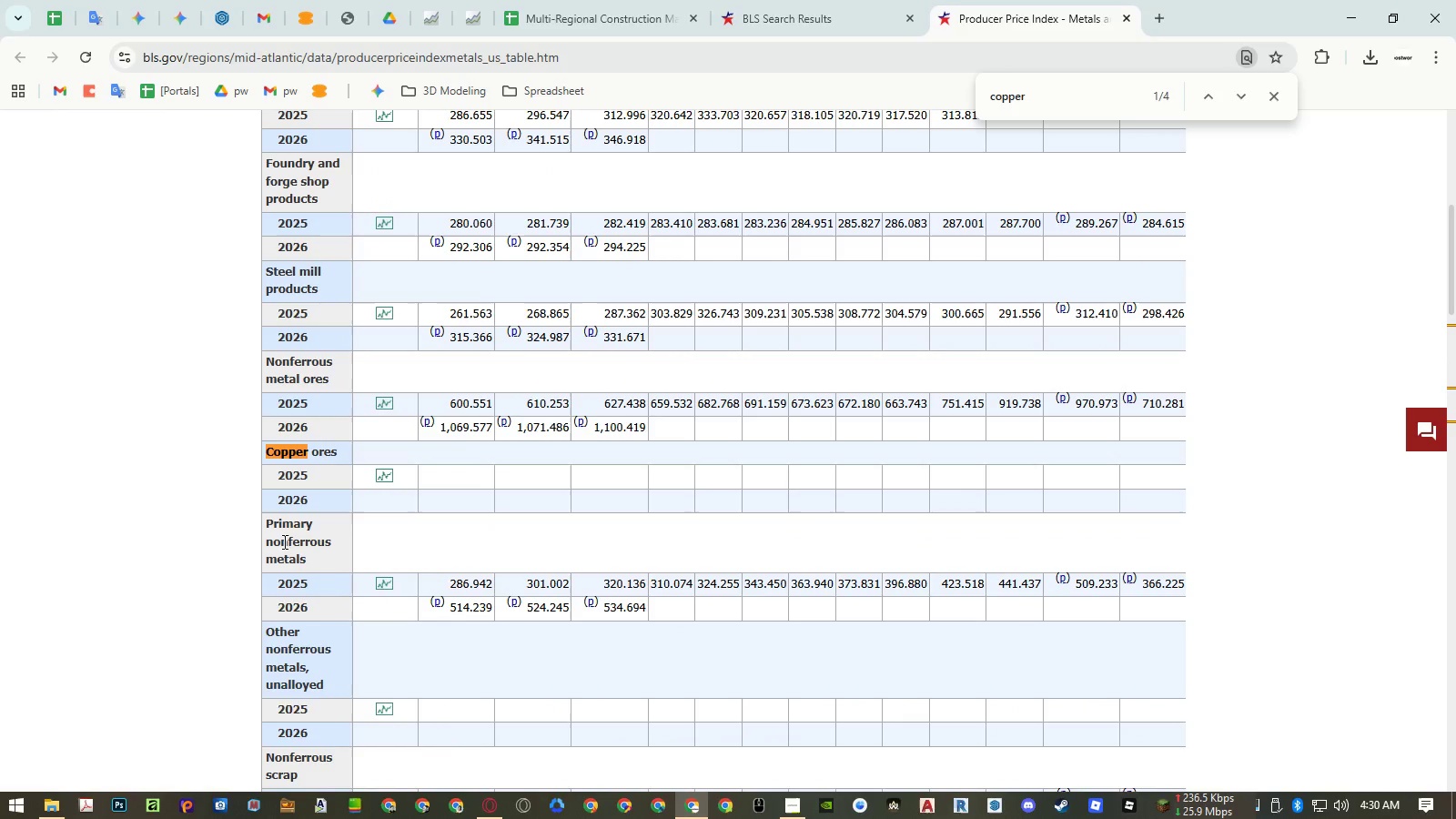 
scroll: coordinate [330, 567], scroll_direction: up, amount: 6.0
 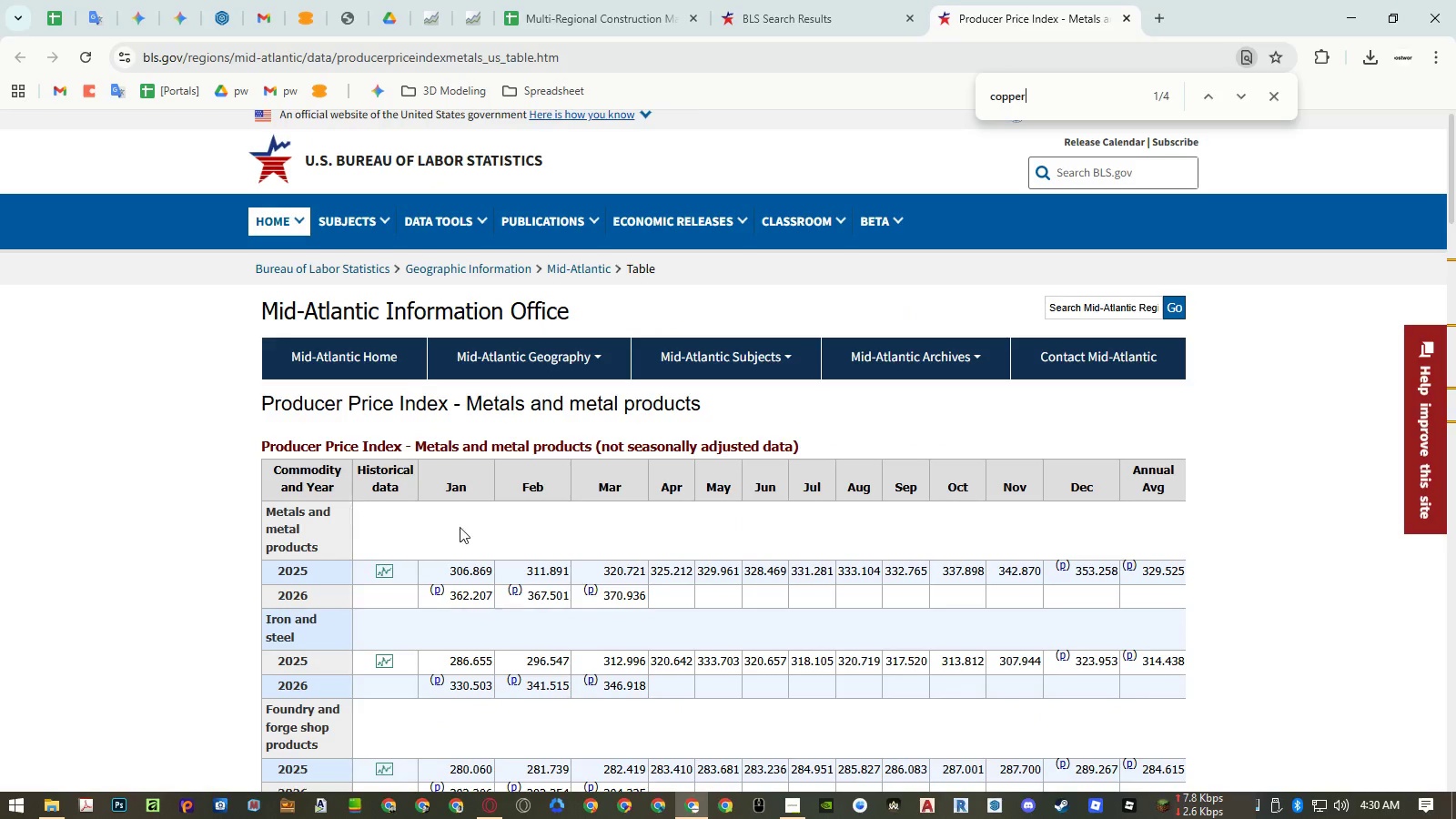 
scroll: coordinate [504, 524], scroll_direction: down, amount: 2.0
 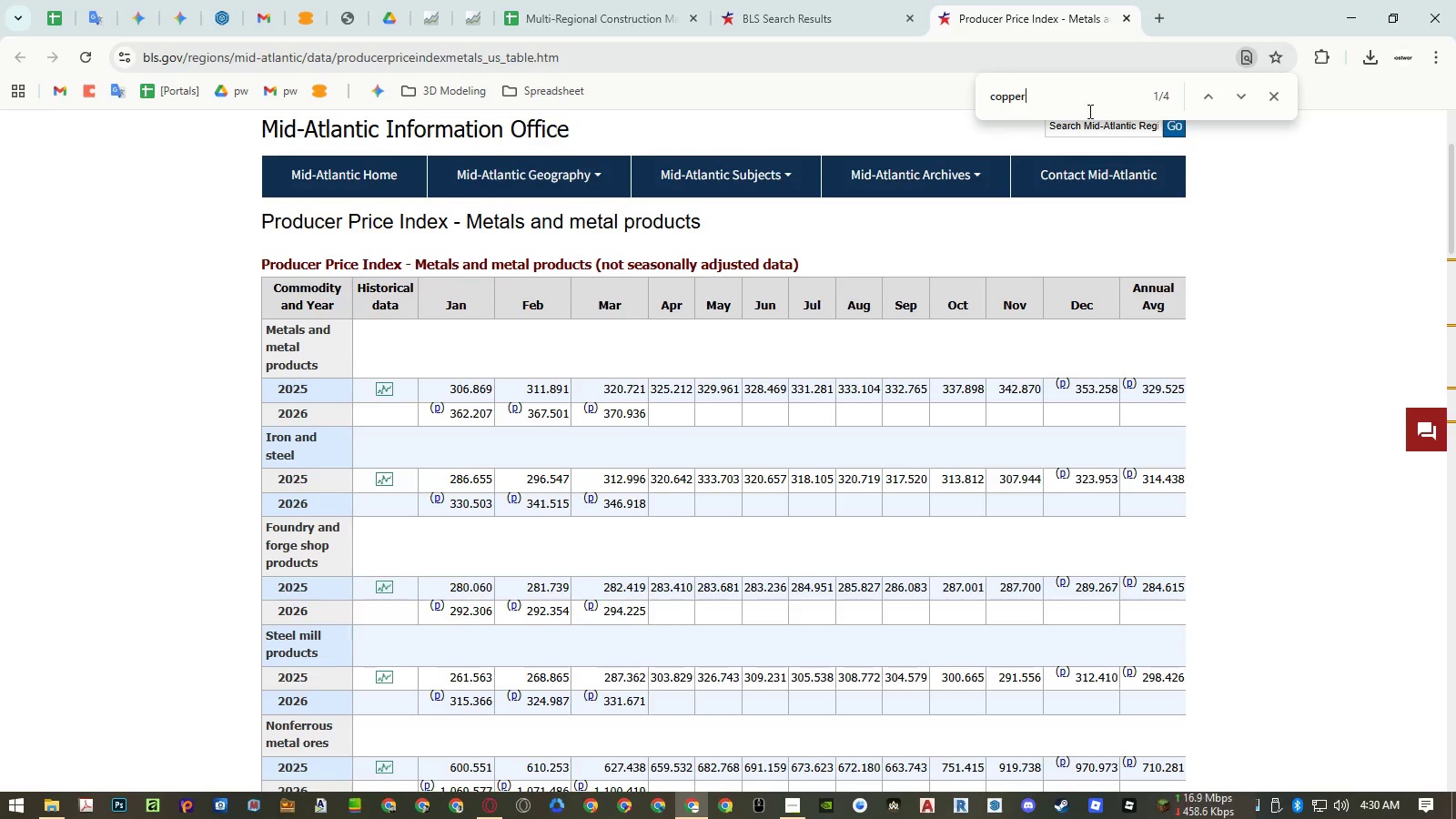 
left_click([1235, 100])
 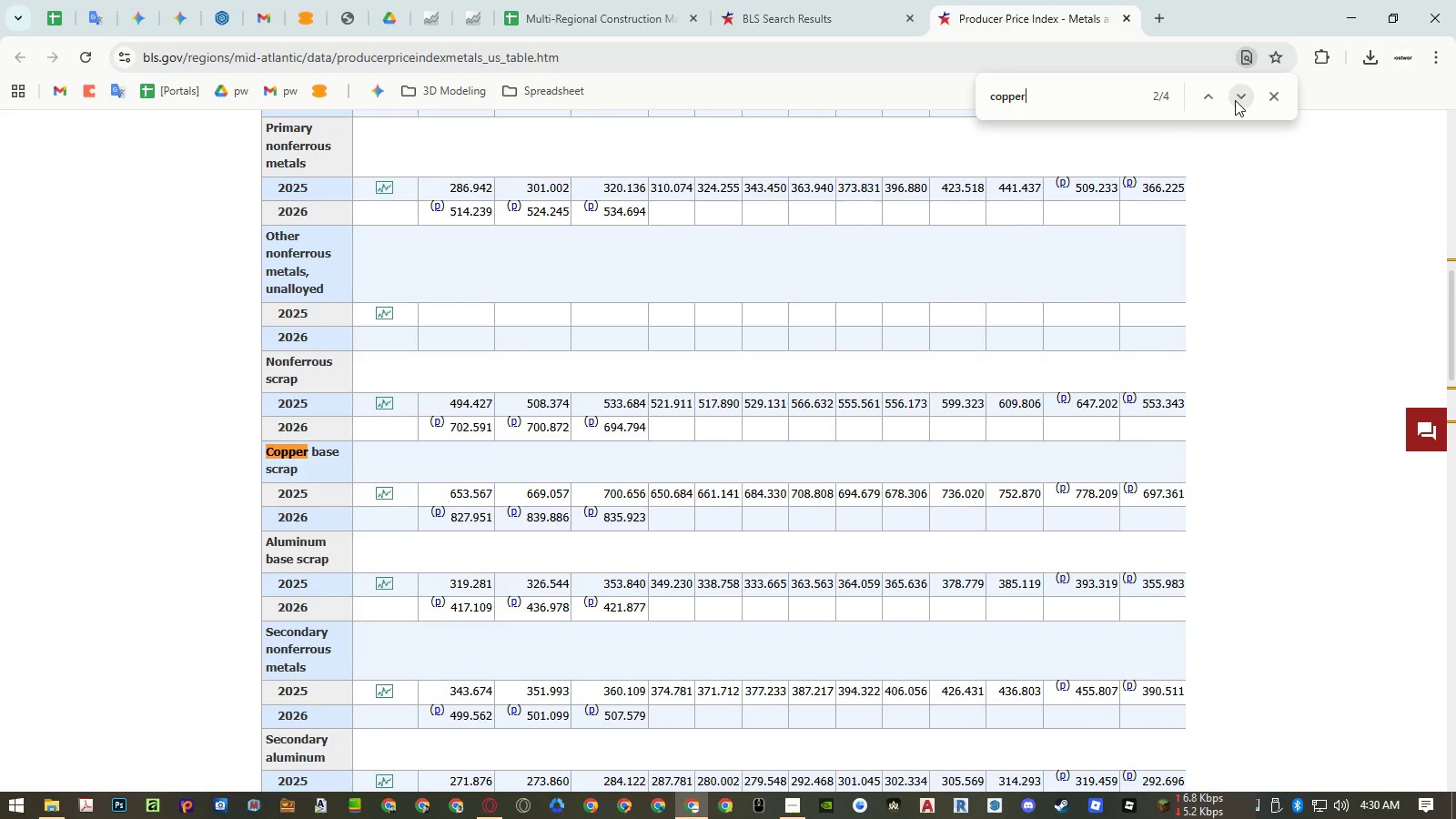 
left_click([1235, 100])
 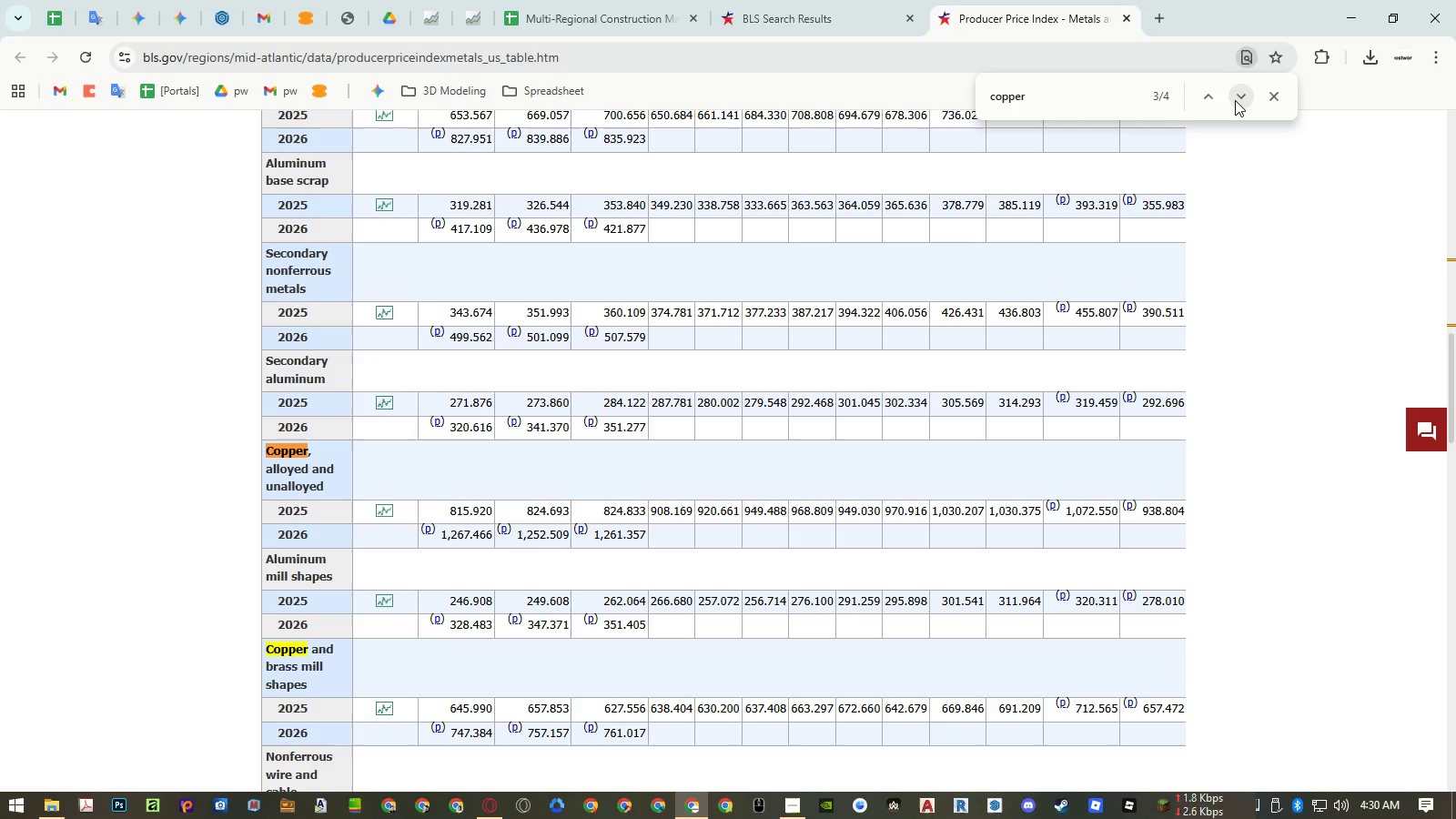 
wait(6.08)
 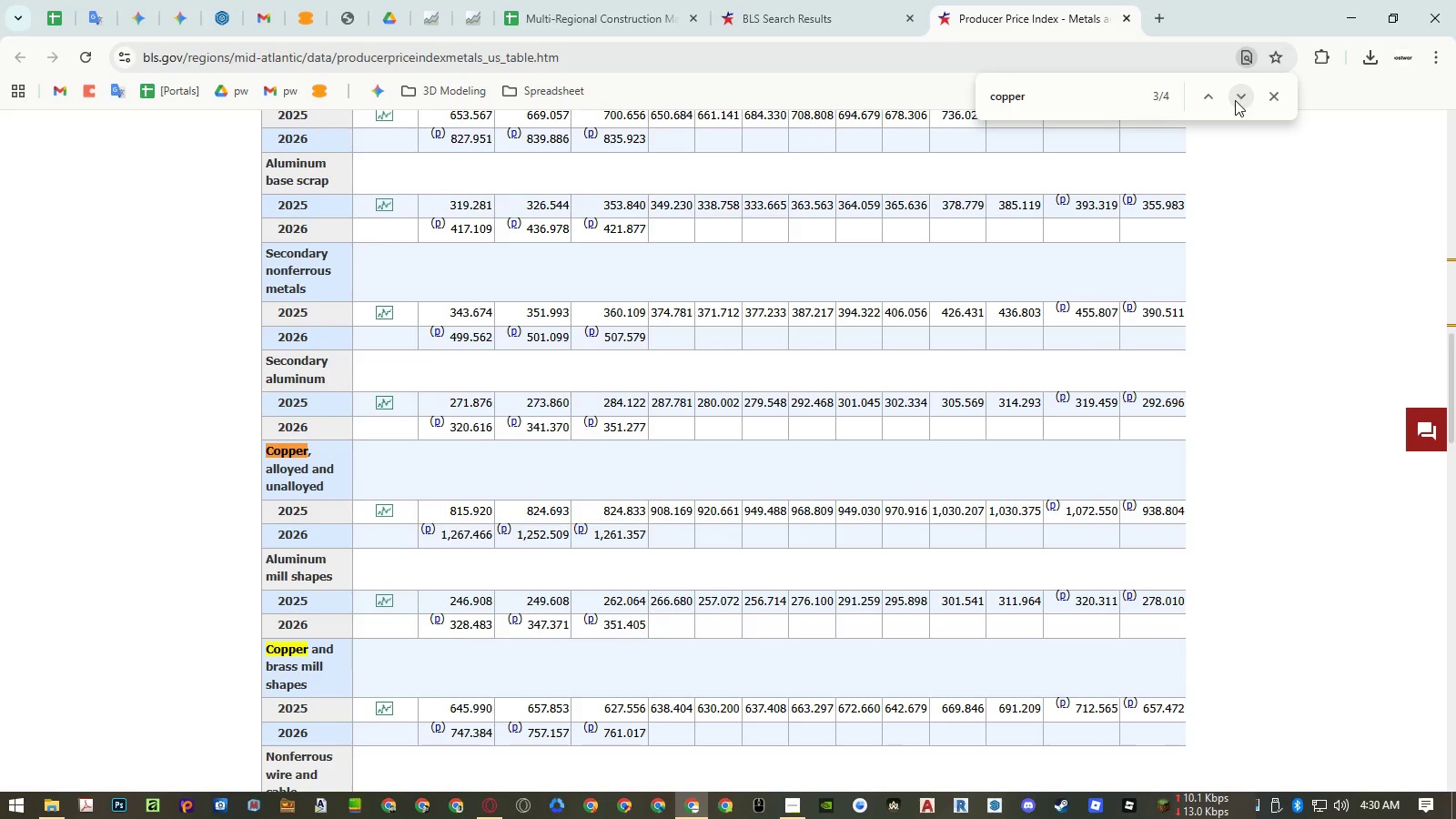 
left_click([1235, 100])
 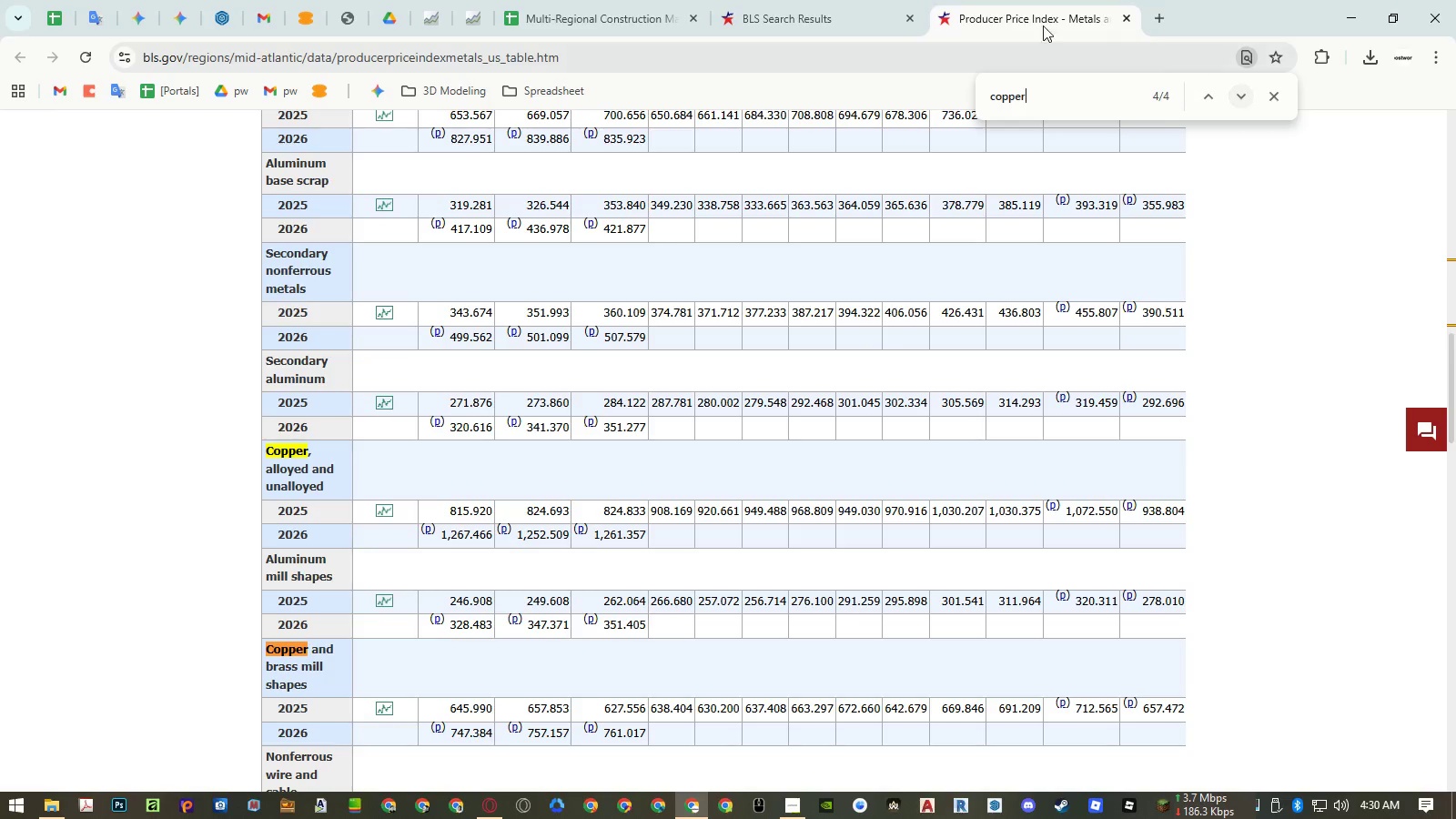 
left_click([611, 14])
 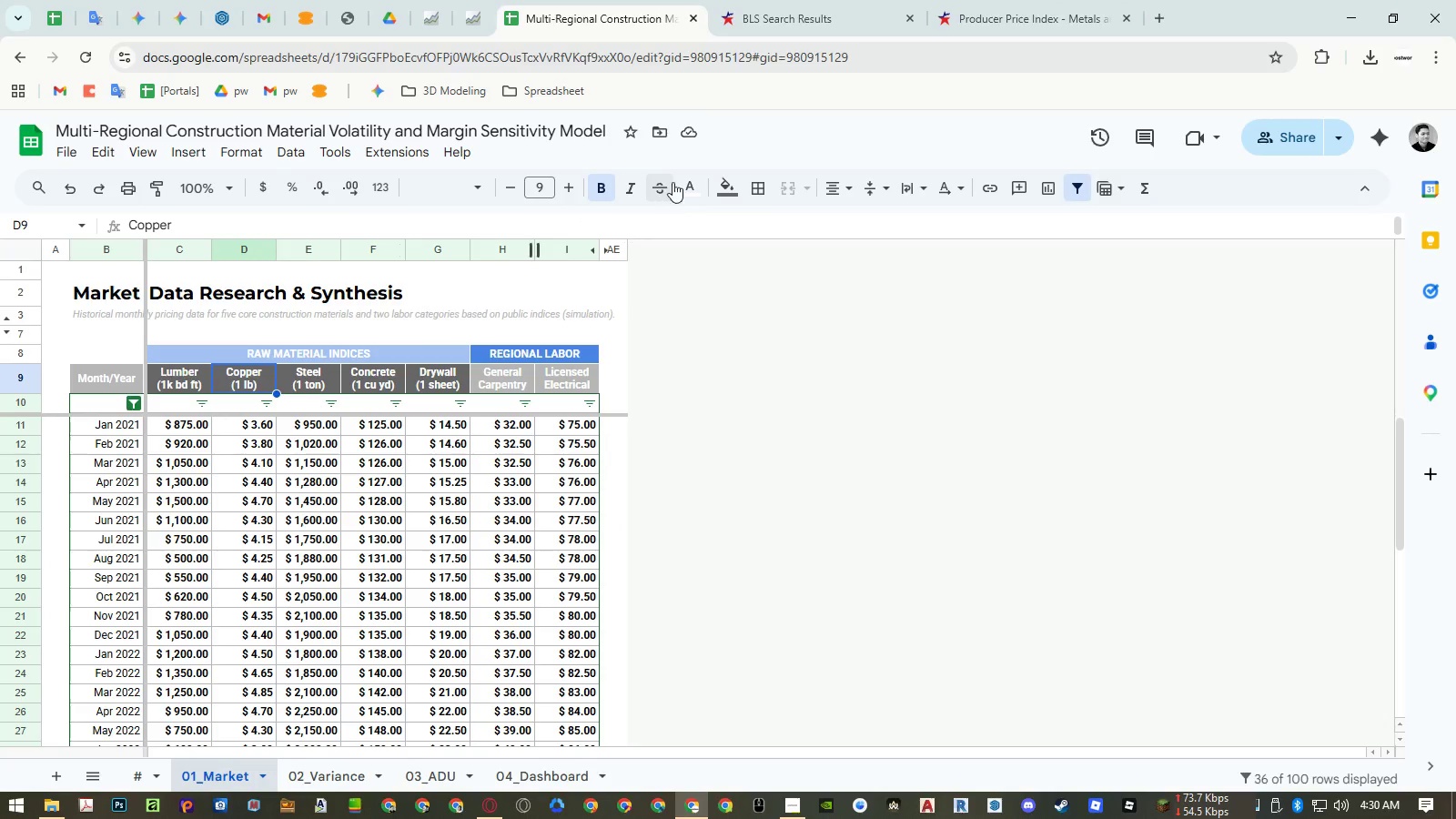 
wait(7.77)
 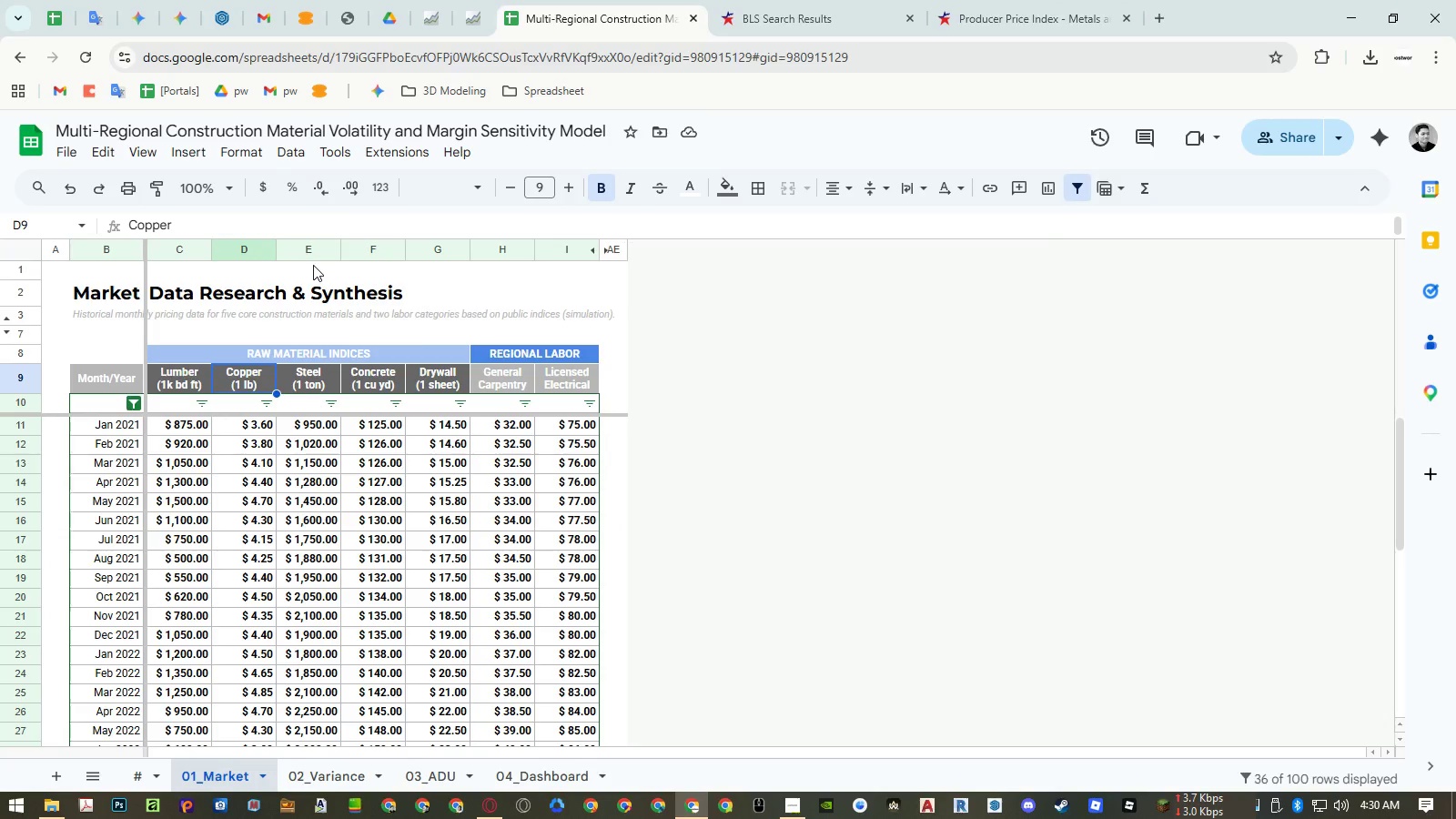 
double_click([308, 390])
 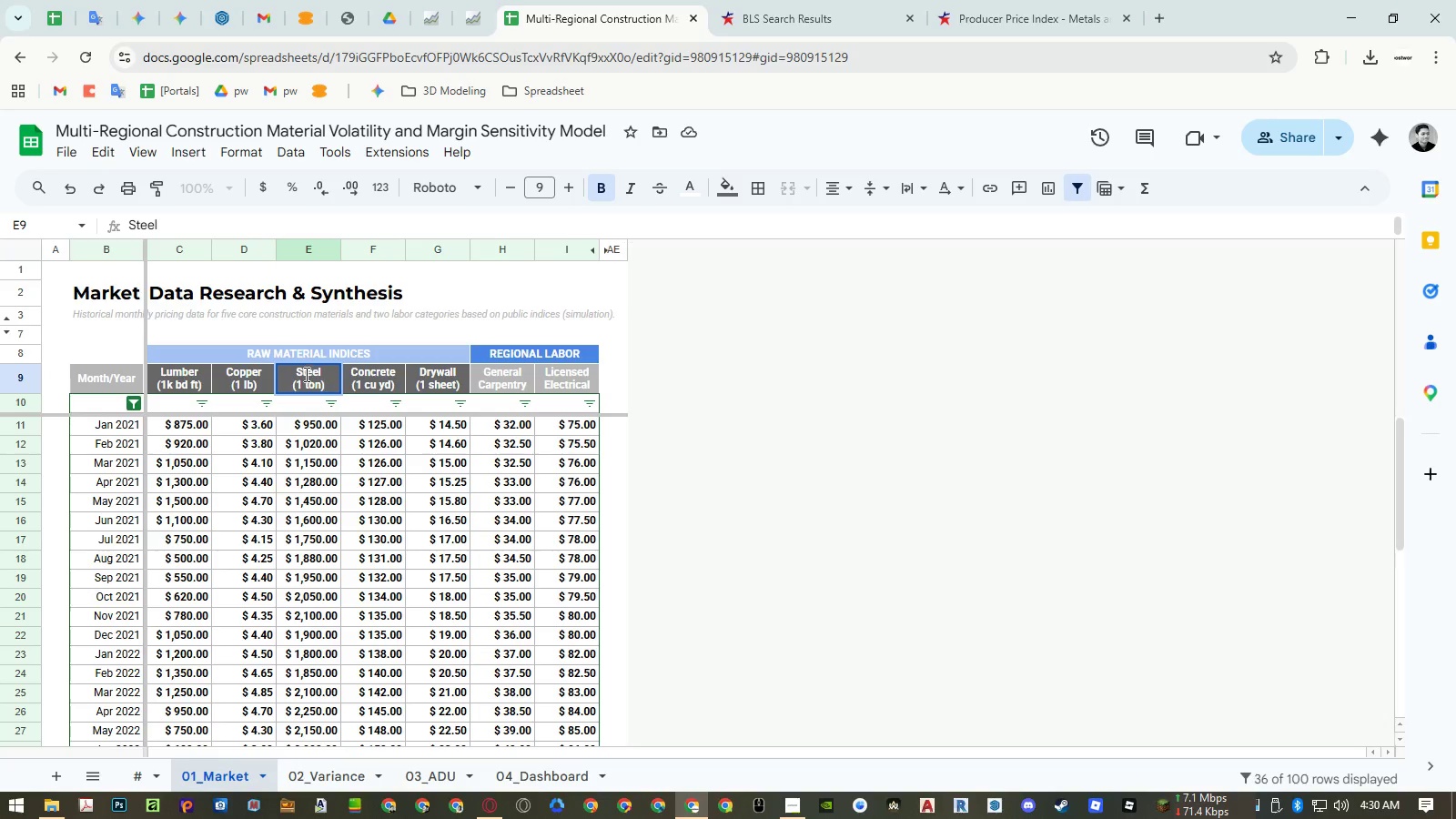 
left_click([305, 374])
 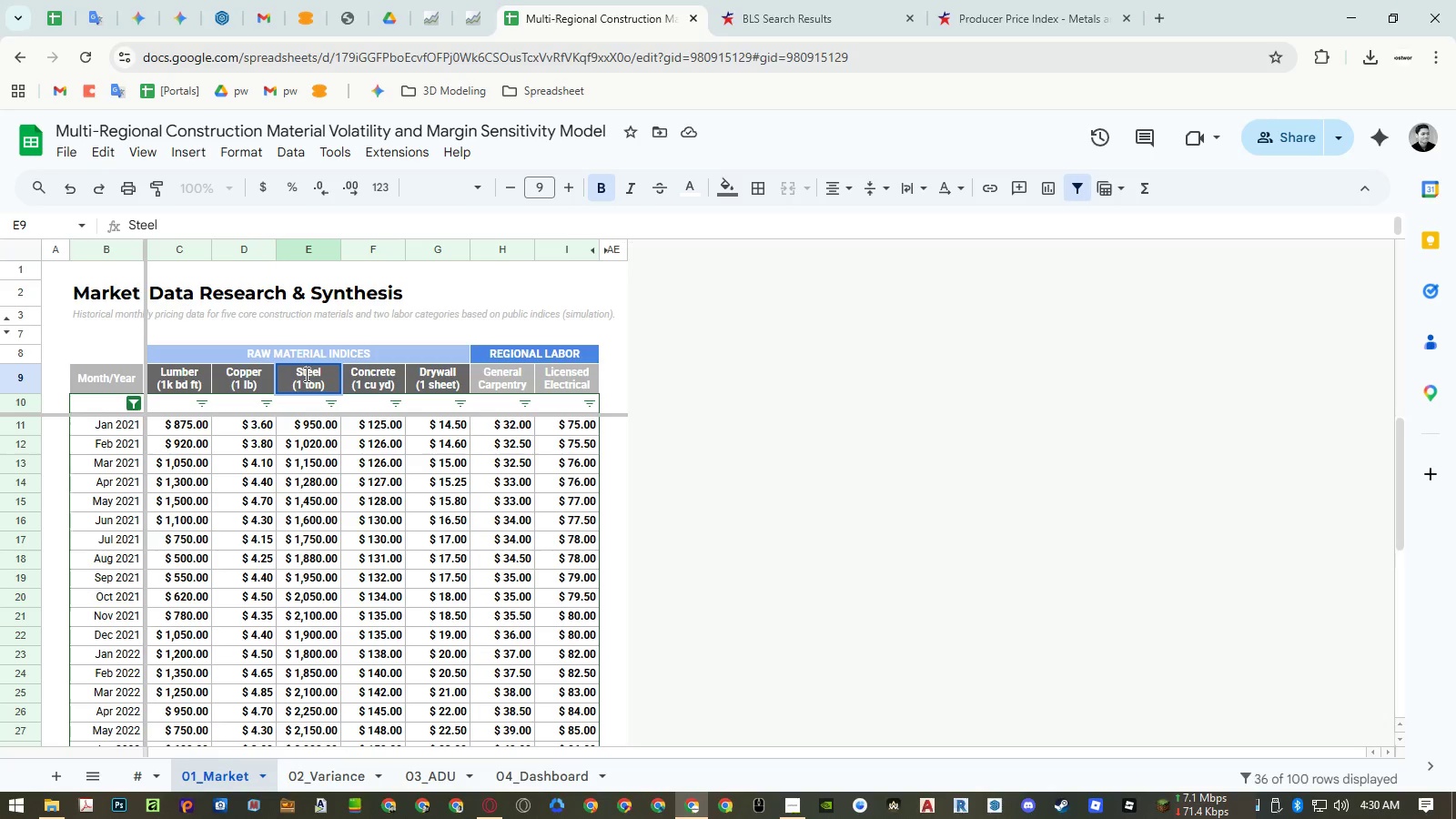 
left_click_drag(start_coordinate=[305, 374], to_coordinate=[300, 374])
 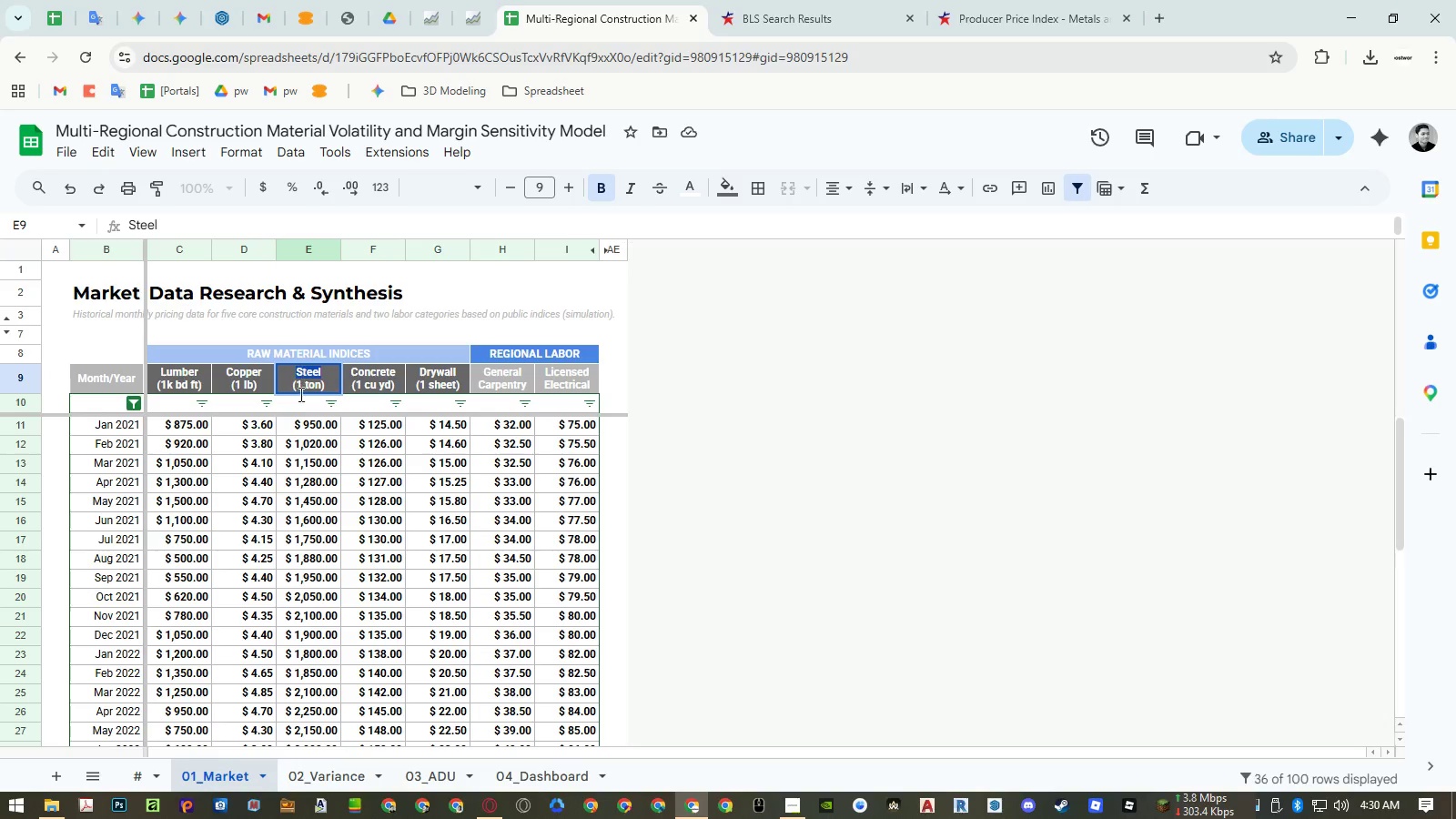 
key(Control+ControlLeft)
 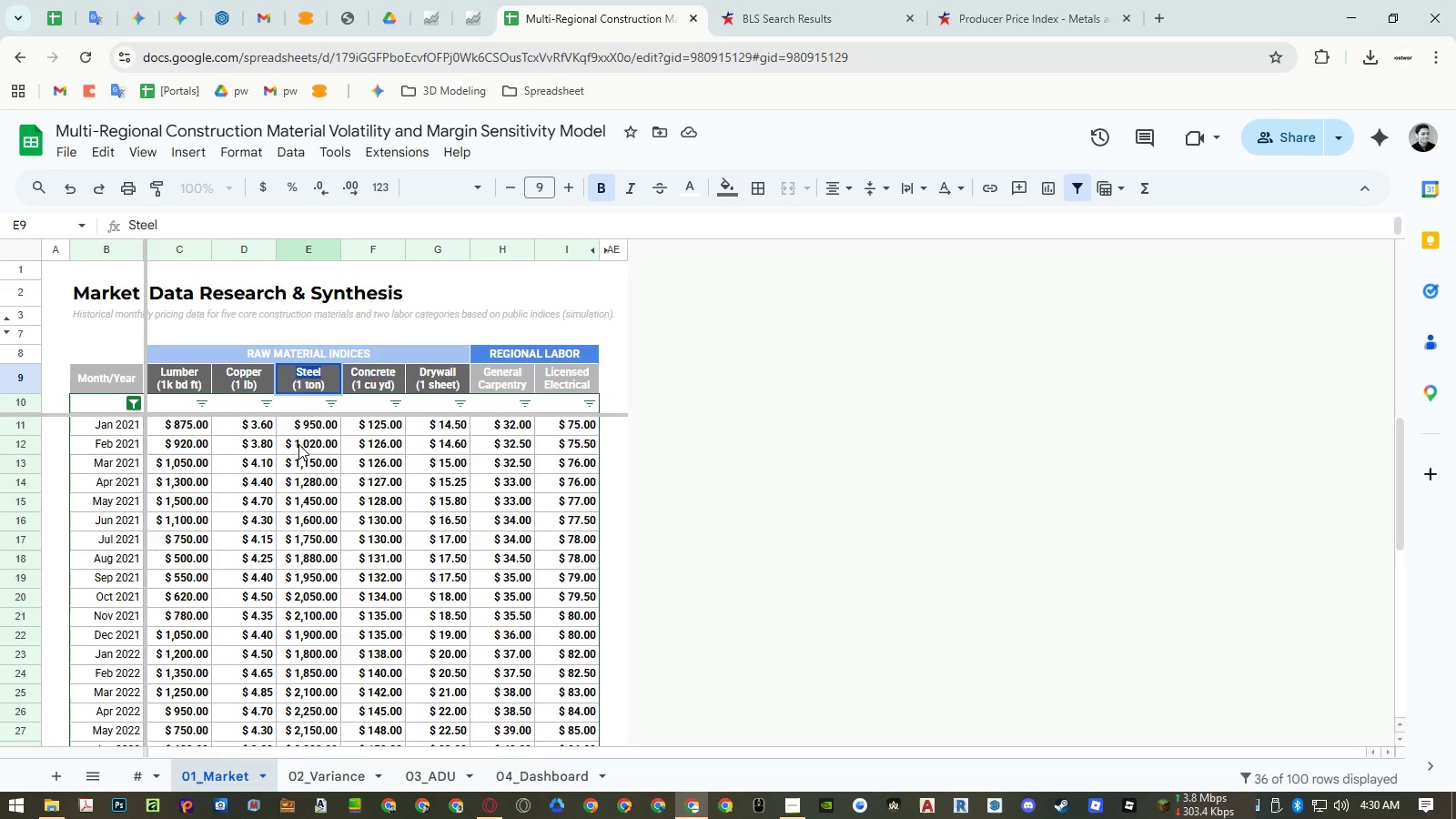 
key(Control+C)
 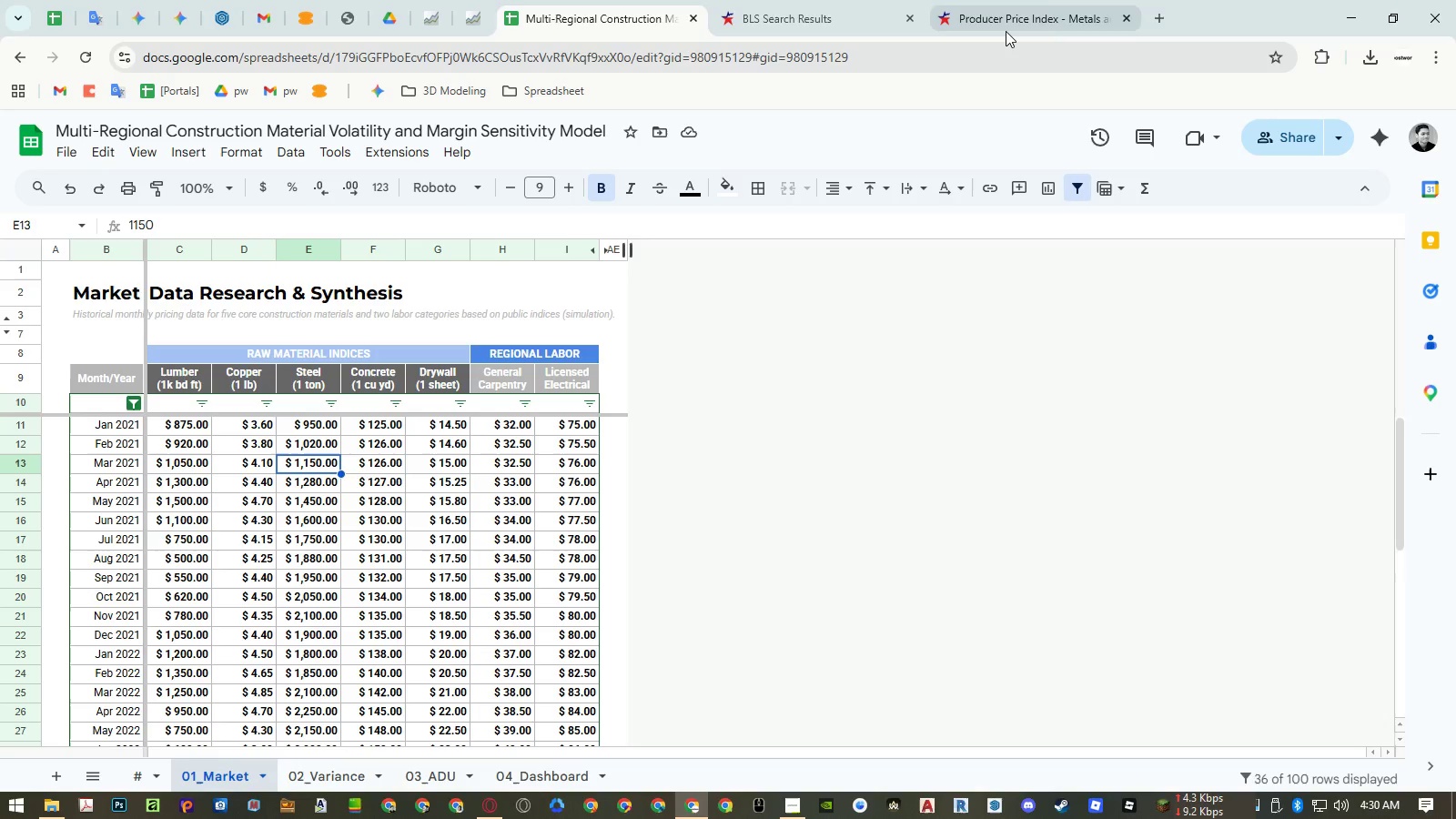 
left_click([843, 21])
 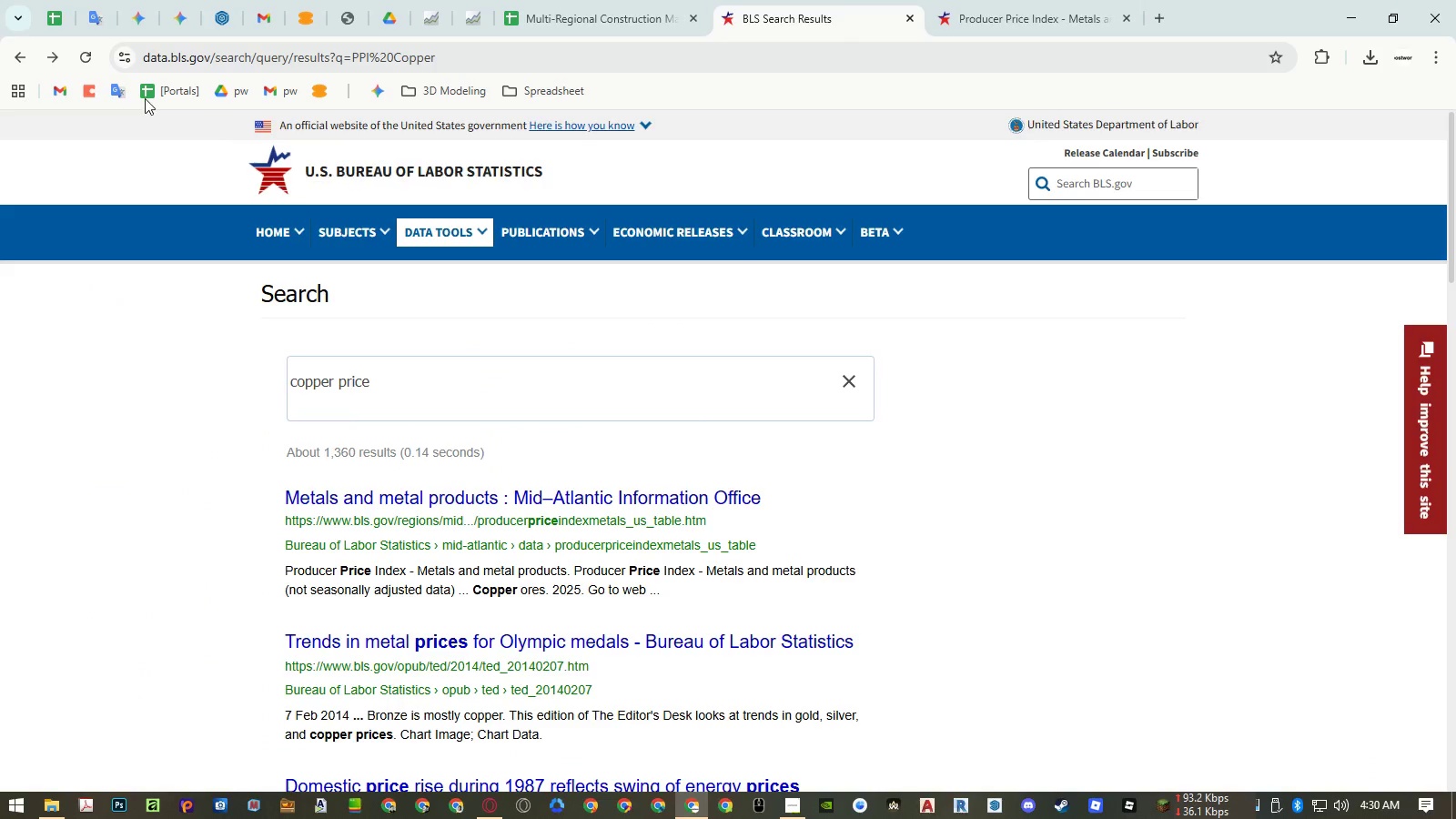 
left_click([17, 48])
 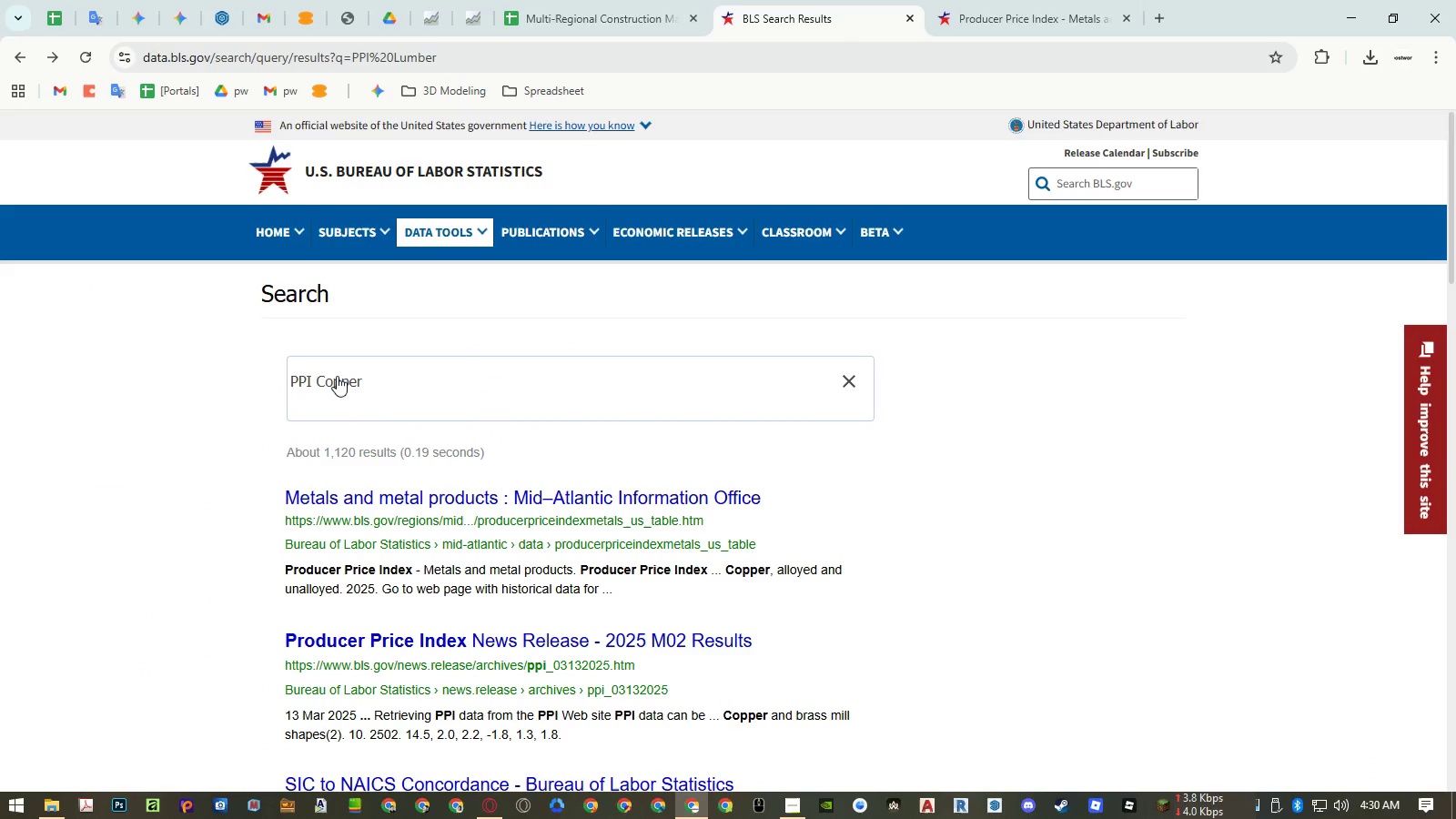 
left_click_drag(start_coordinate=[373, 379], to_coordinate=[320, 384])
 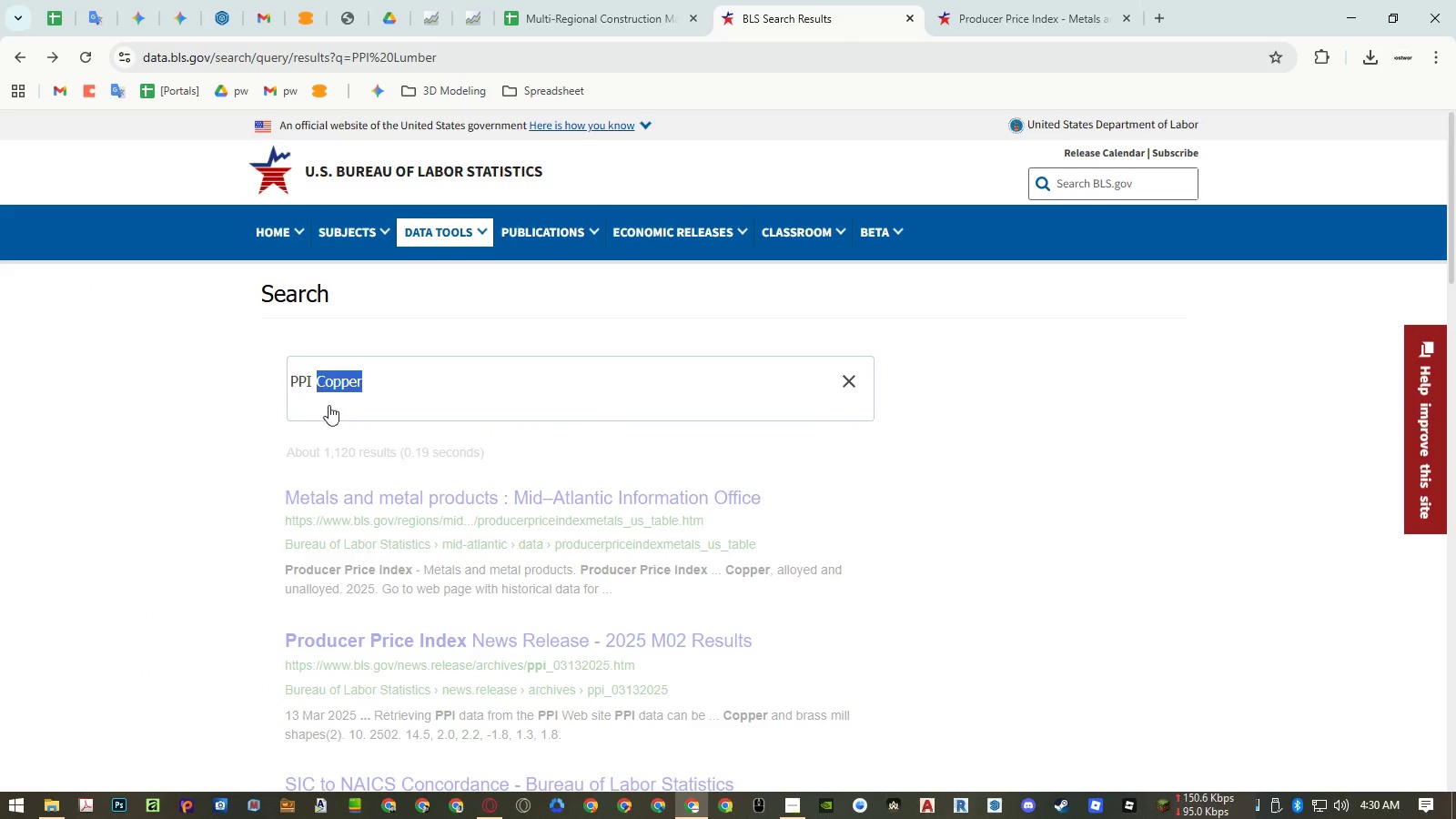 
key(Control+ControlLeft)
 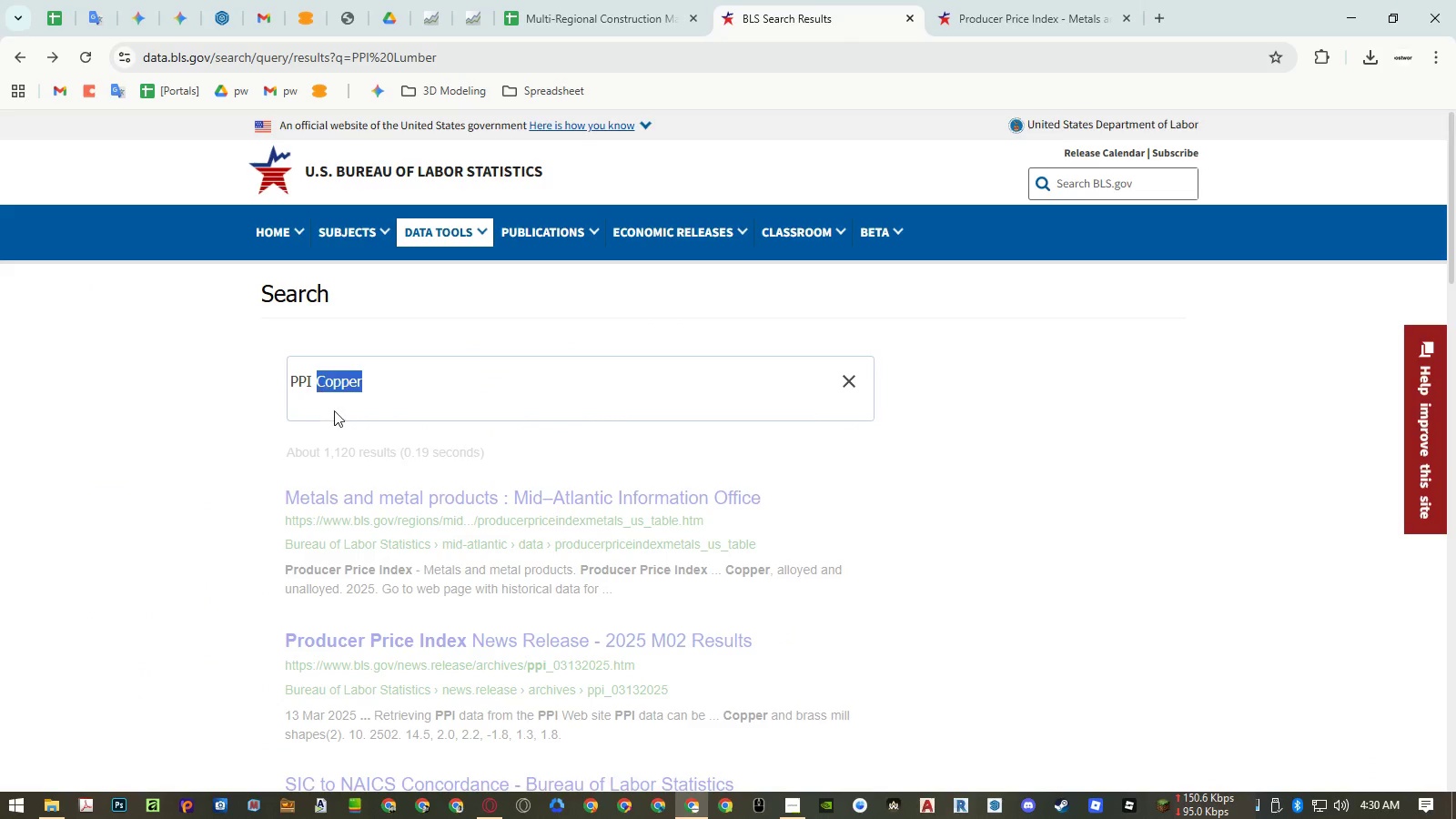 
key(Control+V)
 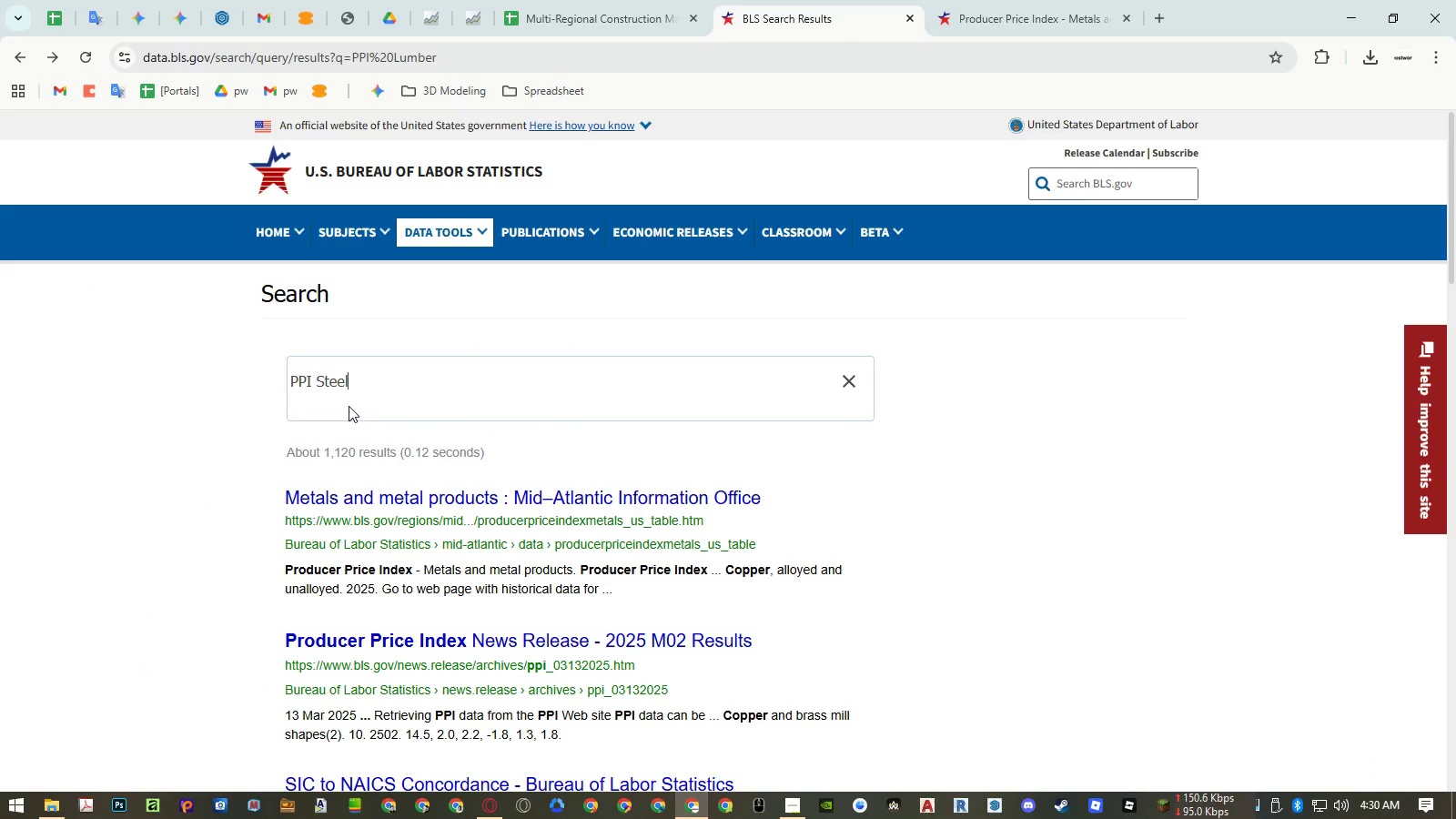 
key(Enter)
 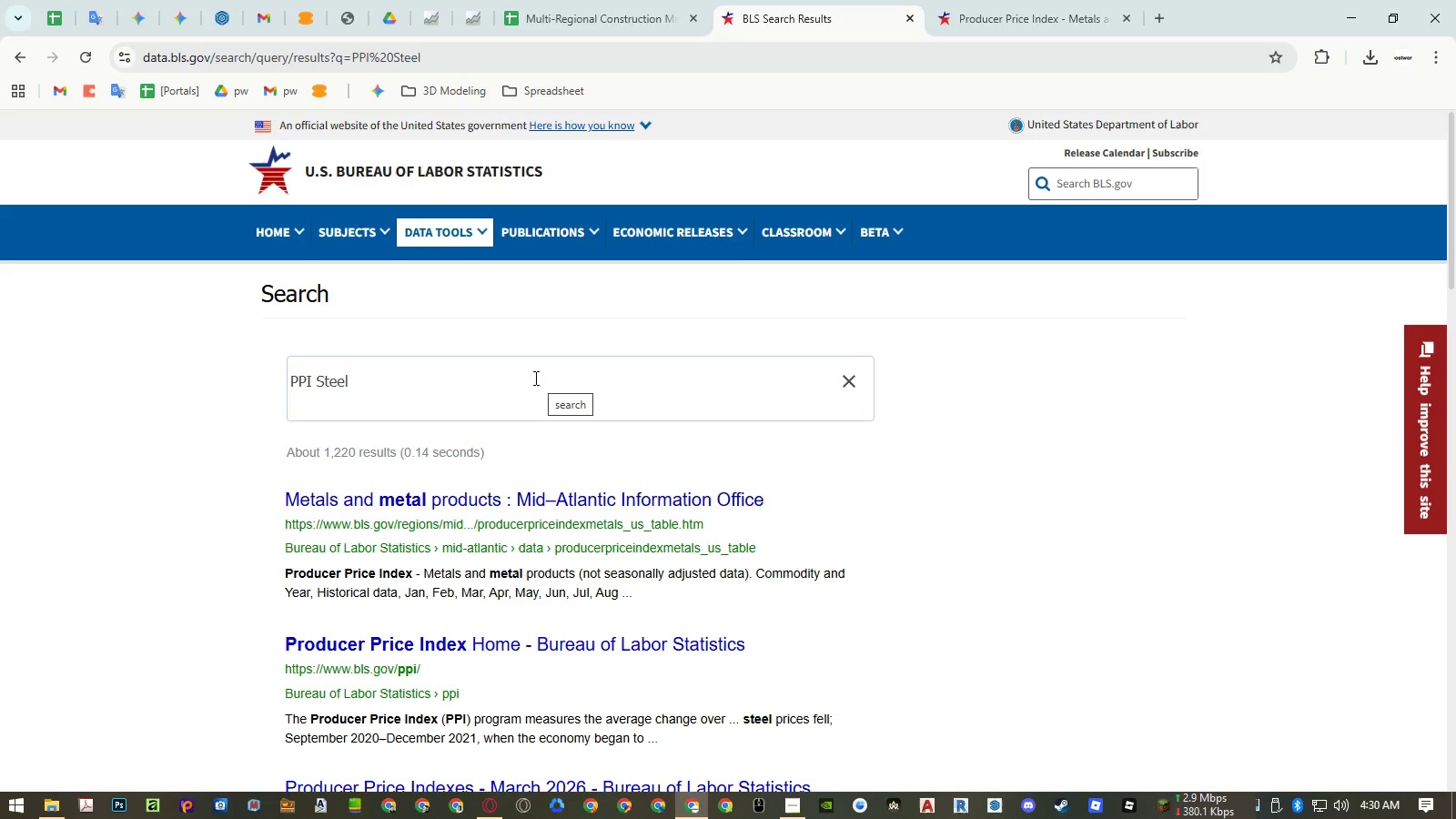 
left_click_drag(start_coordinate=[8, 59], to_coordinate=[25, 92])
 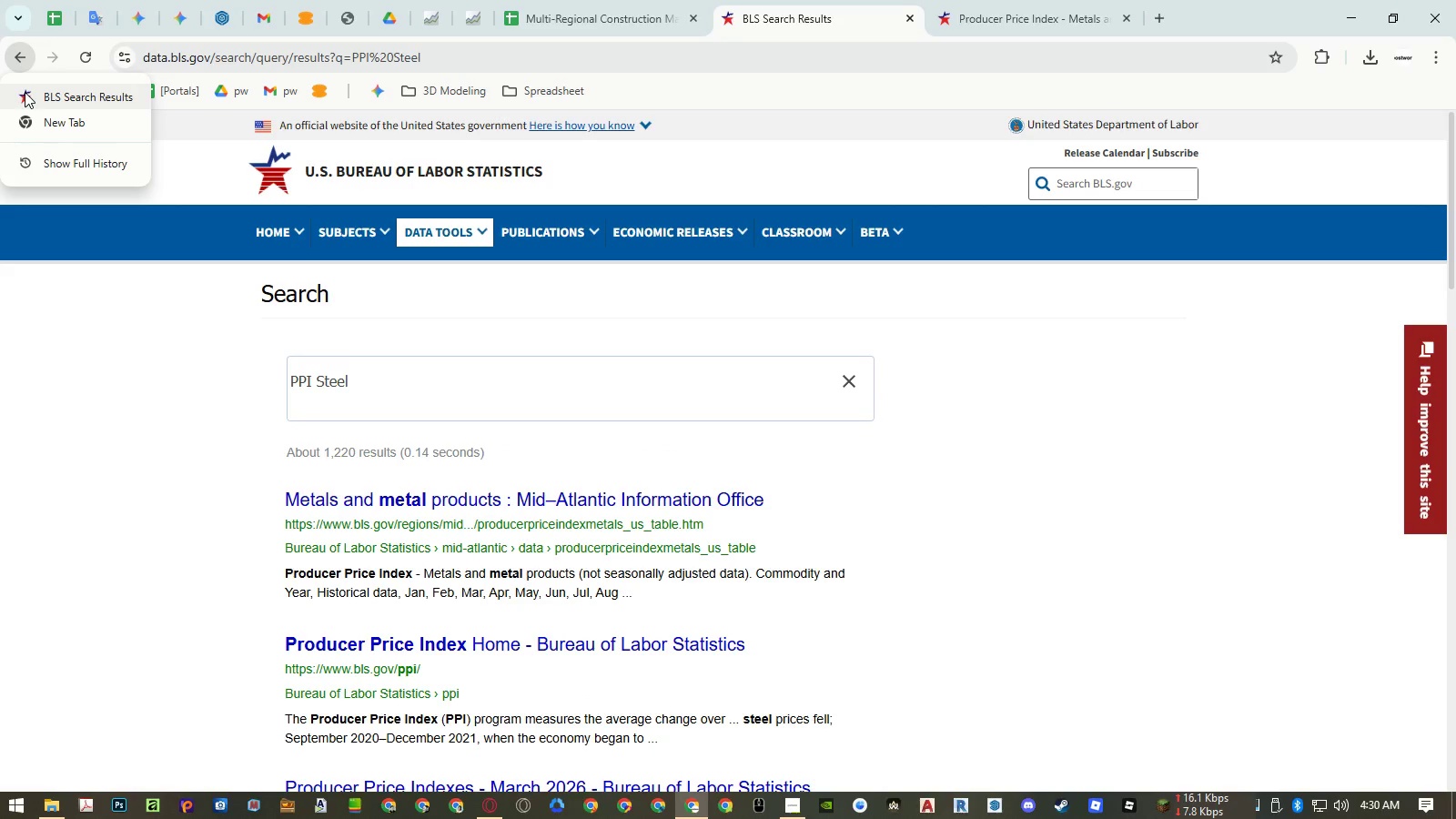 
left_click([25, 92])
 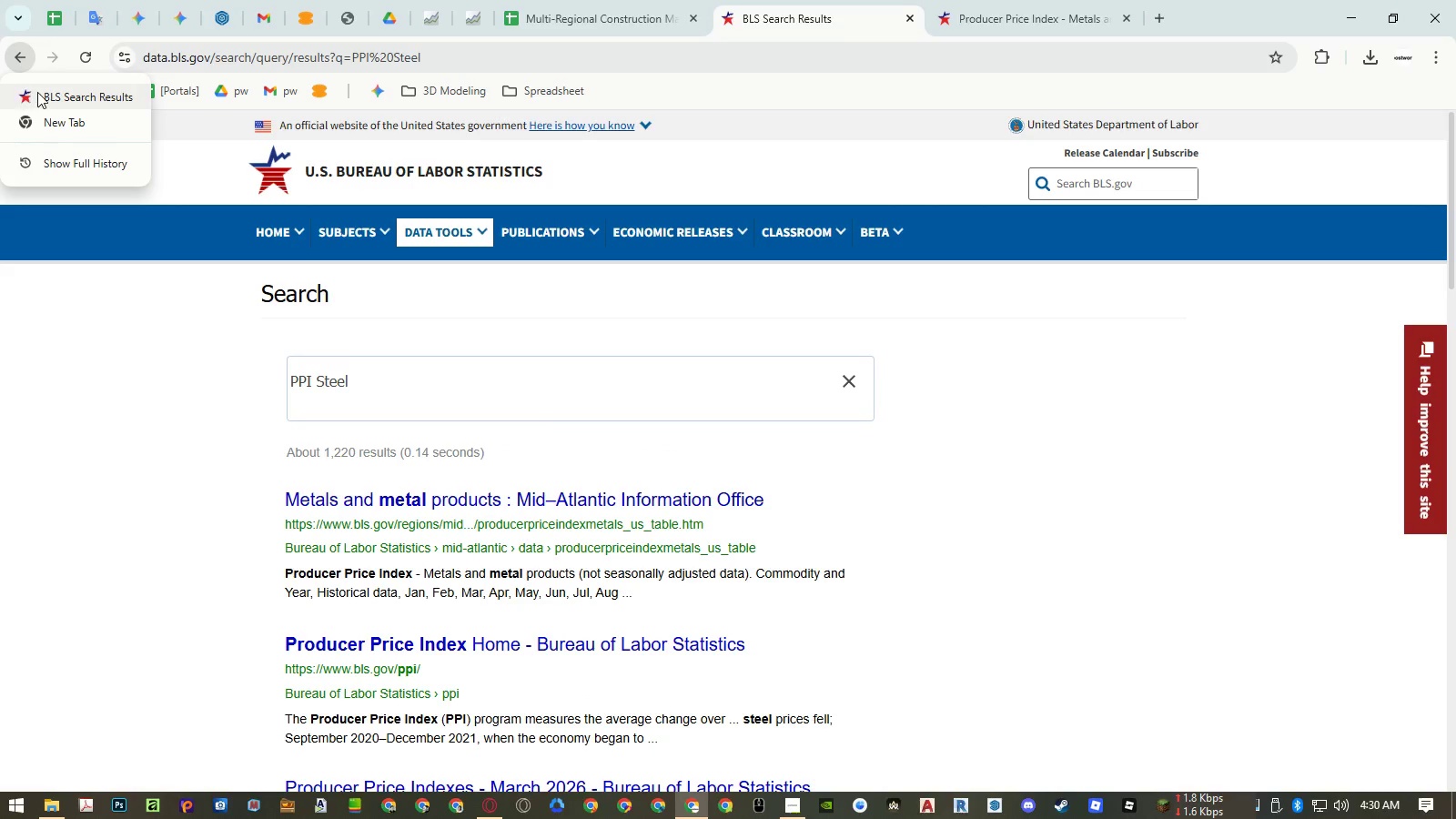 
left_click([40, 92])
 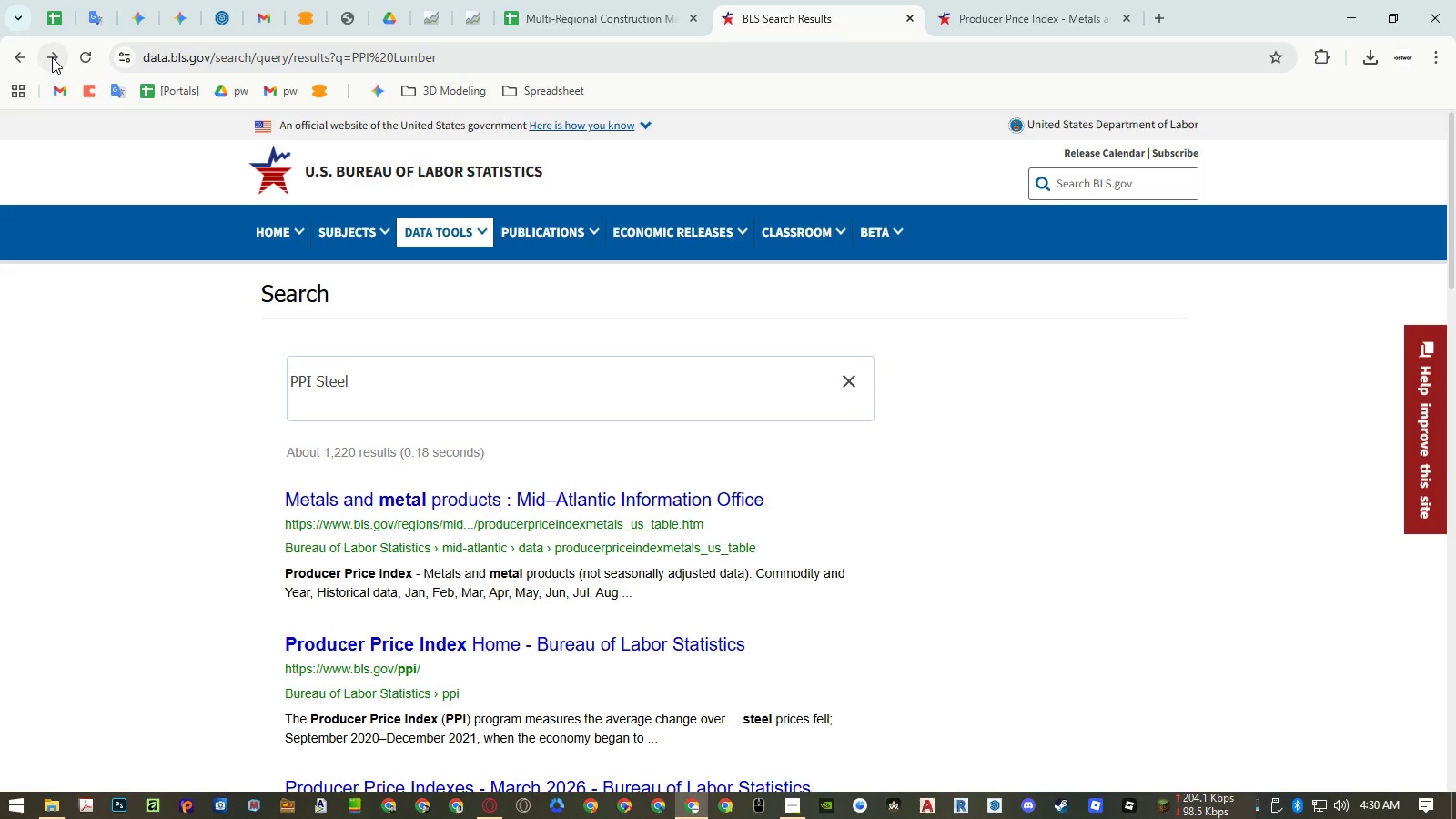 
left_click([52, 57])
 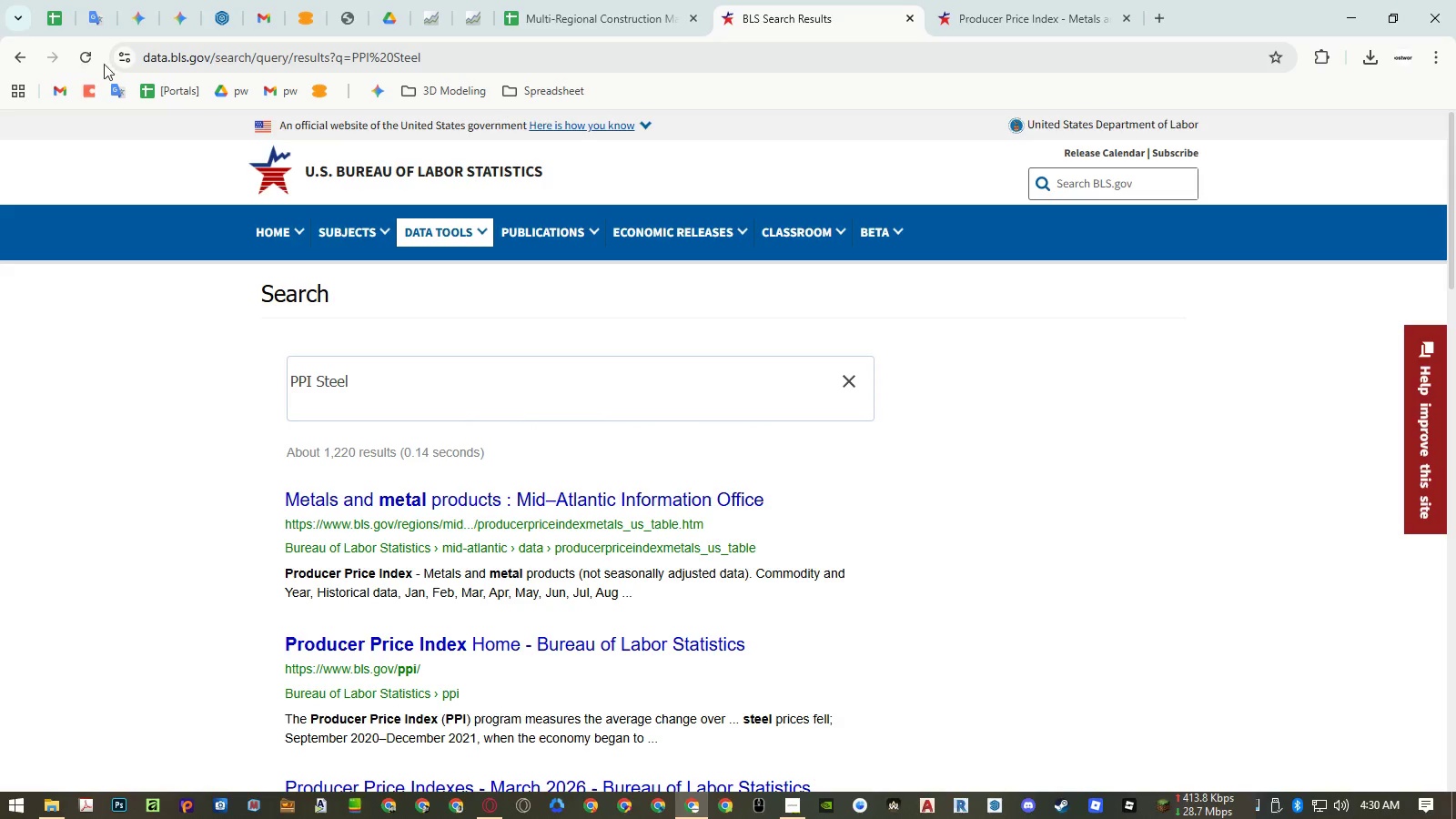 
wait(5.39)
 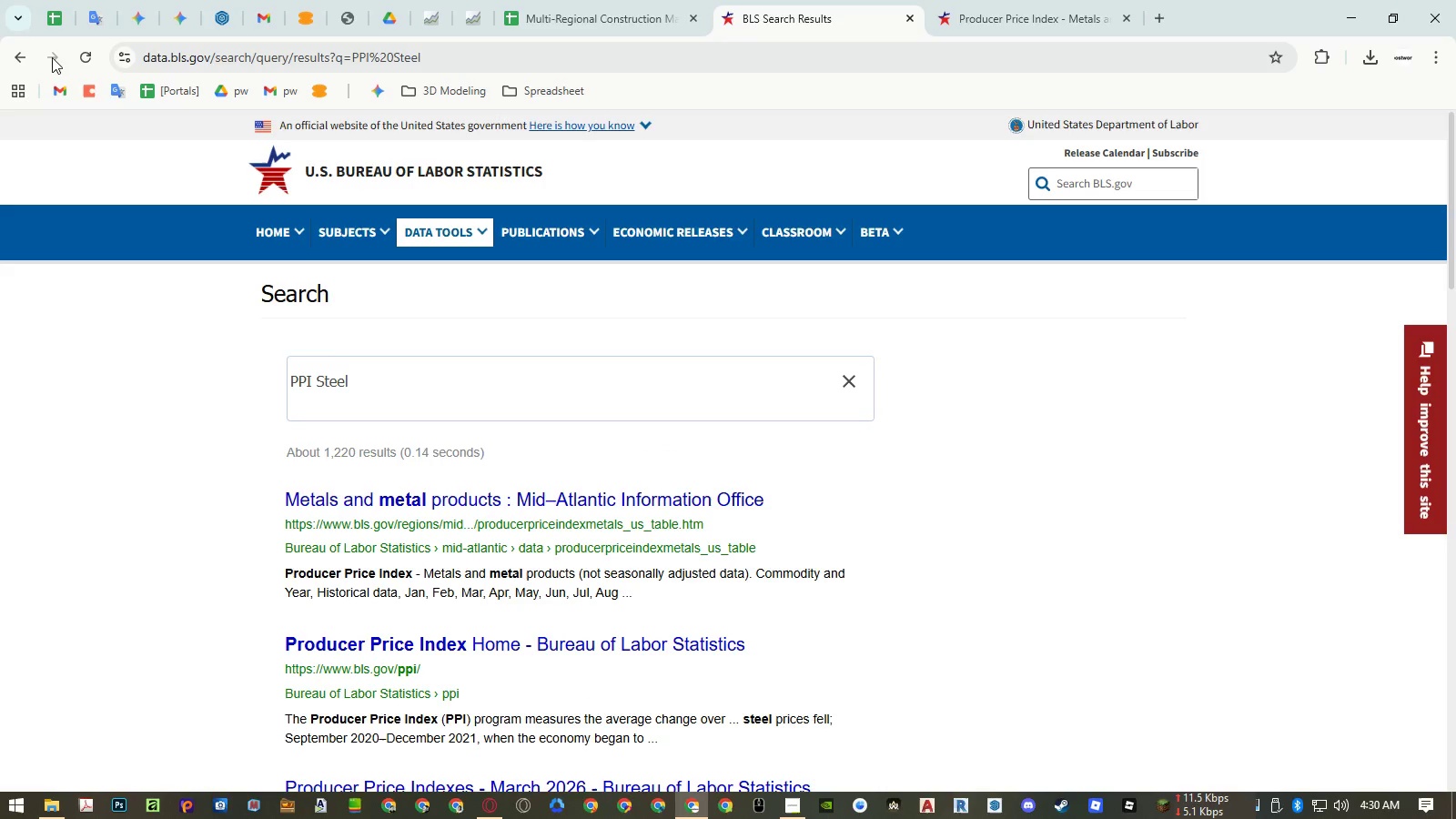 
left_click_drag(start_coordinate=[376, 379], to_coordinate=[350, 379])
 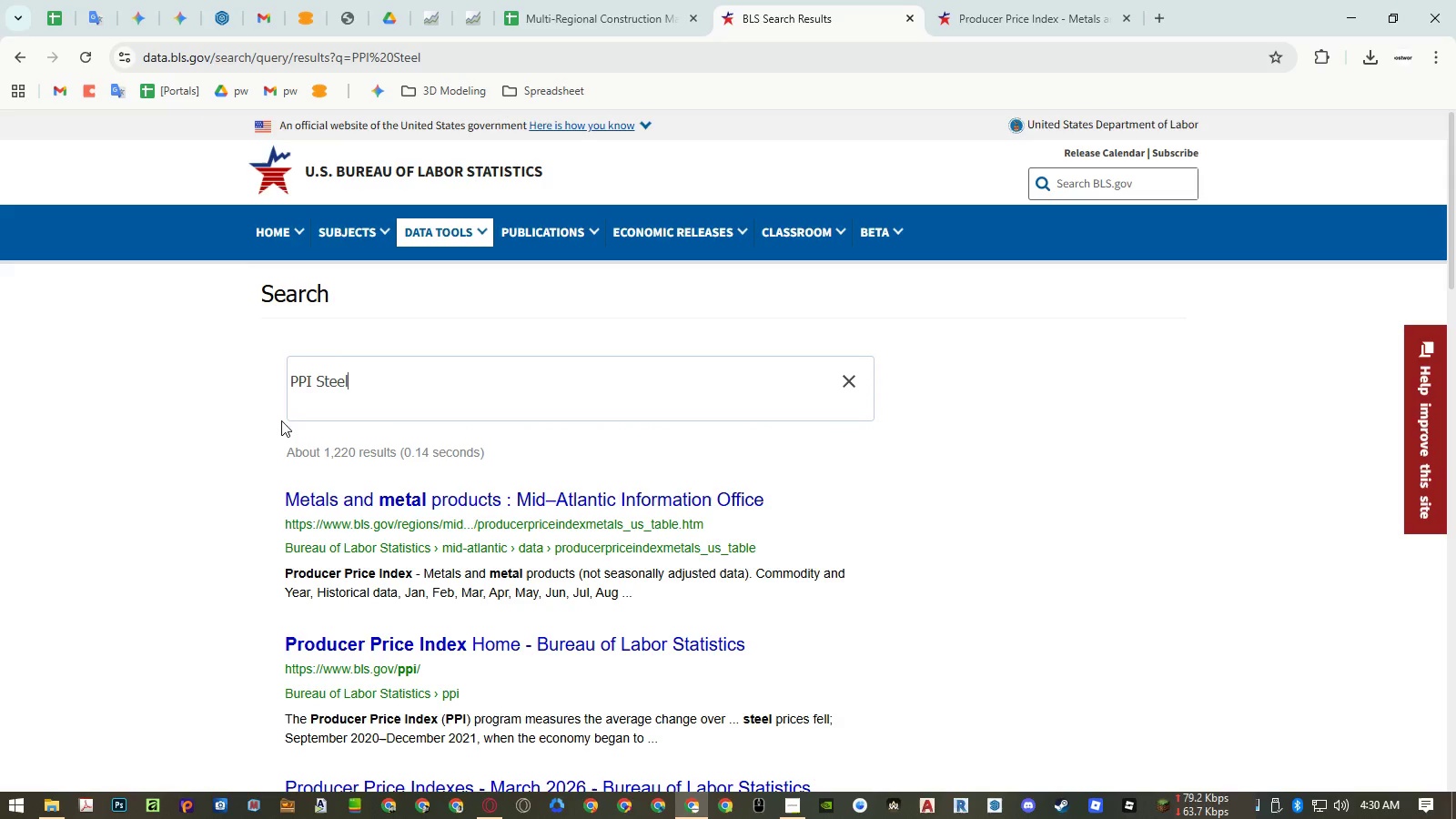 
left_click([217, 448])
 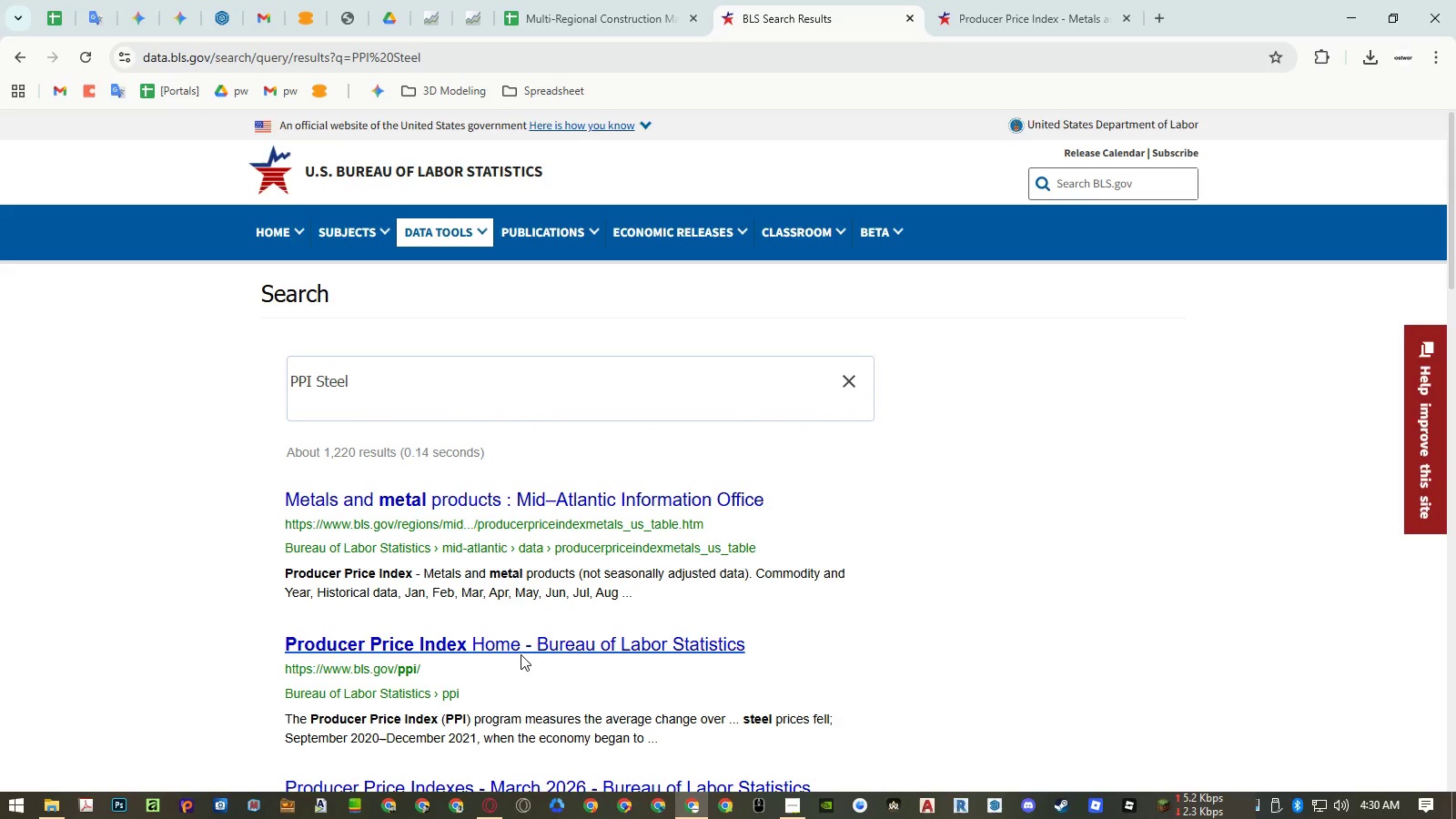 
middle_click([521, 654])
 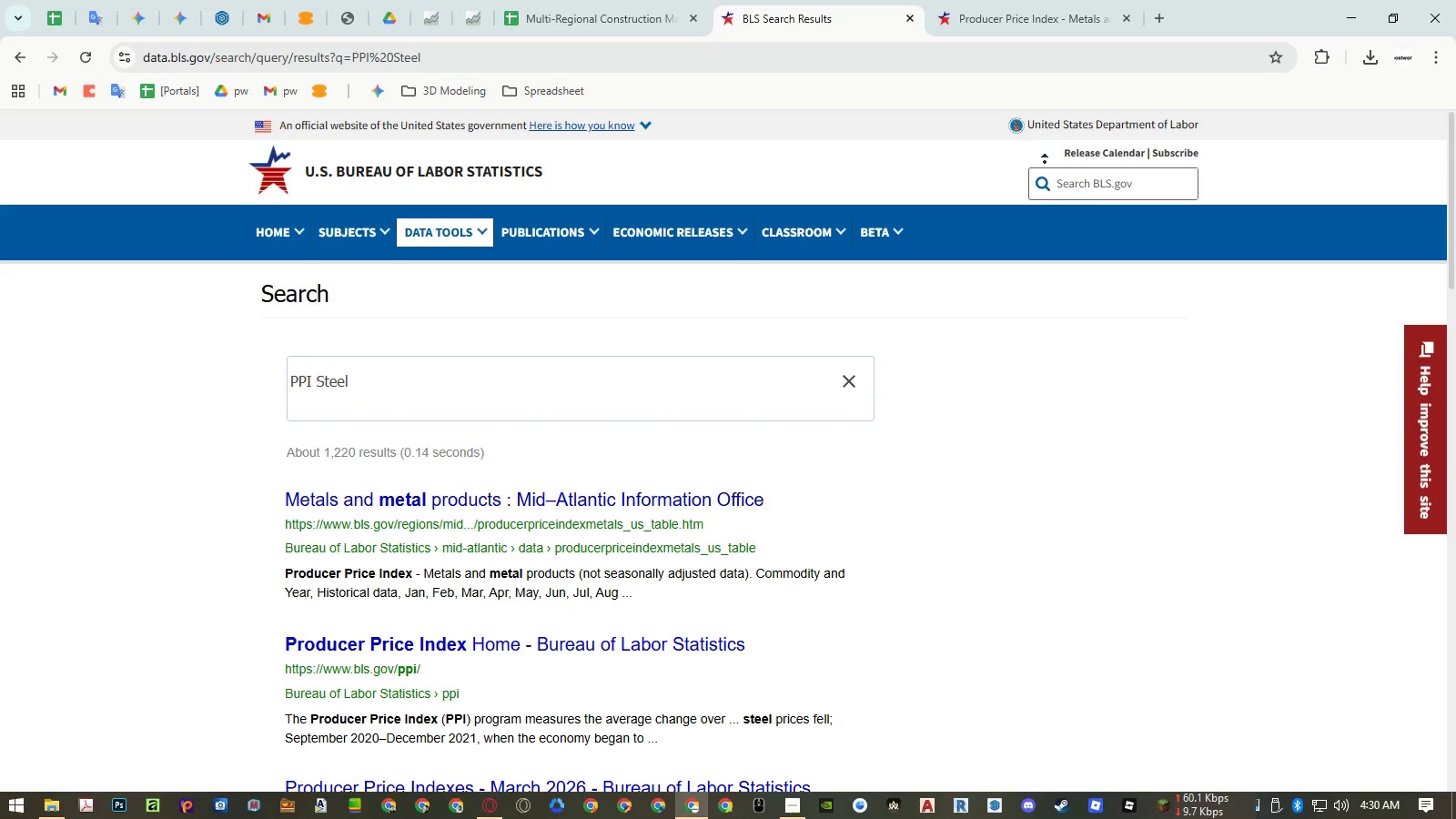 
double_click([966, 308])
 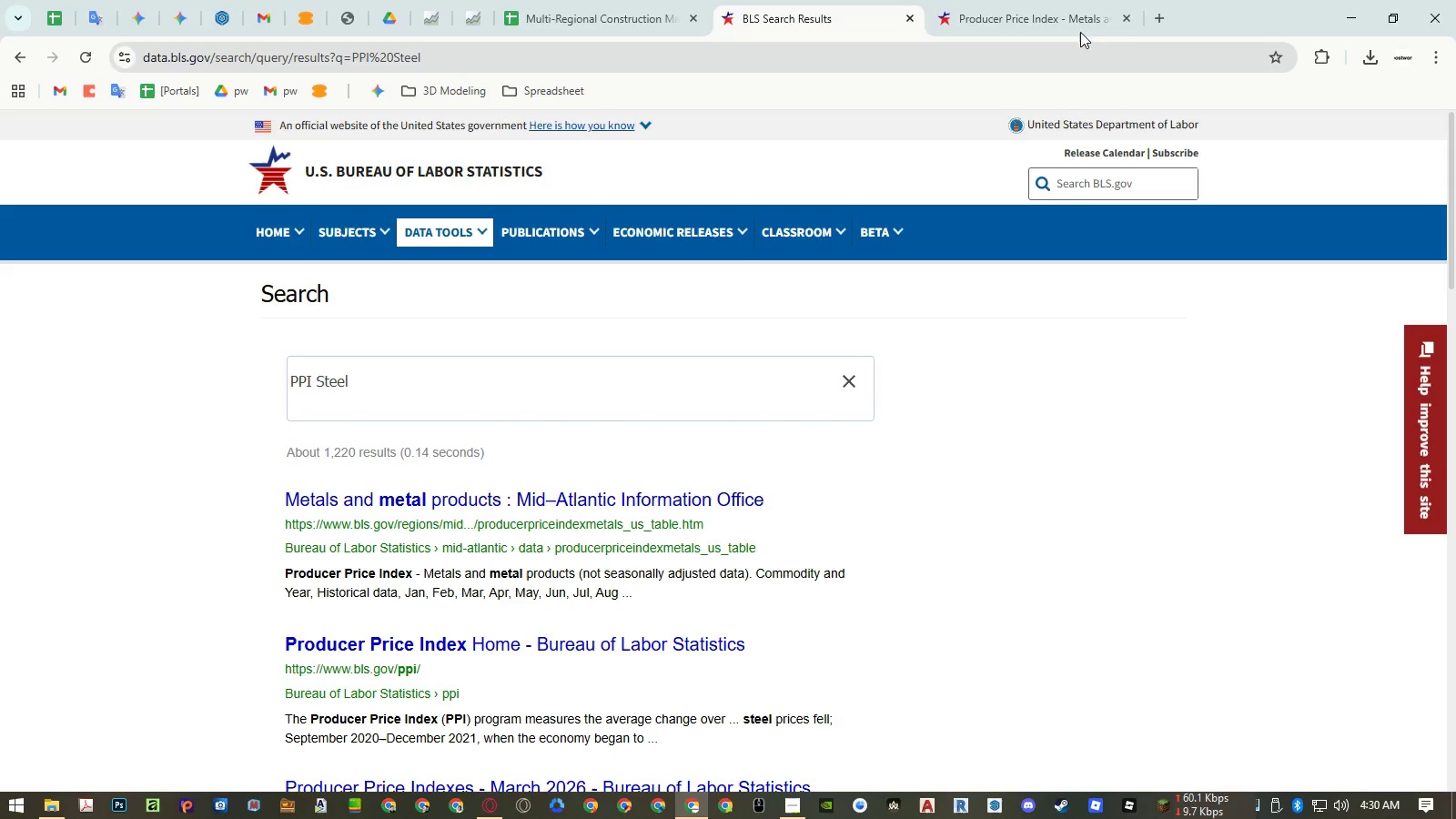 
middle_click([1078, 22])
 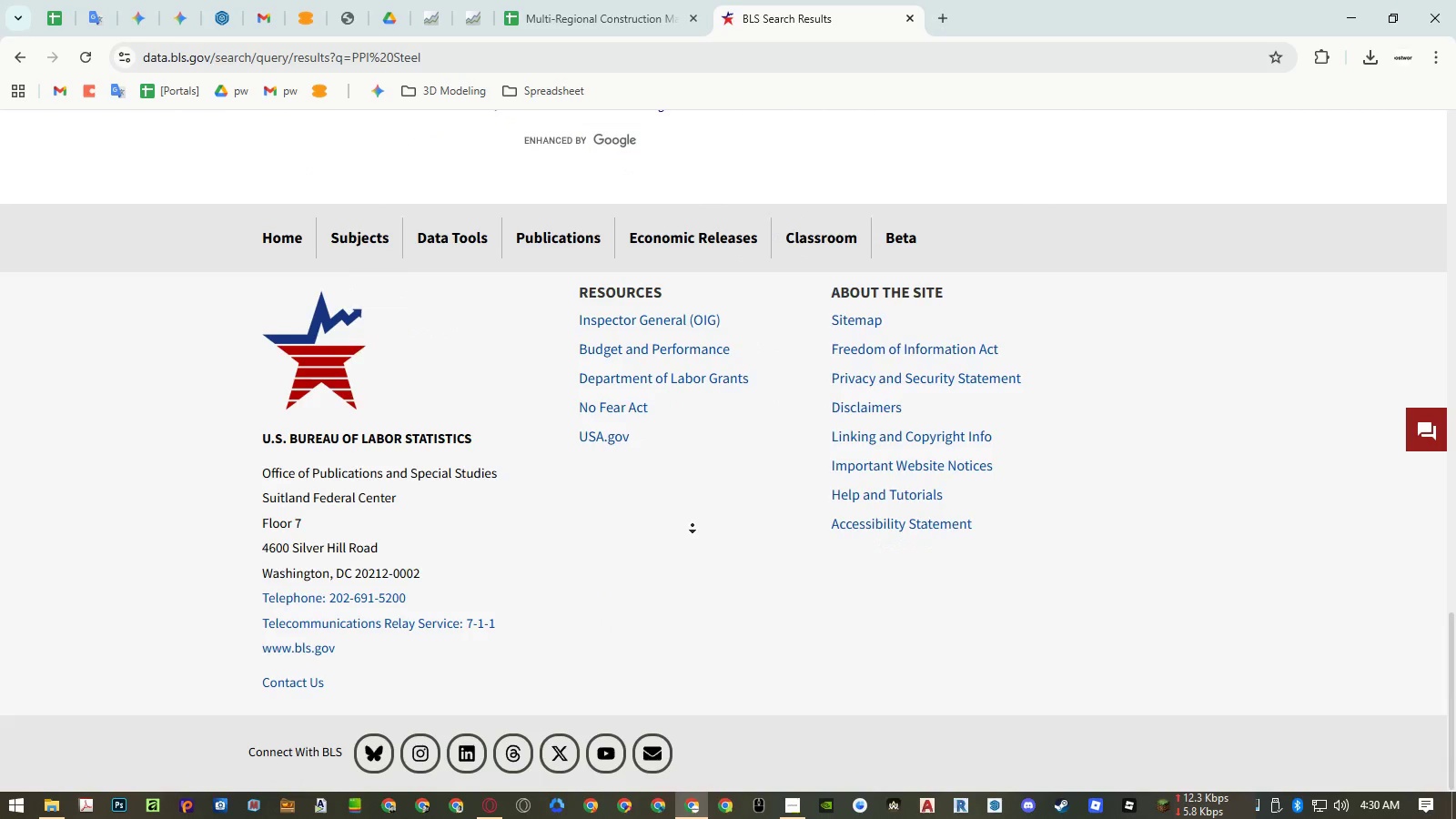 
scroll: coordinate [870, 436], scroll_direction: up, amount: 21.0
 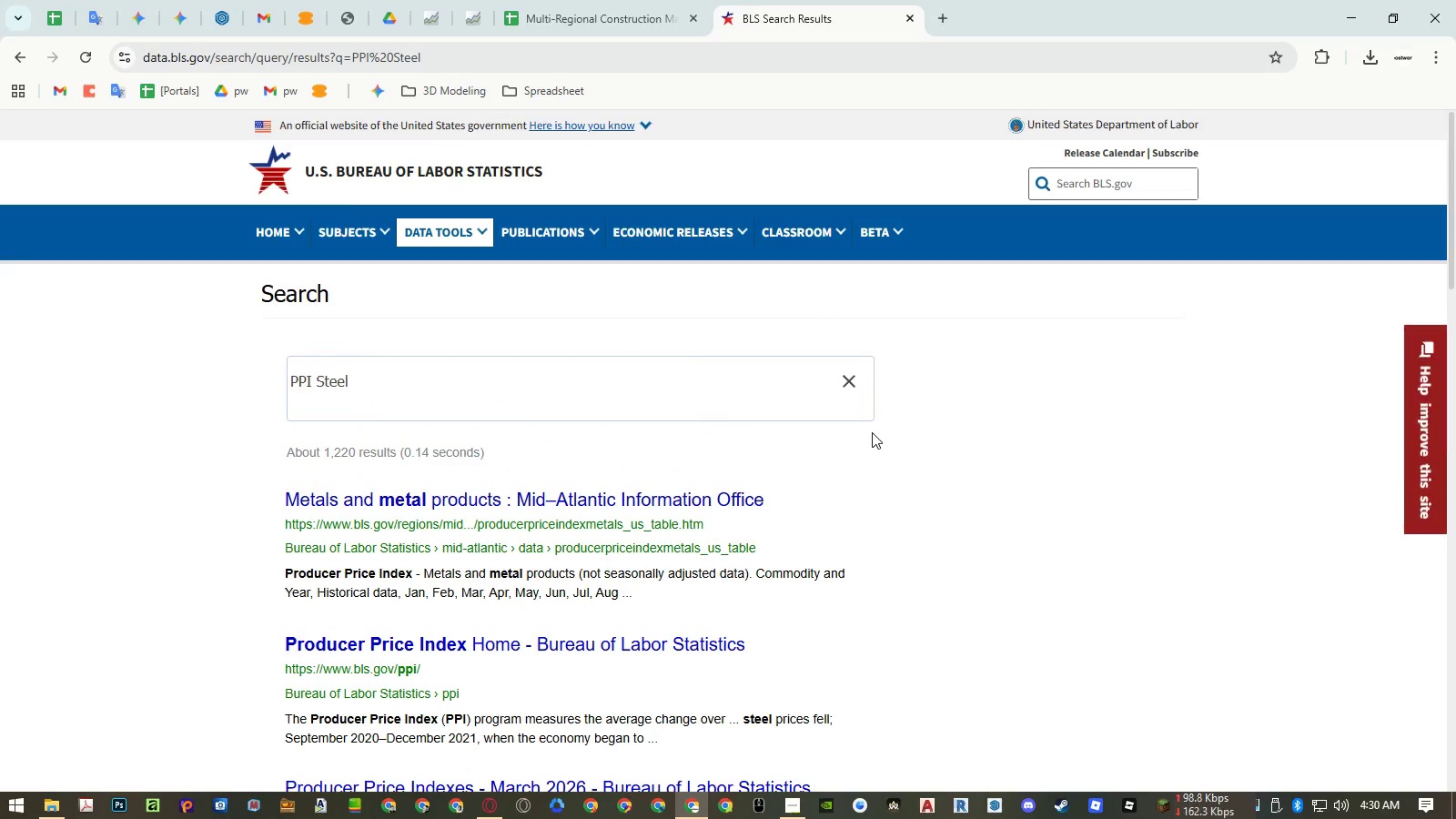 
scroll: coordinate [872, 432], scroll_direction: down, amount: 3.0
 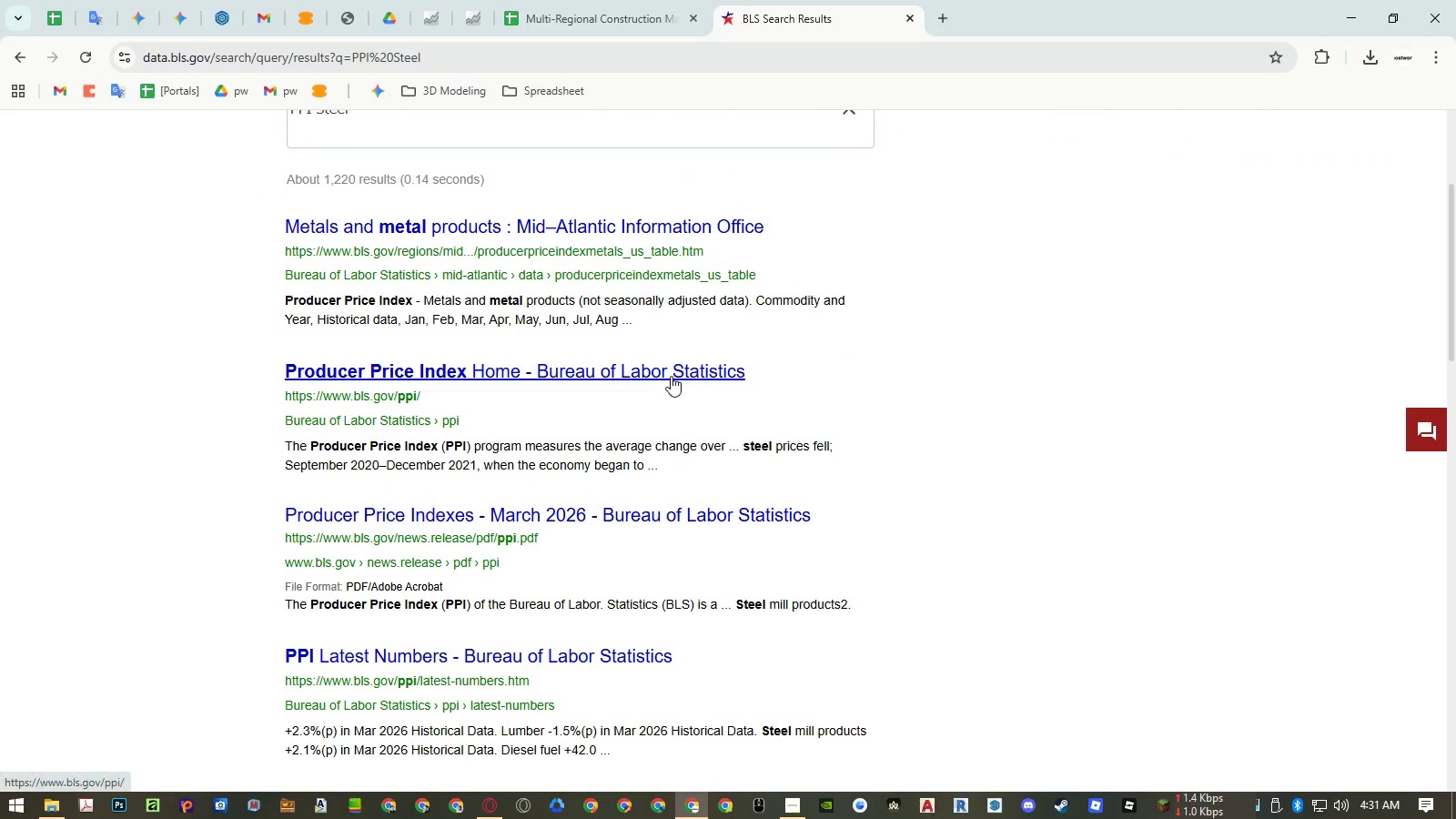 
middle_click([671, 376])
 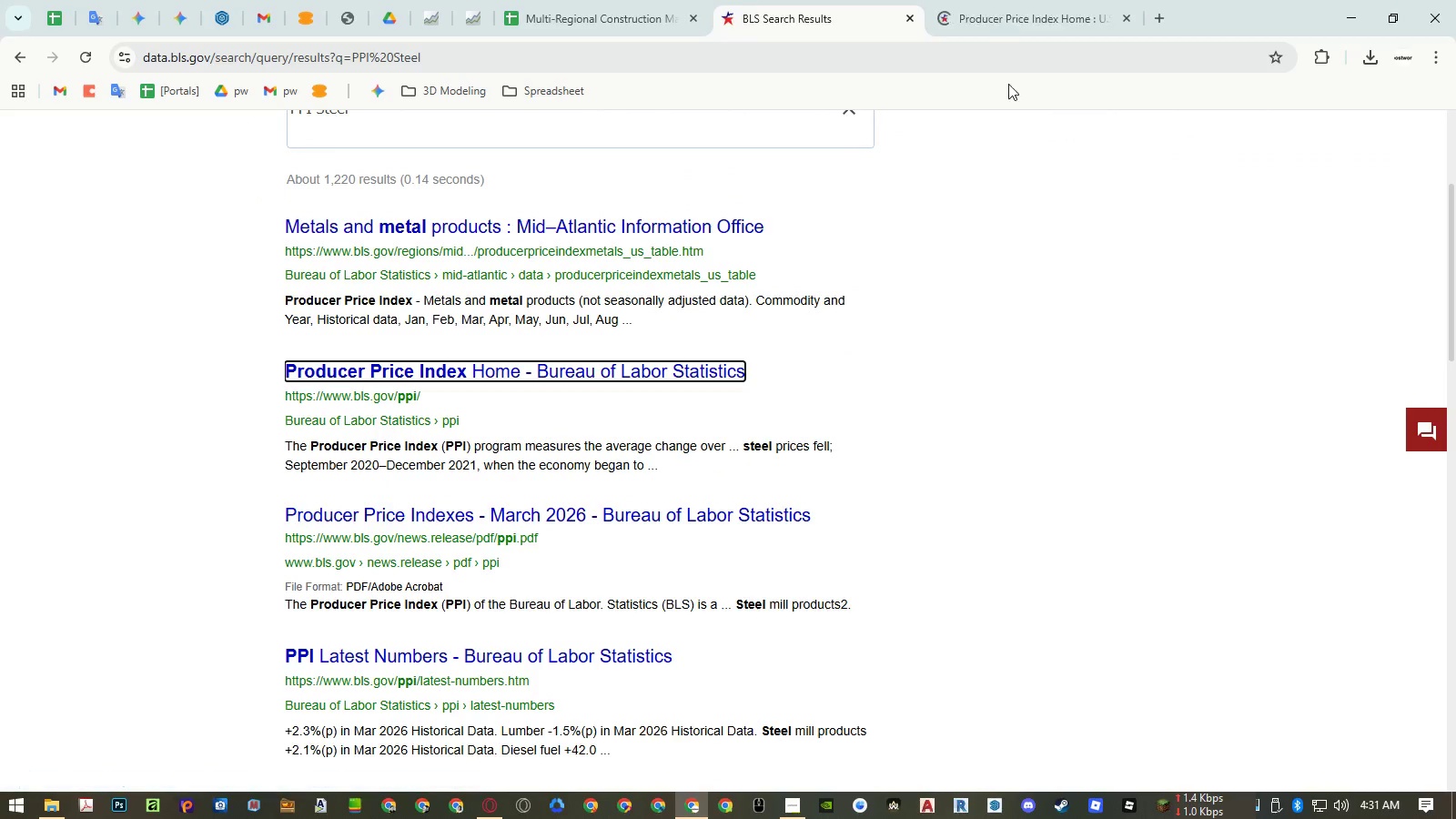 
left_click([996, 18])
 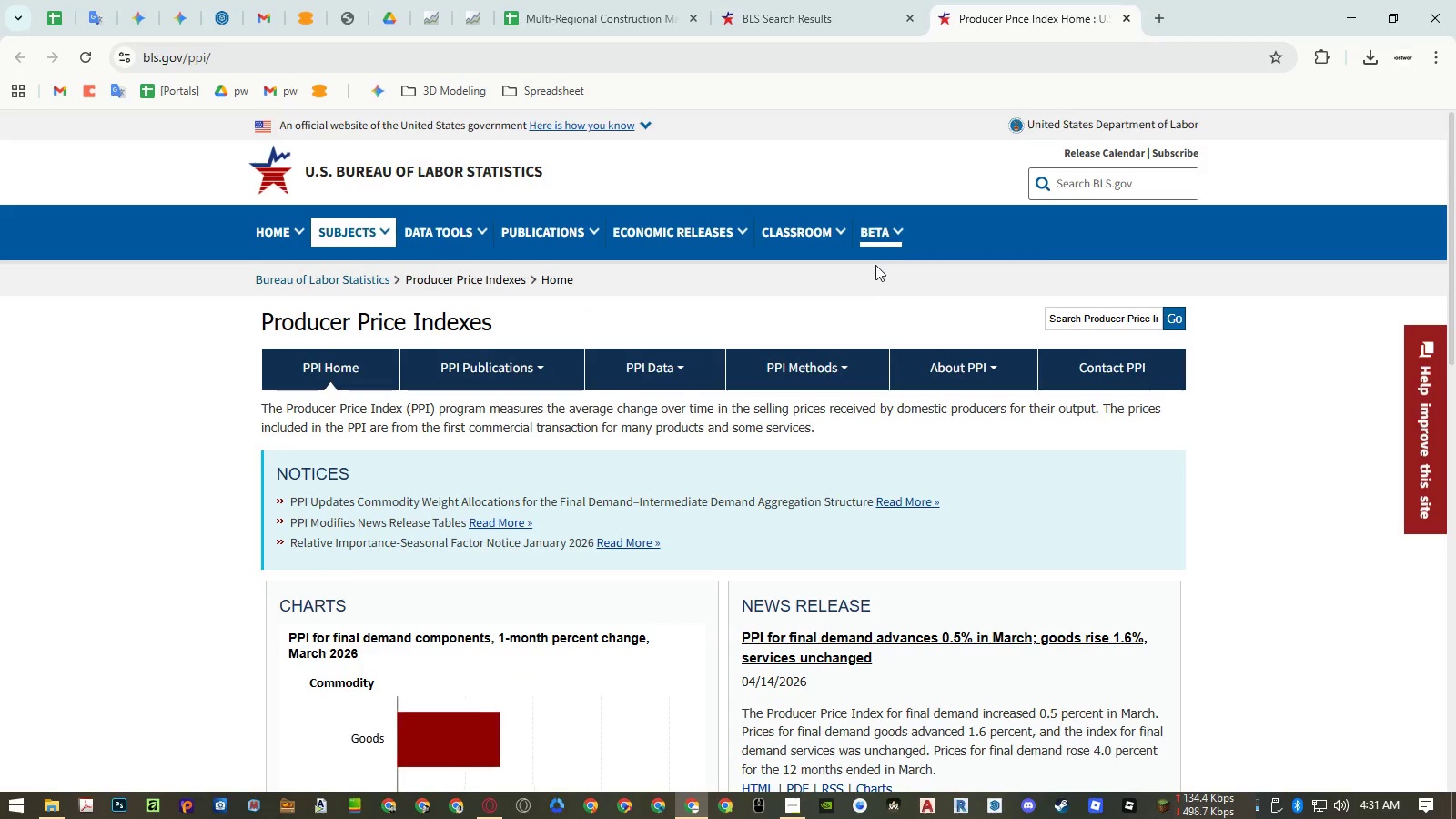 
scroll: coordinate [865, 281], scroll_direction: down, amount: 5.0
 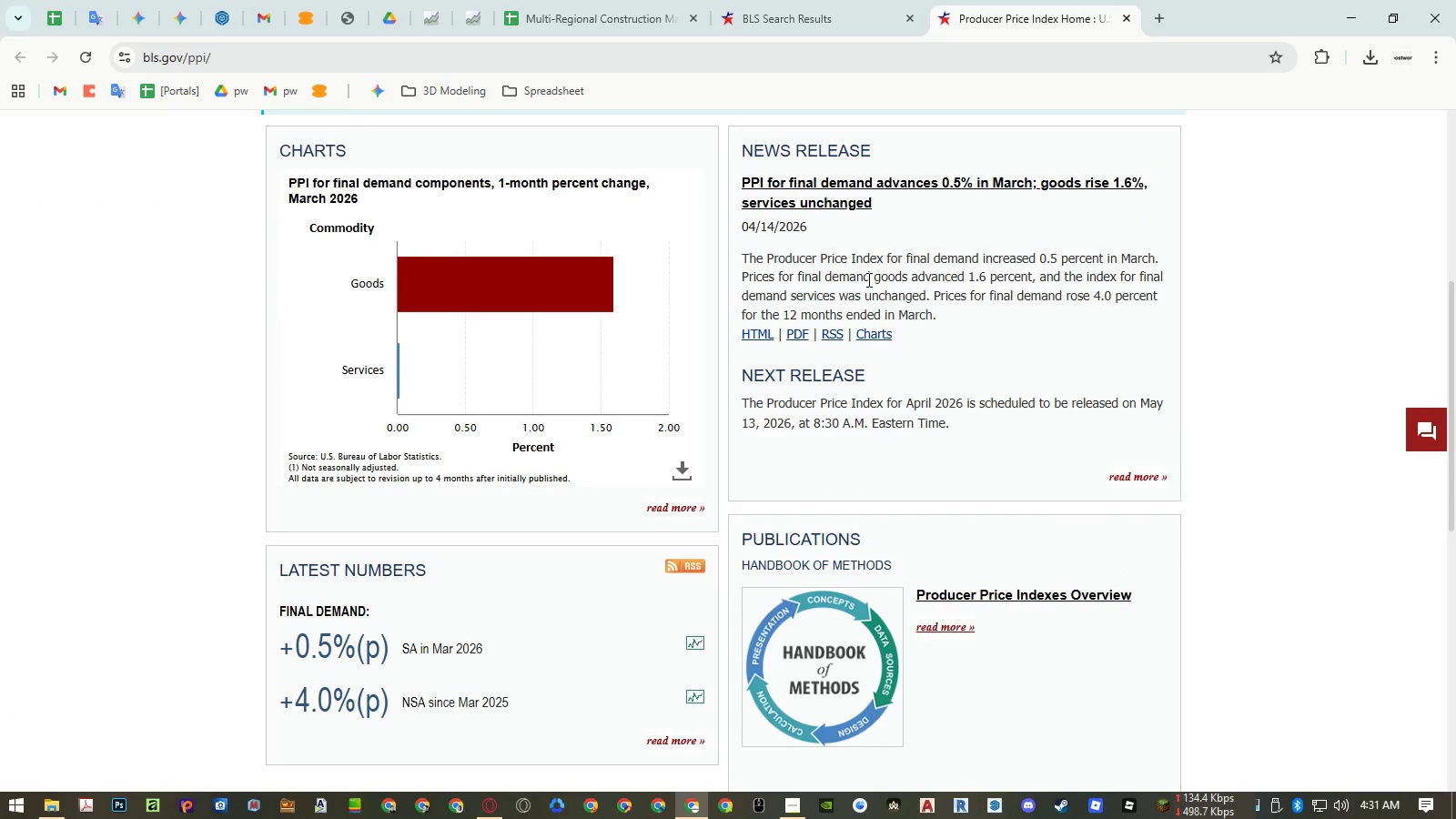 
scroll: coordinate [870, 279], scroll_direction: up, amount: 5.0
 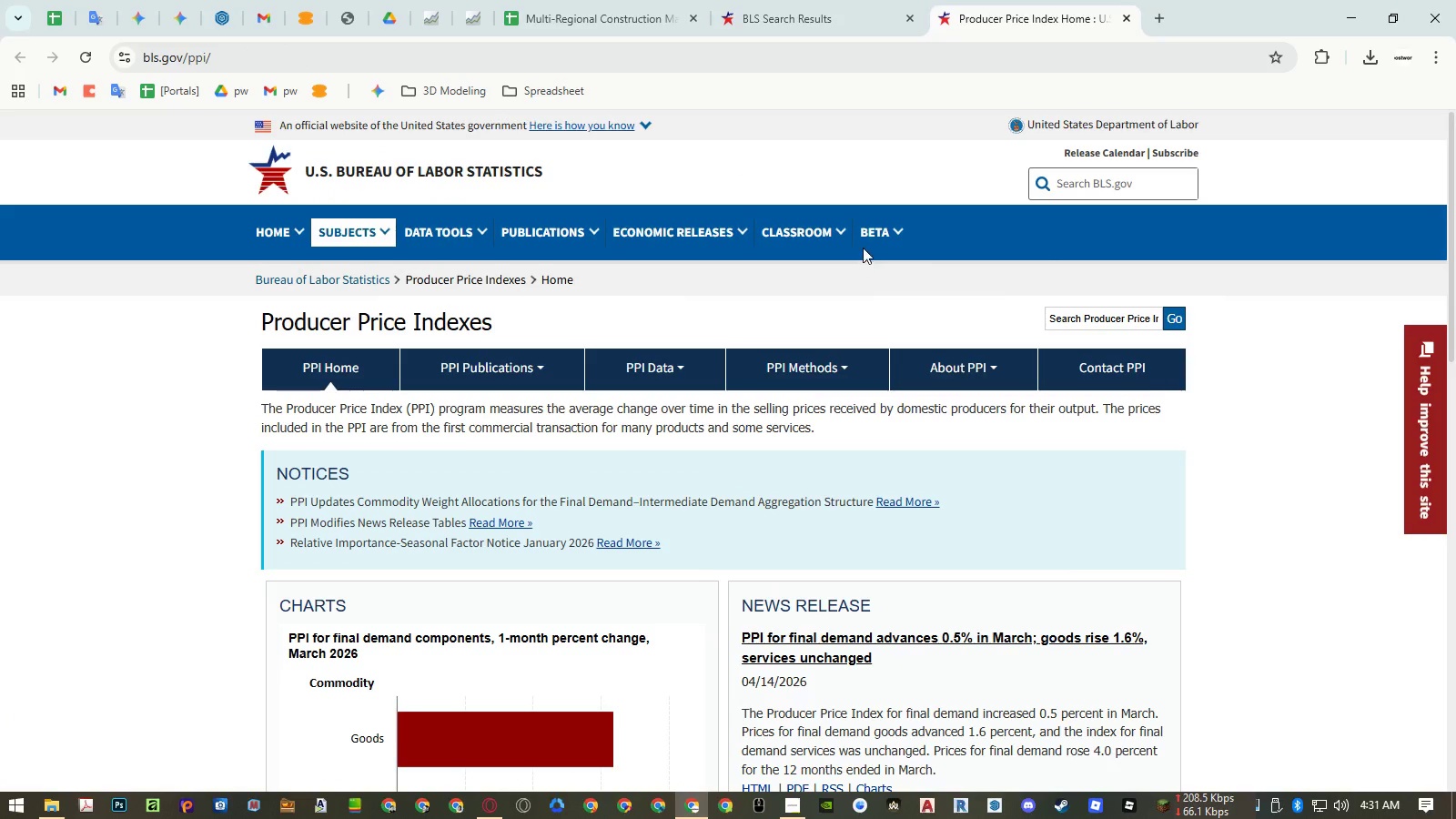 
middle_click([1056, 16])
 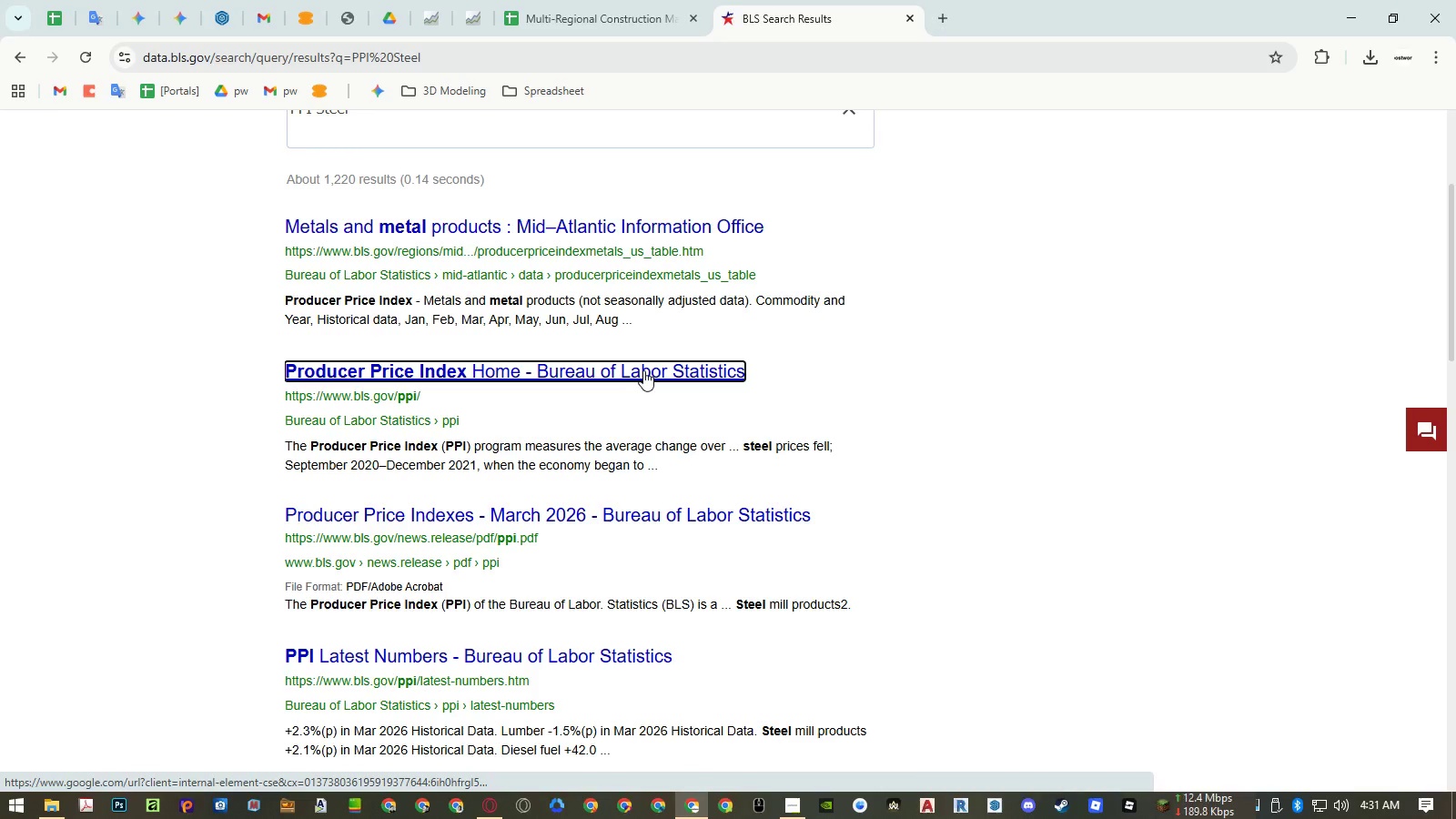 
scroll: coordinate [643, 370], scroll_direction: up, amount: 3.0
 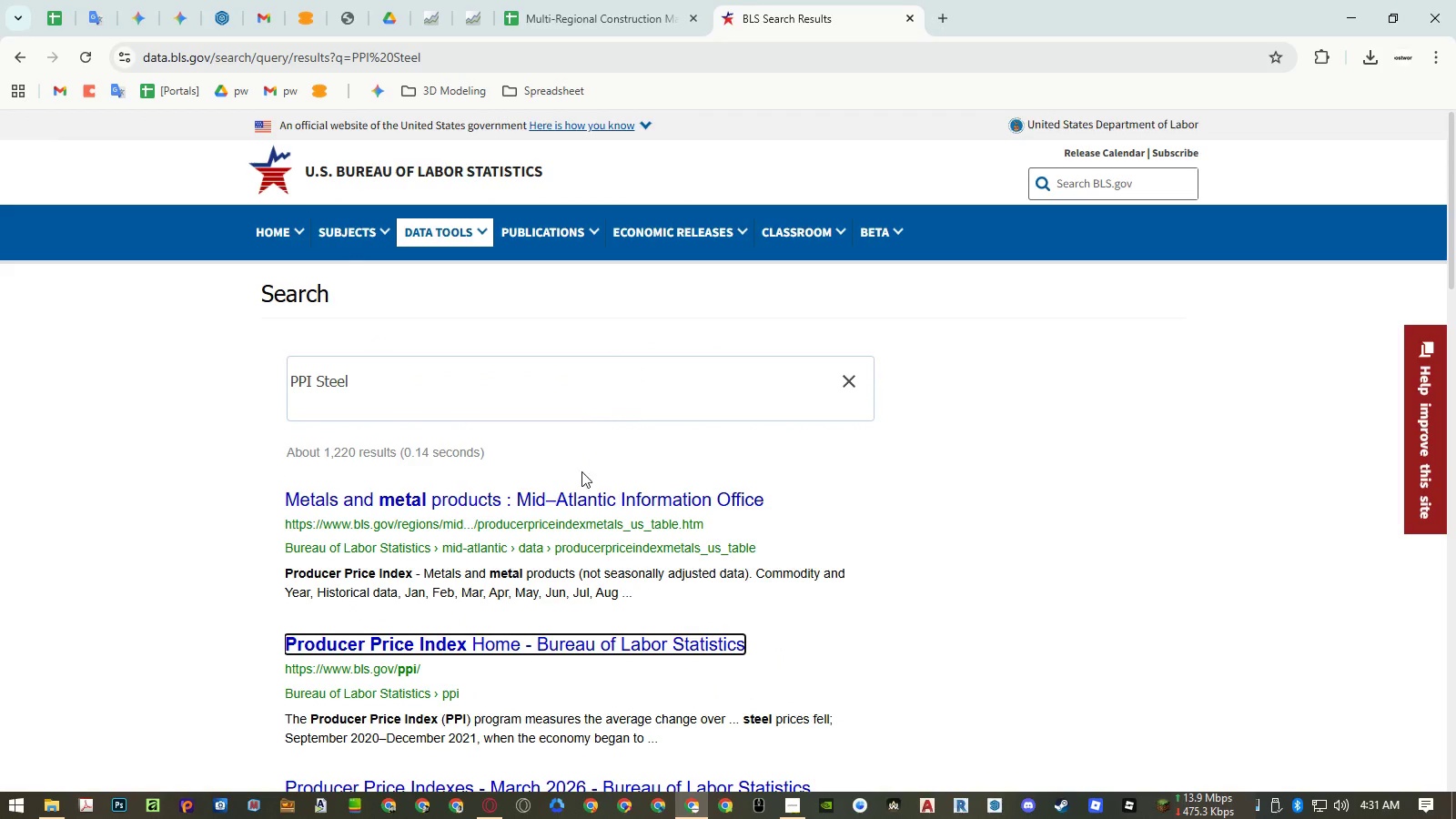 
middle_click([572, 492])
 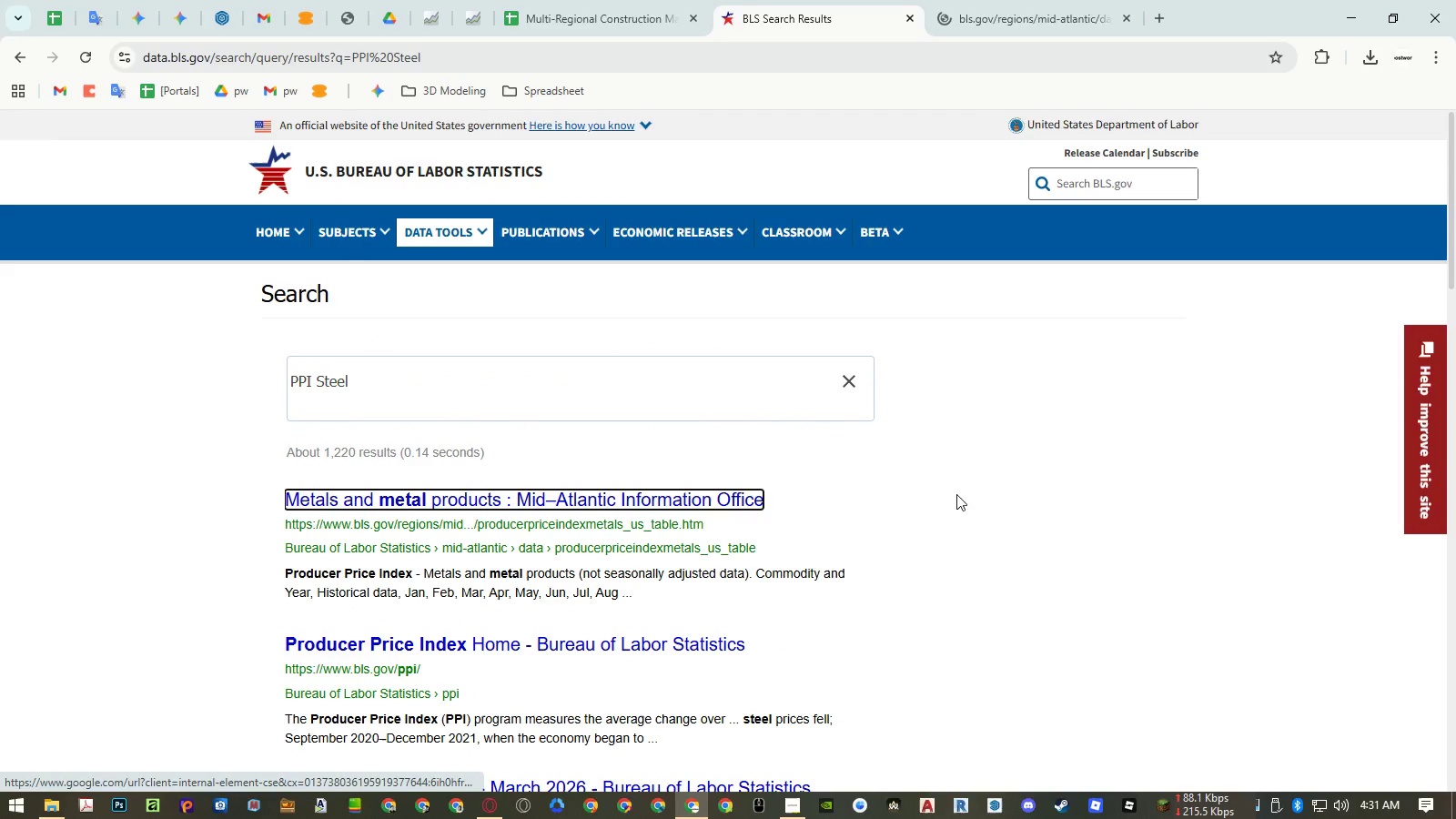 
scroll: coordinate [968, 491], scroll_direction: down, amount: 6.0
 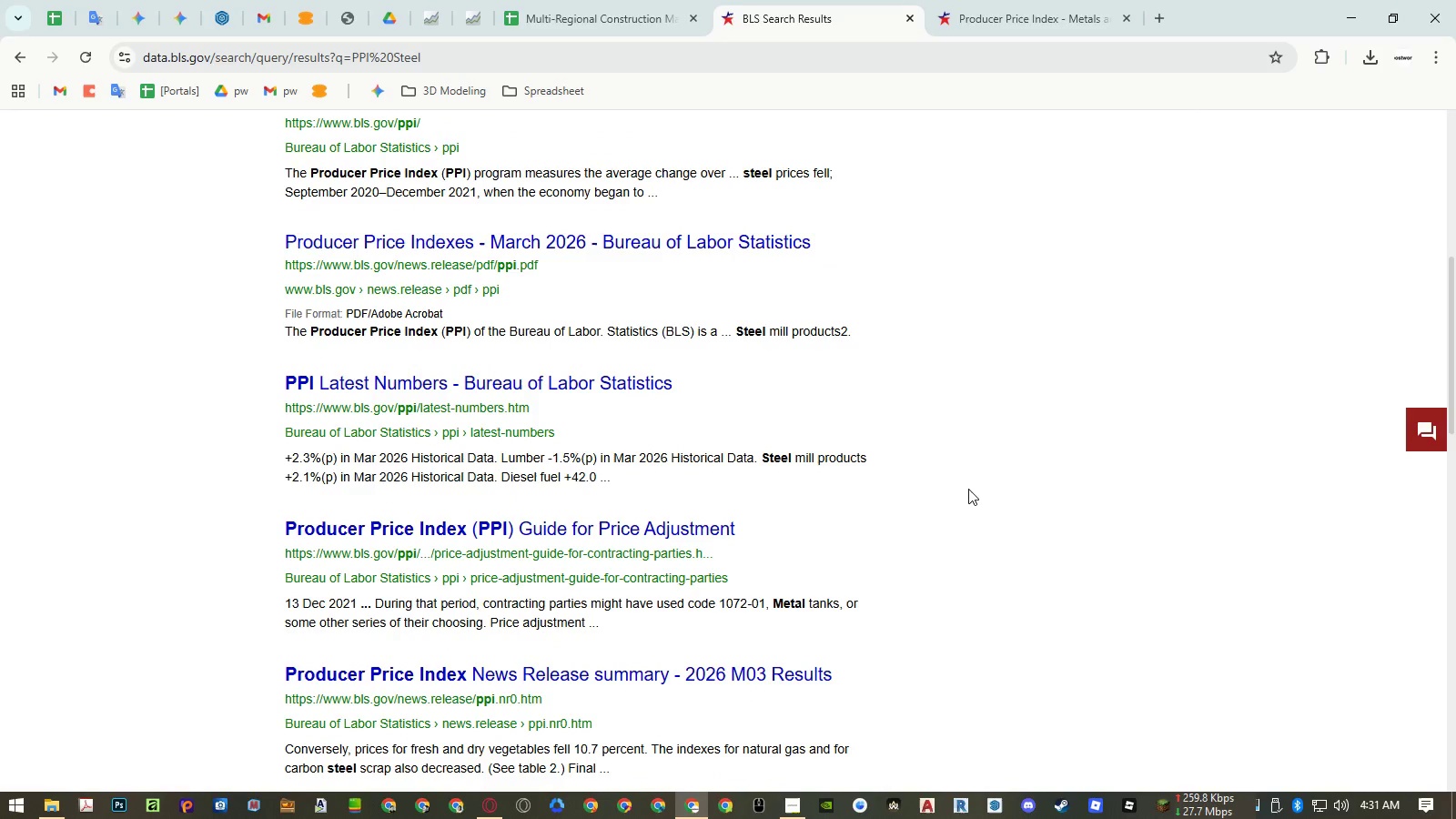 
scroll: coordinate [678, 319], scroll_direction: up, amount: 5.0
 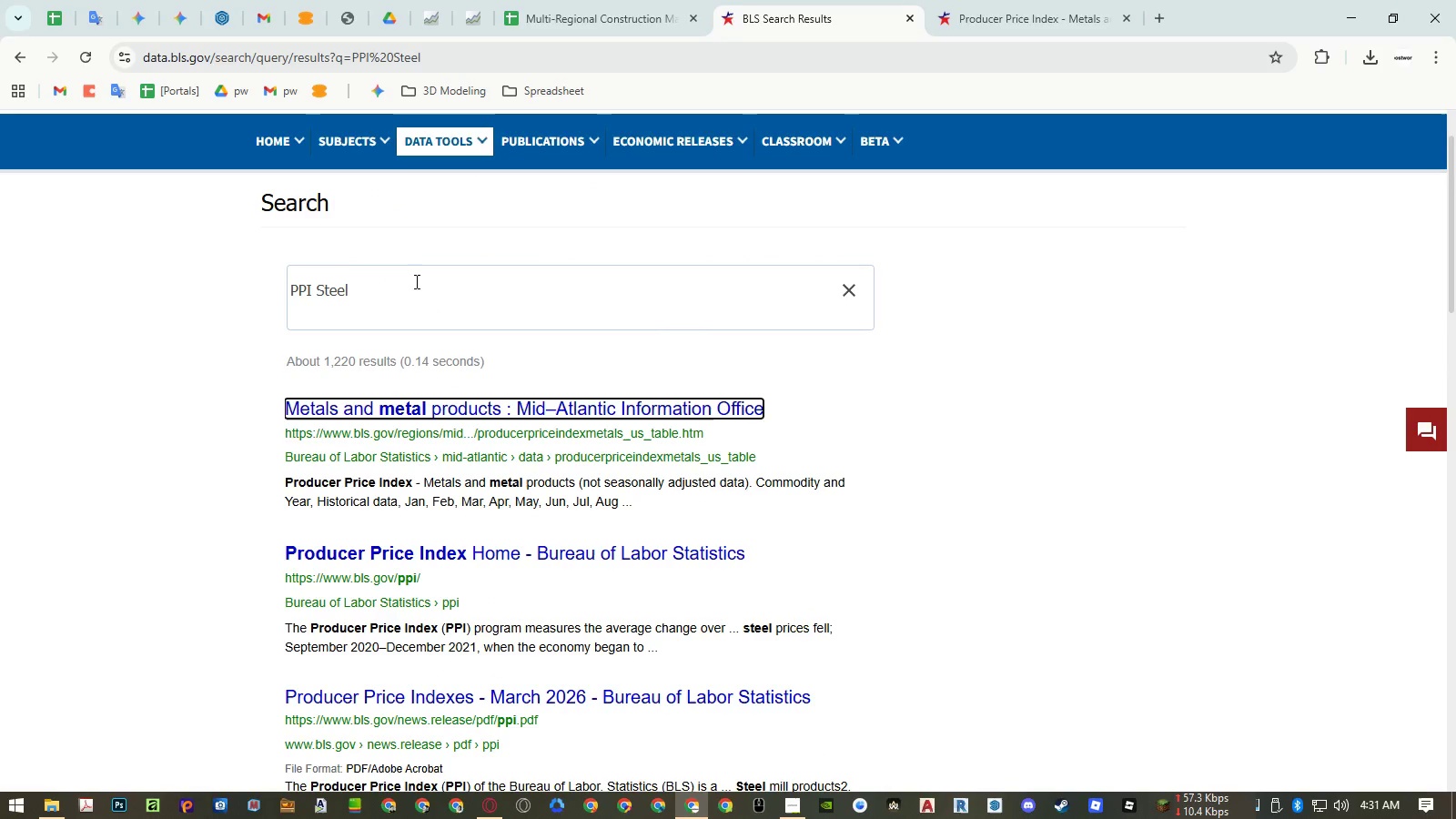 
left_click_drag(start_coordinate=[415, 281], to_coordinate=[317, 294])
 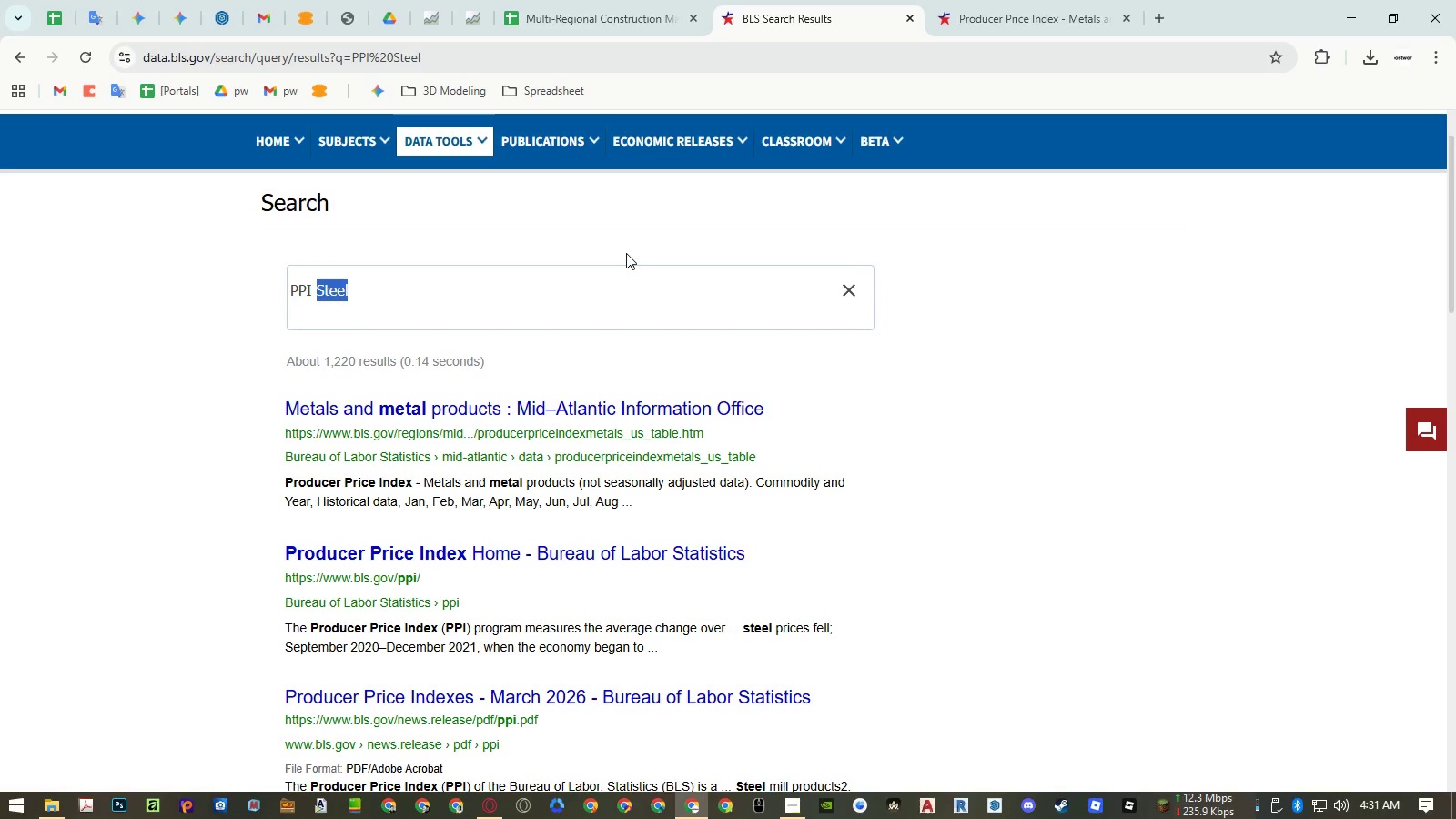 
scroll: coordinate [976, 340], scroll_direction: down, amount: 1.0
 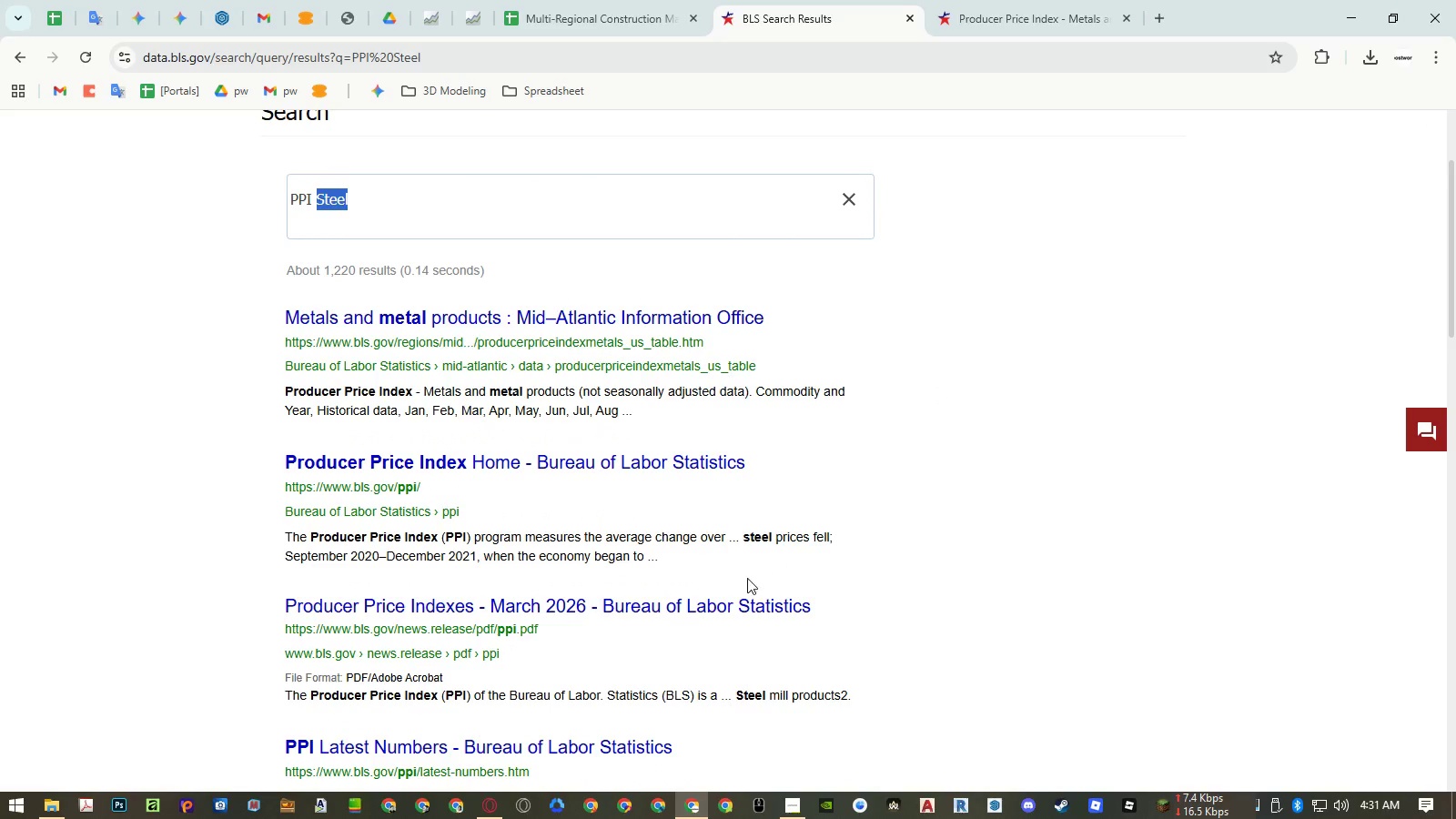 
middle_click([731, 597])
 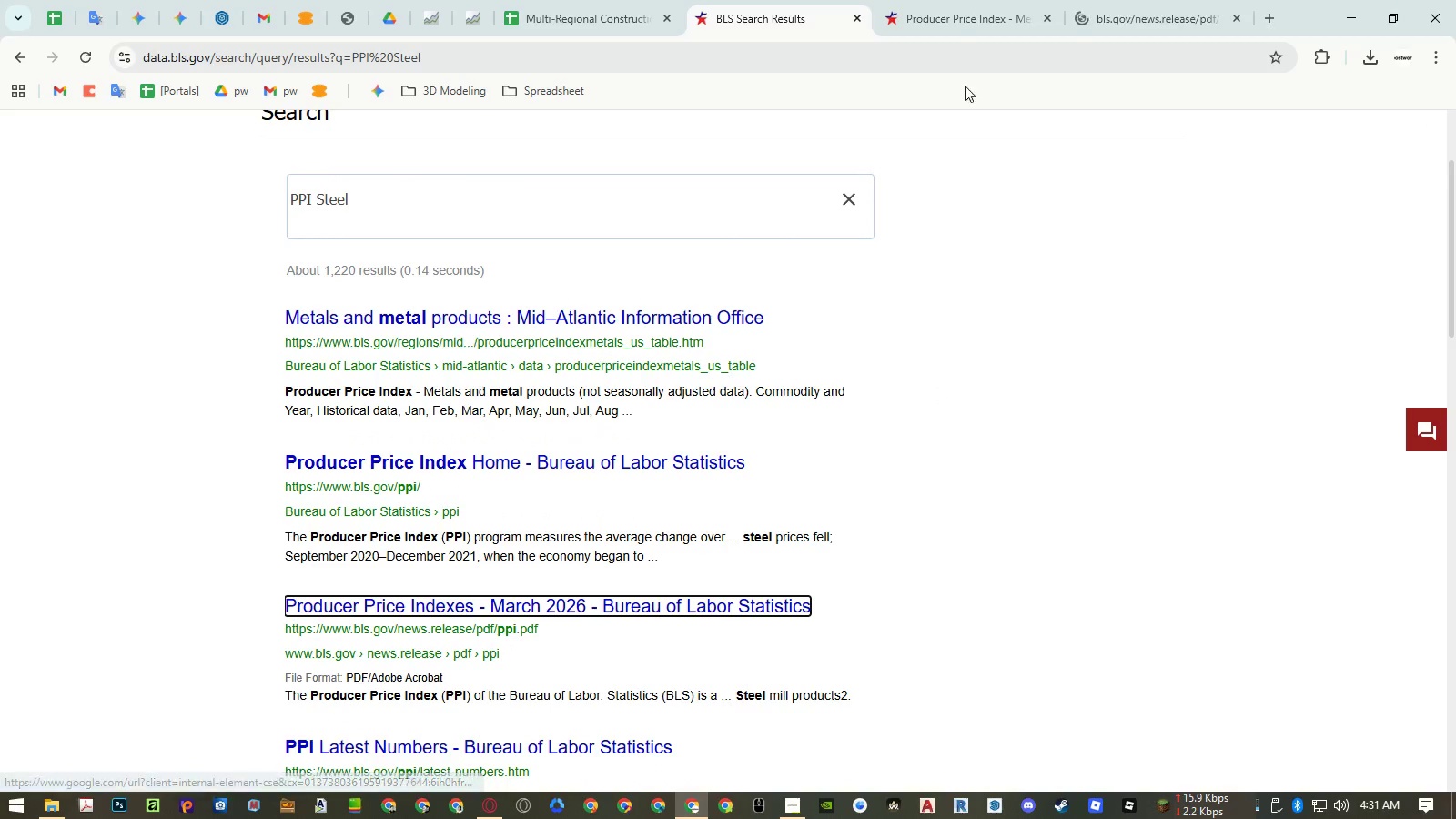 
left_click([954, 12])
 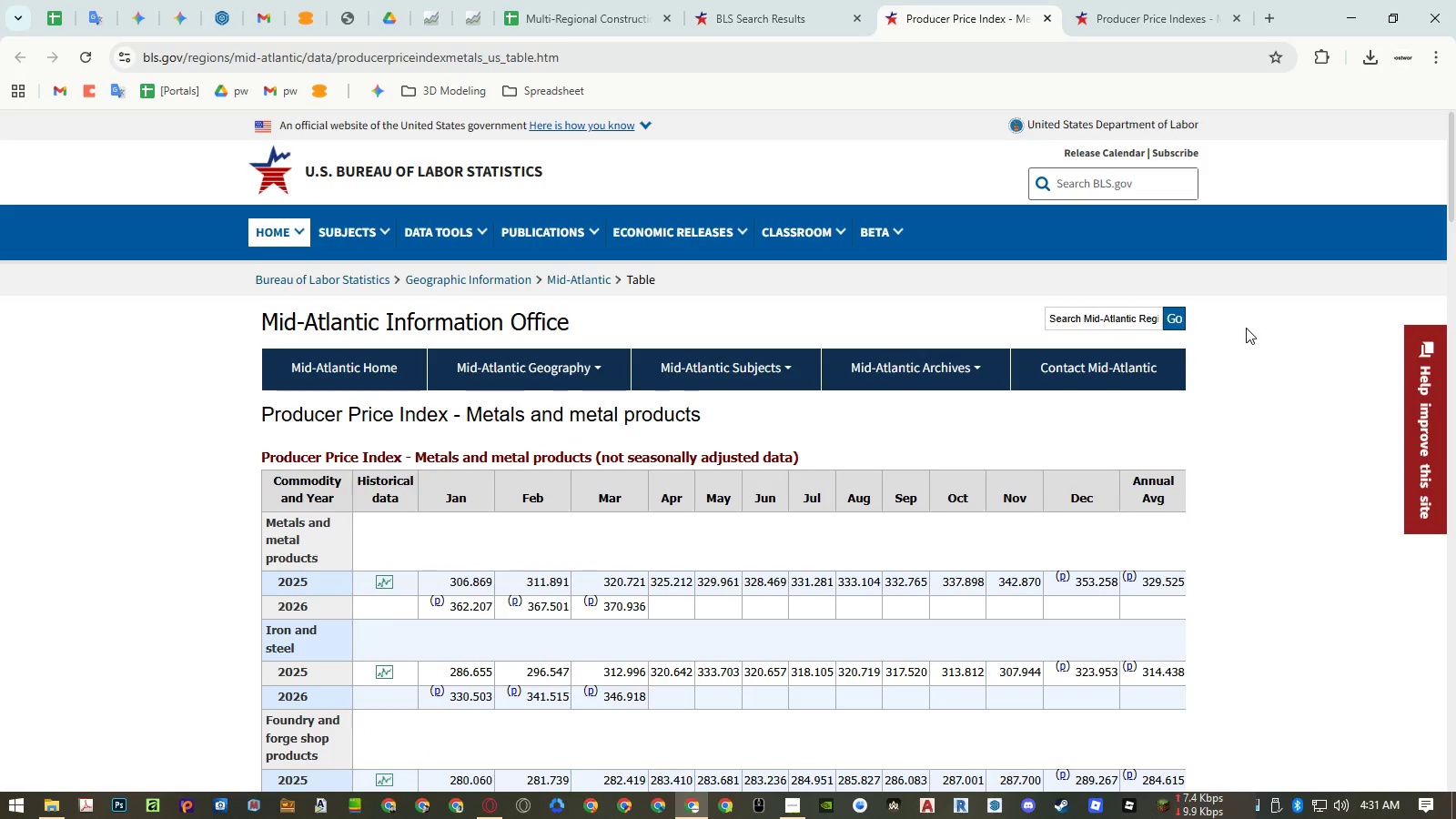 
key(Control+ControlLeft)
 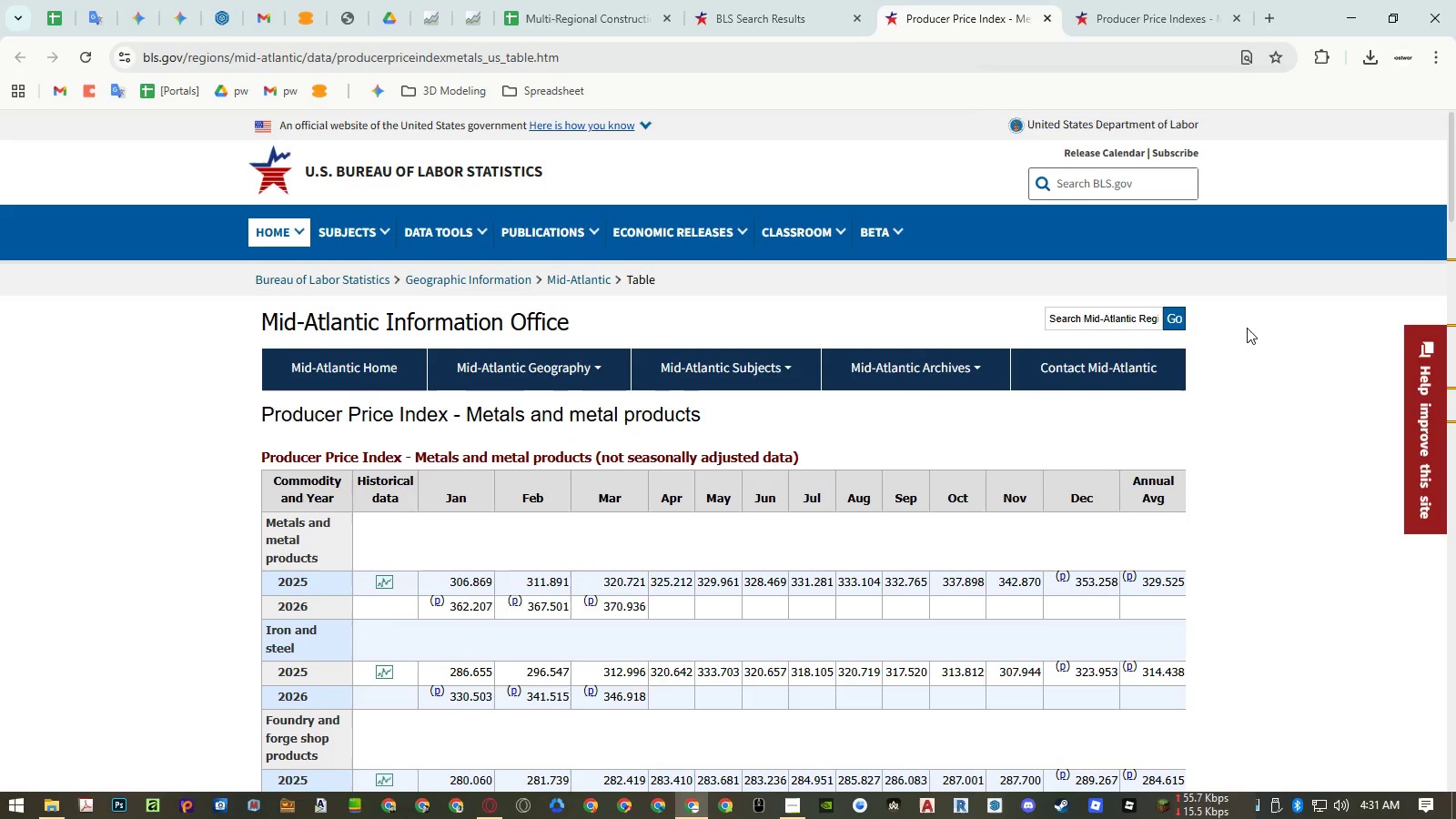 
key(Control+F)
 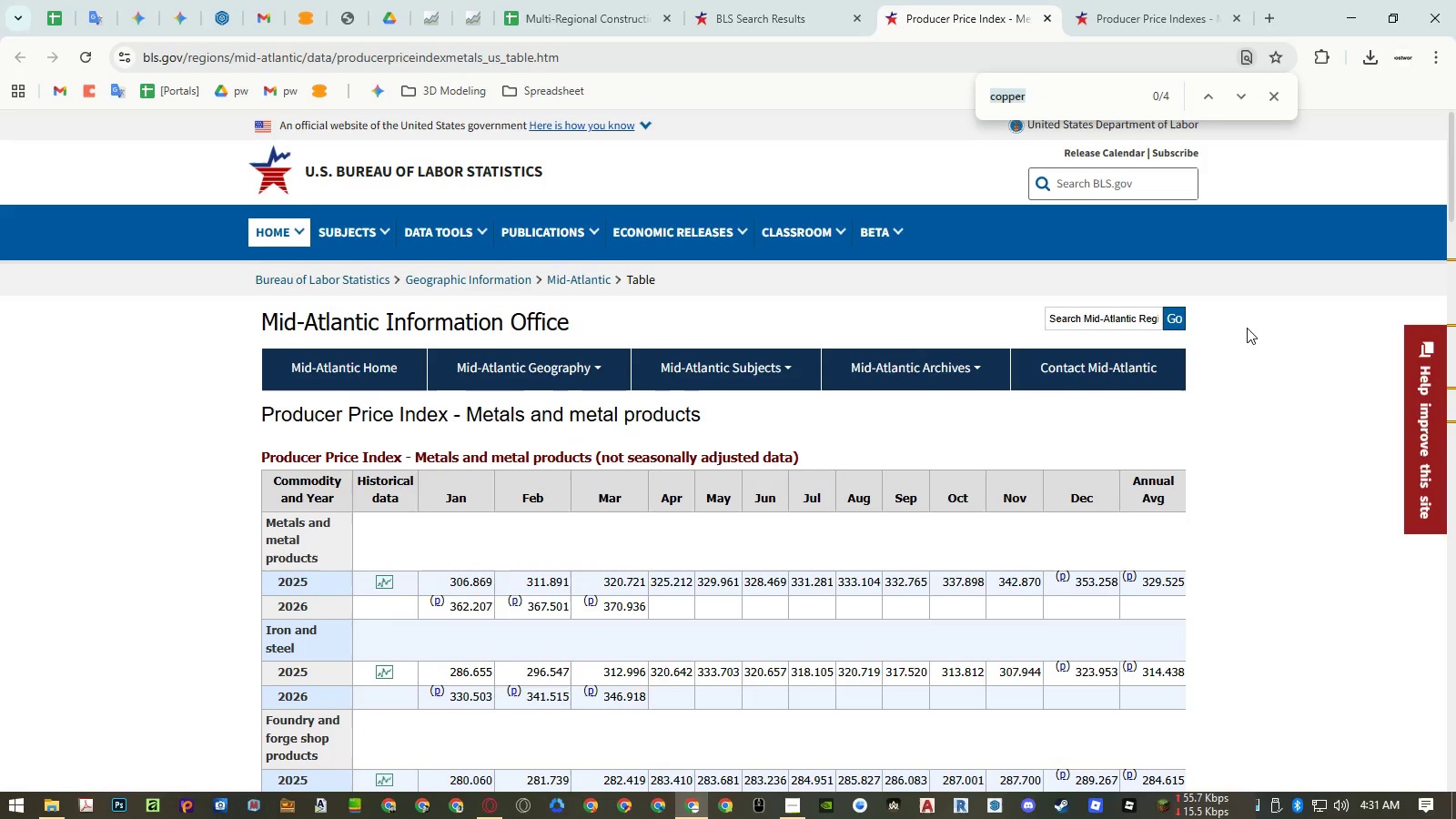 
type(steel)
 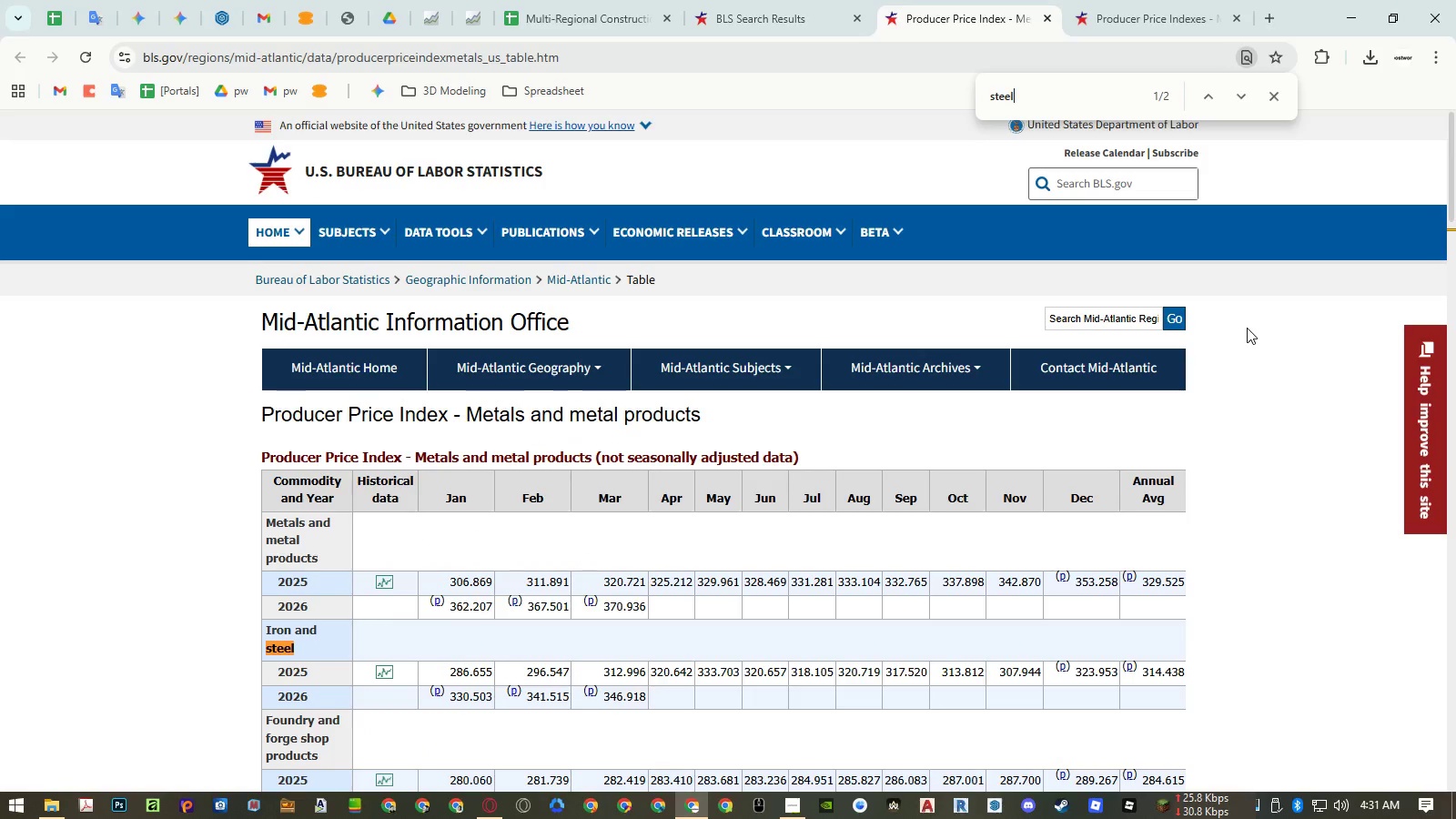 
key(Enter)
 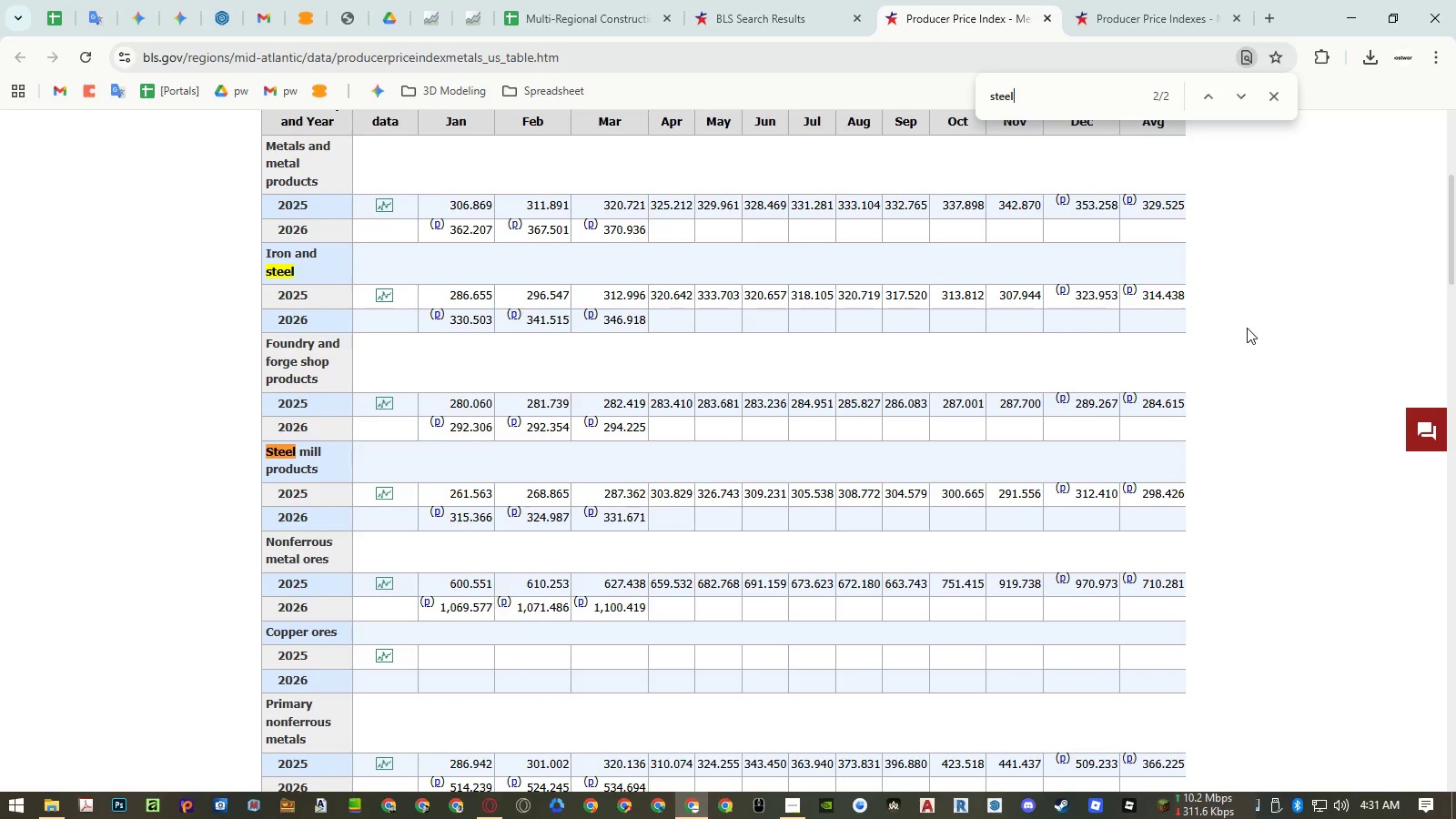 
key(Enter)
 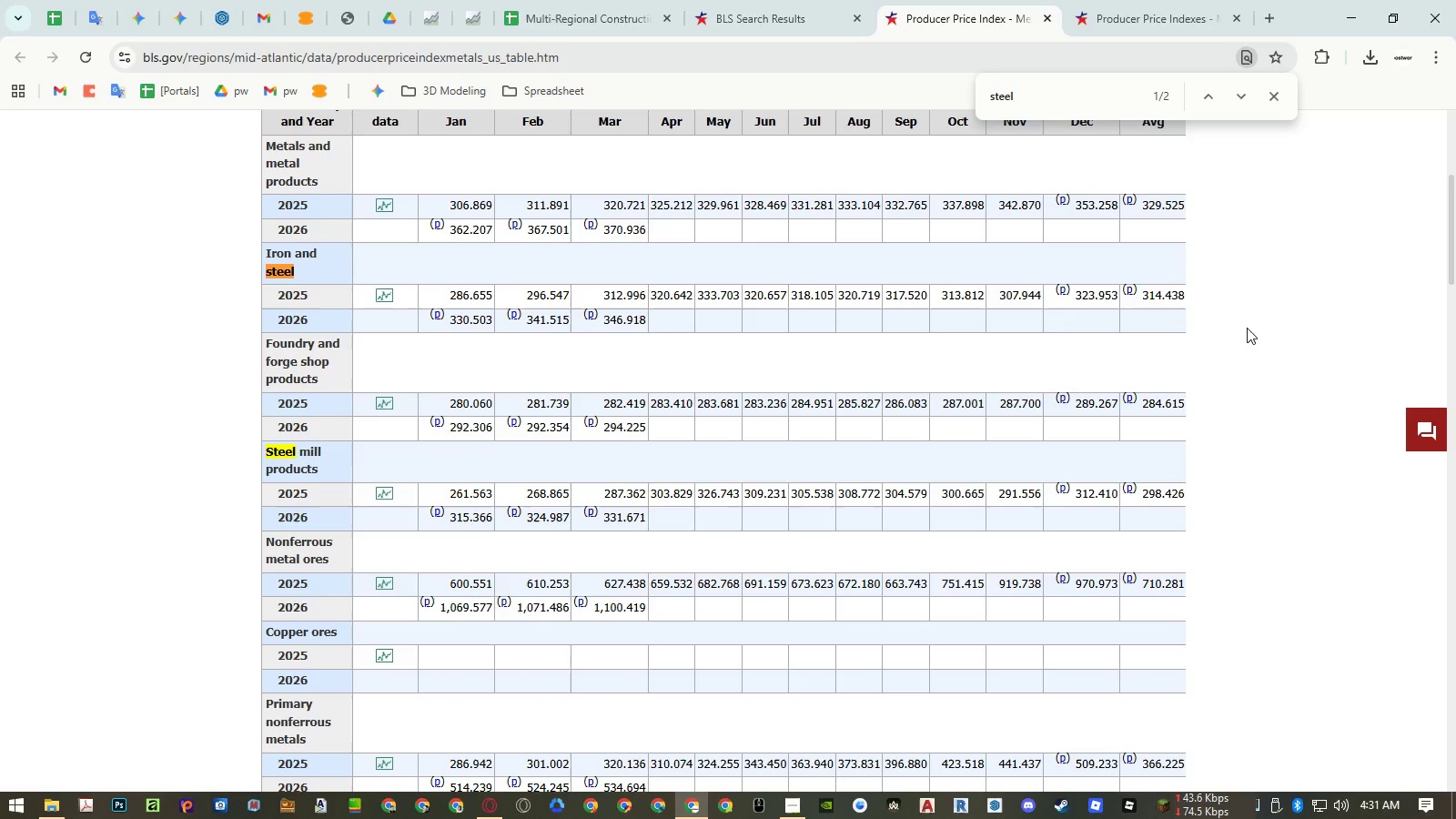 
key(Enter)
 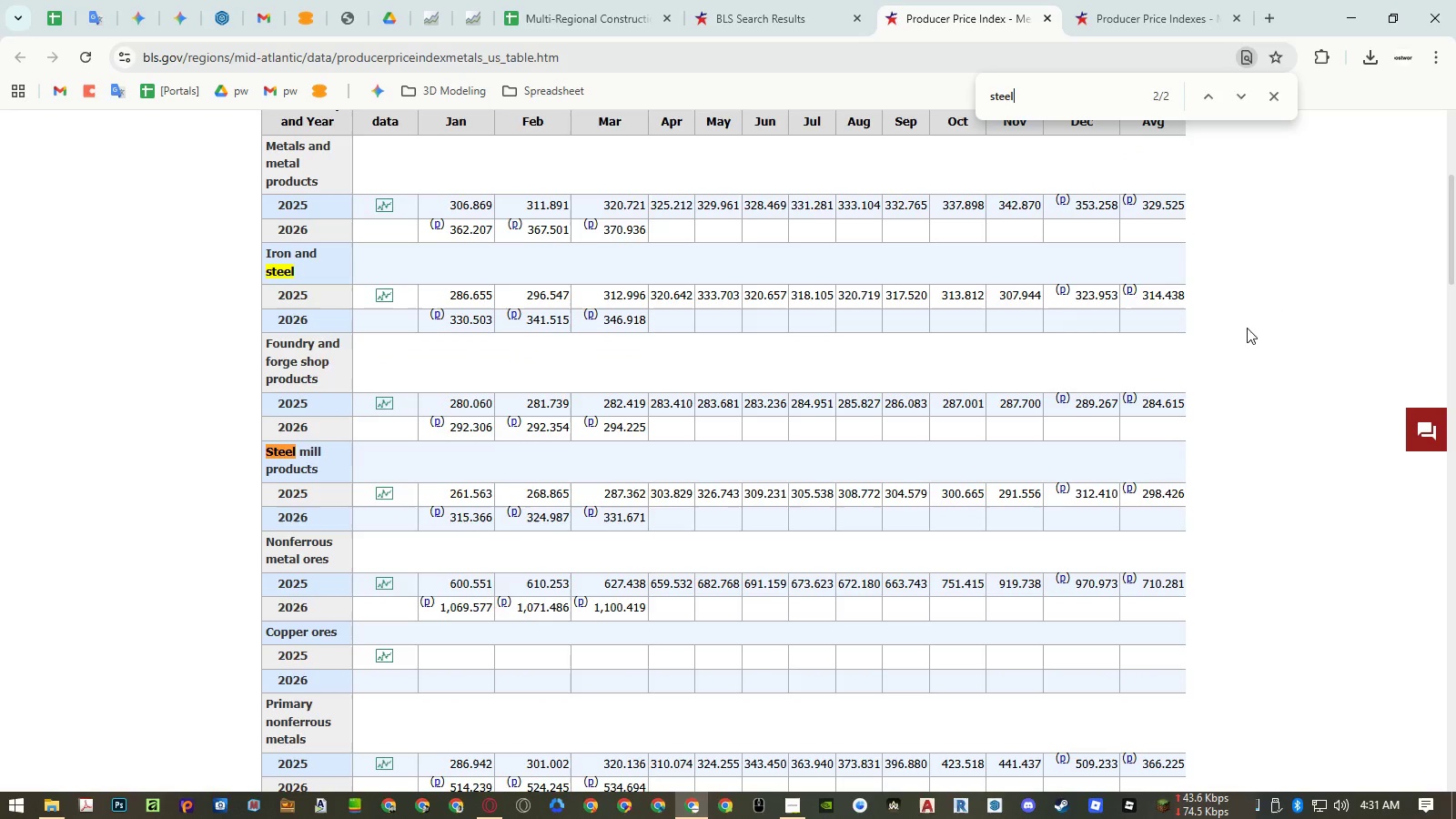 
key(Enter)
 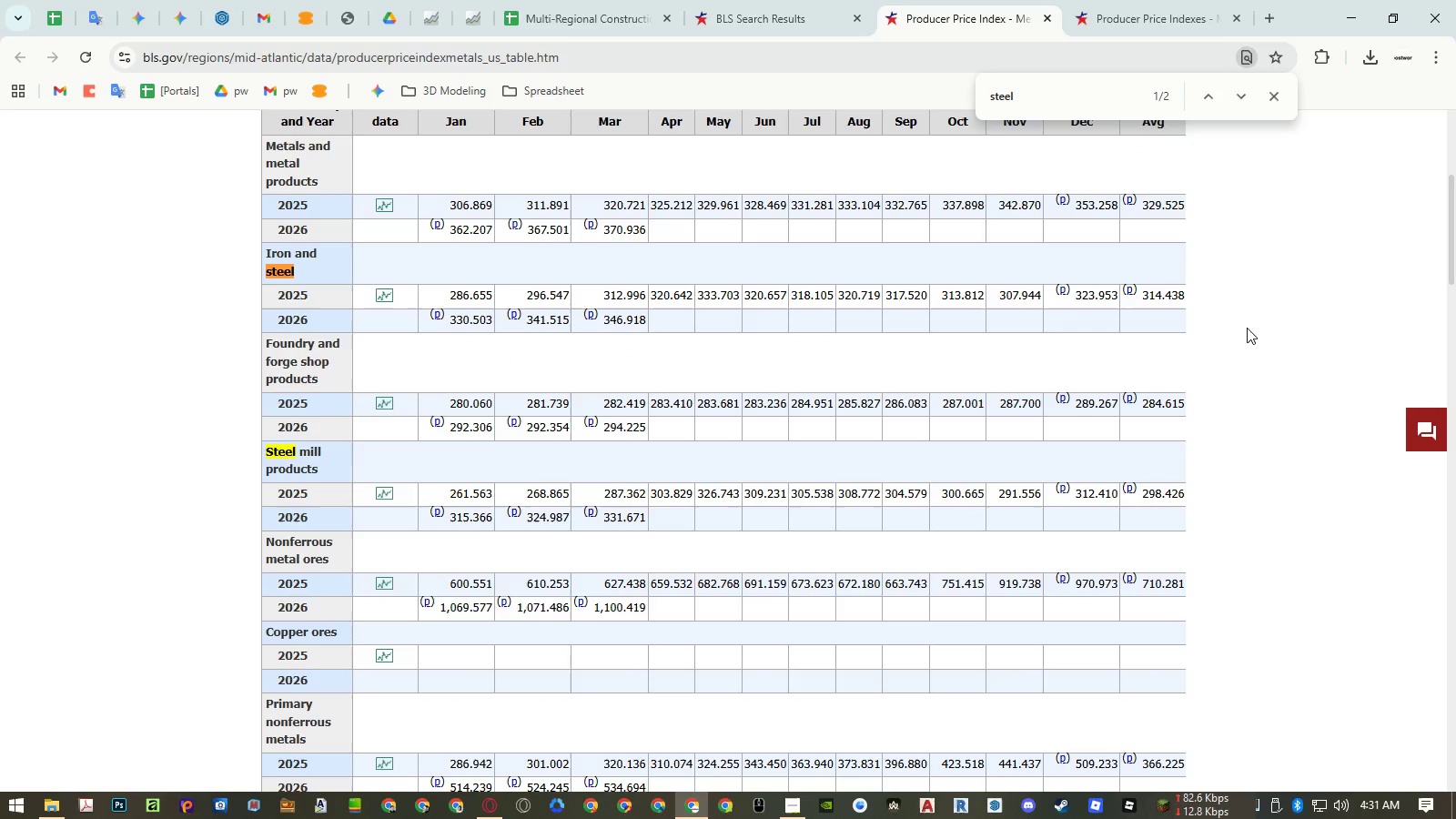 
key(Enter)
 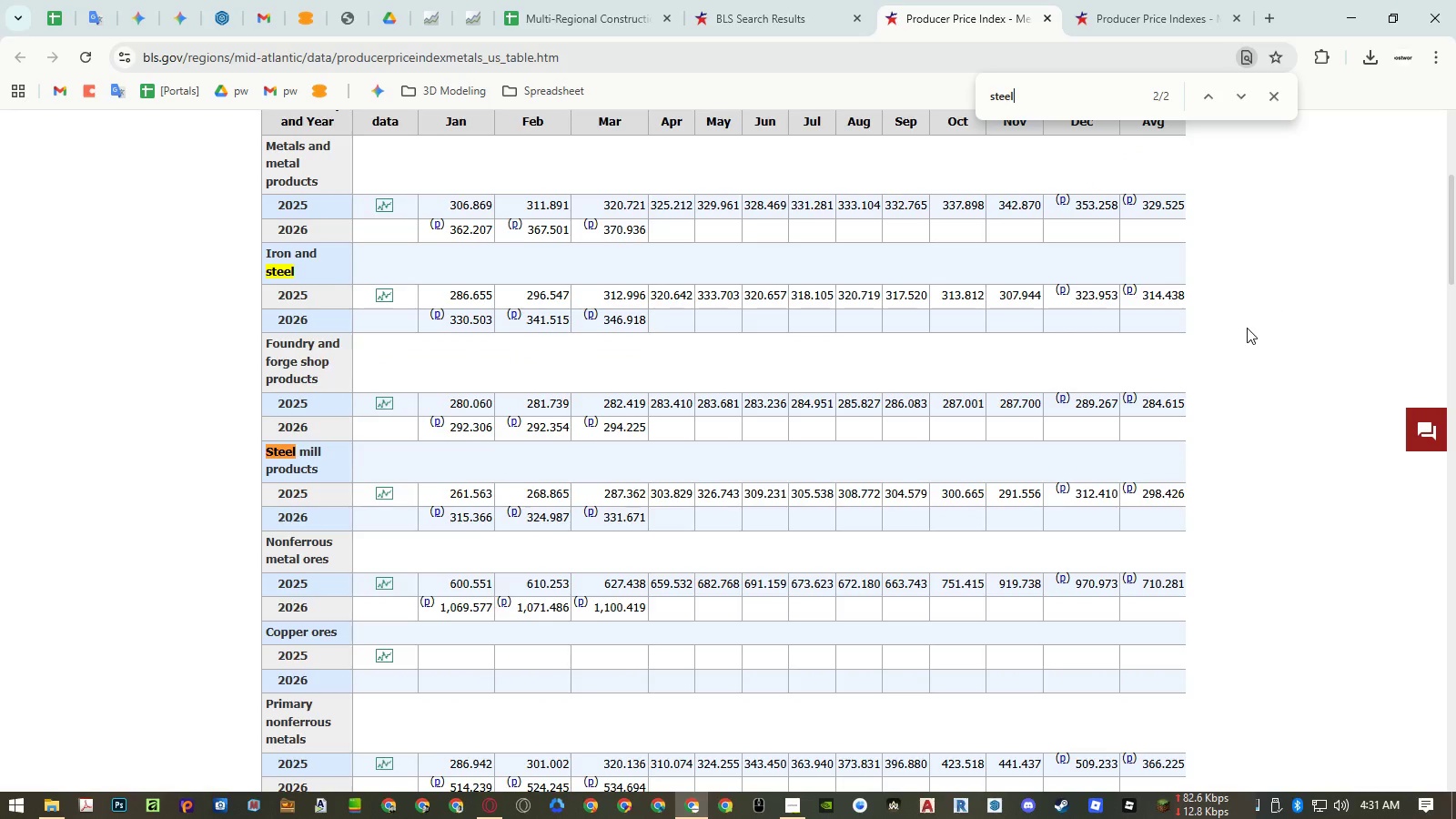 
key(Enter)
 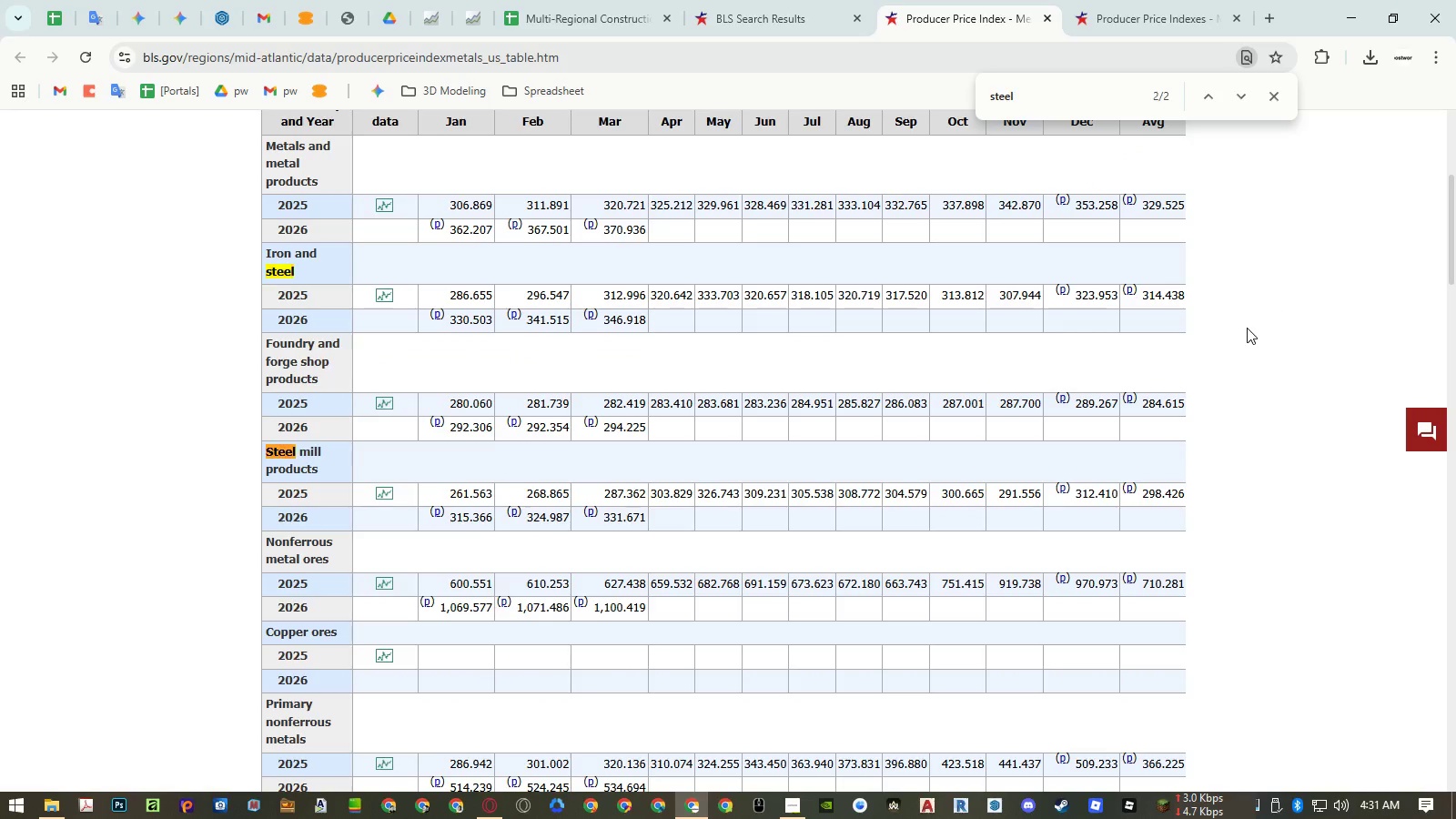 
key(Enter)
 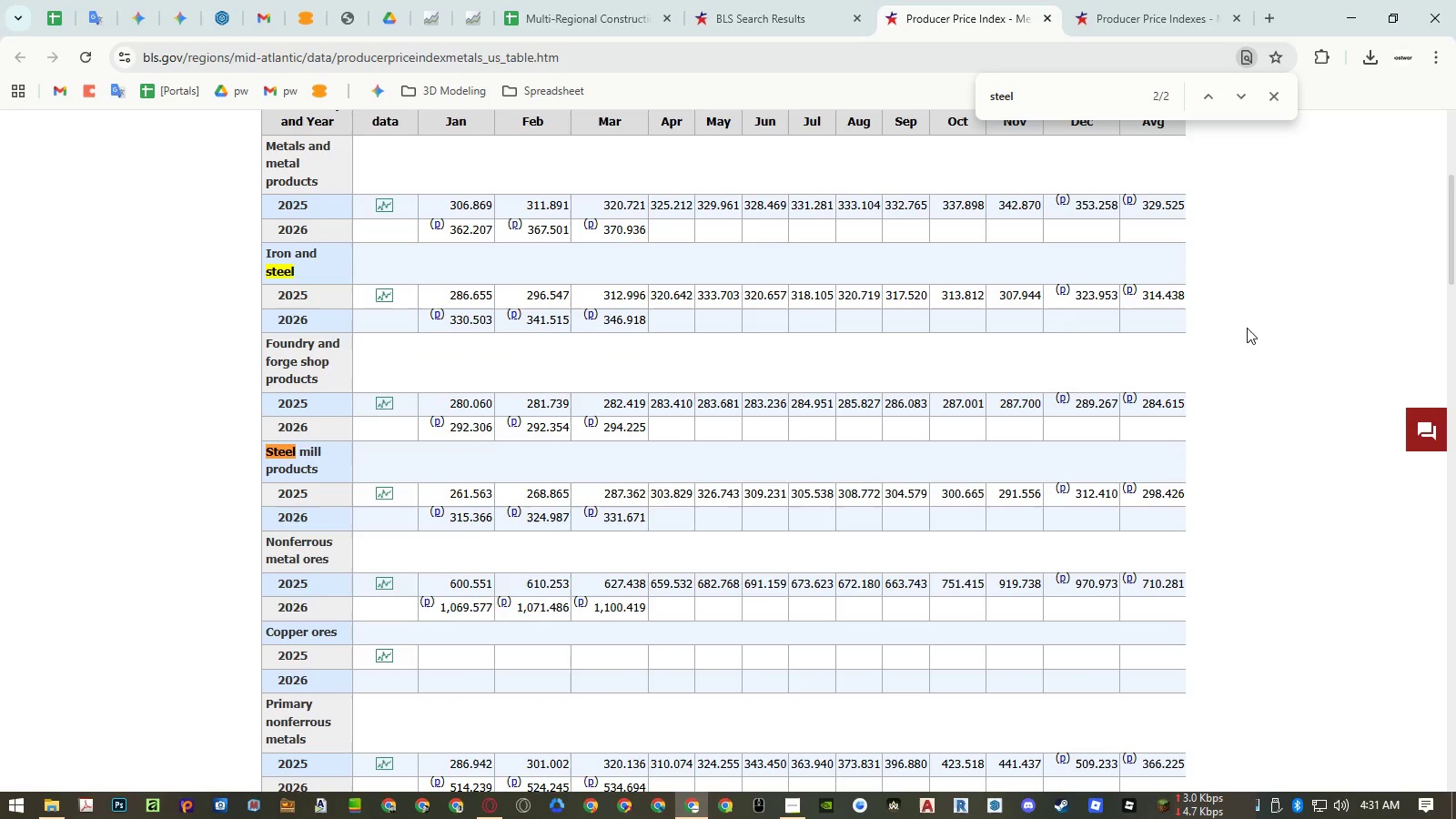 
key(Enter)
 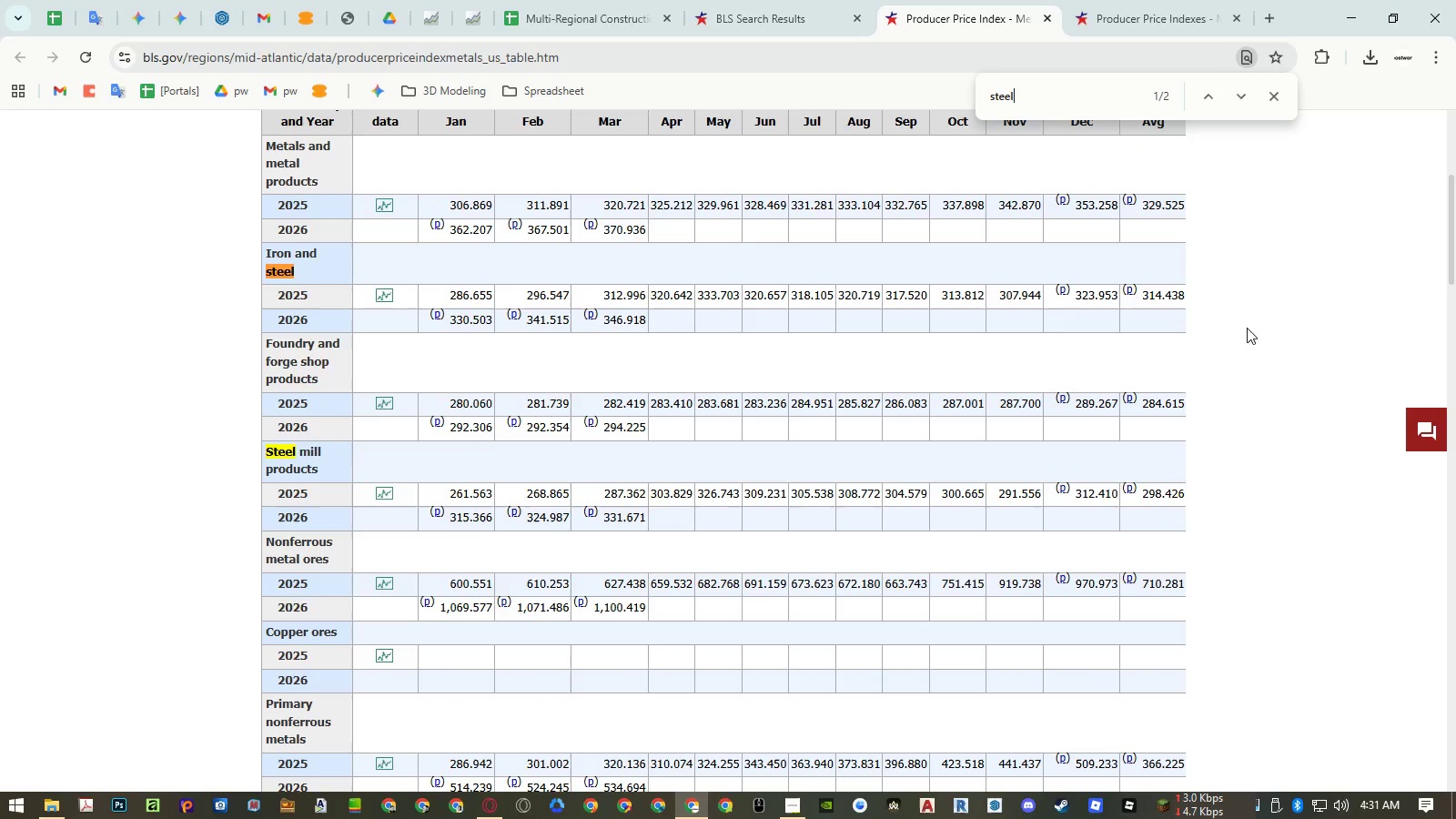 
key(Enter)
 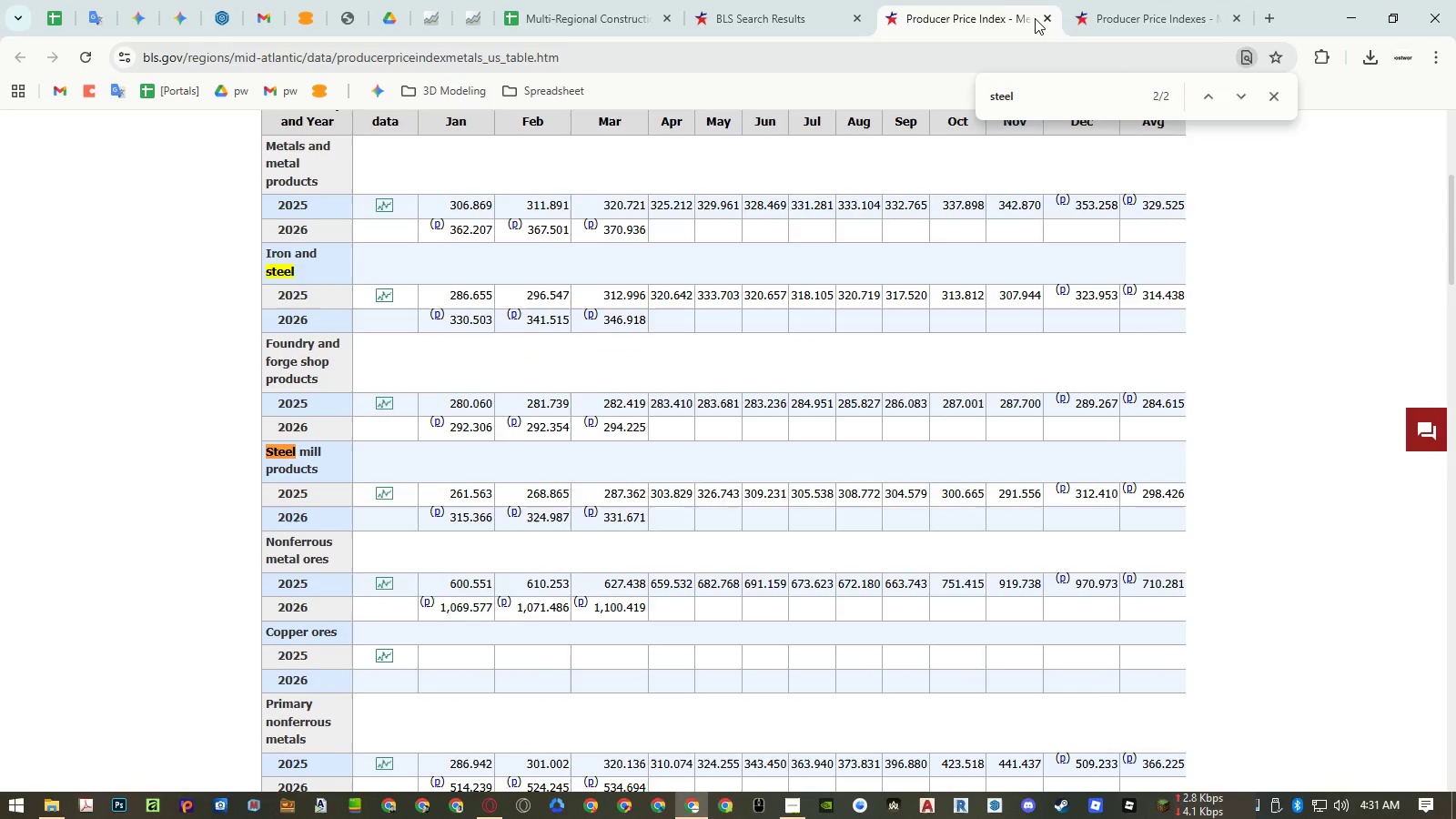 
wait(6.53)
 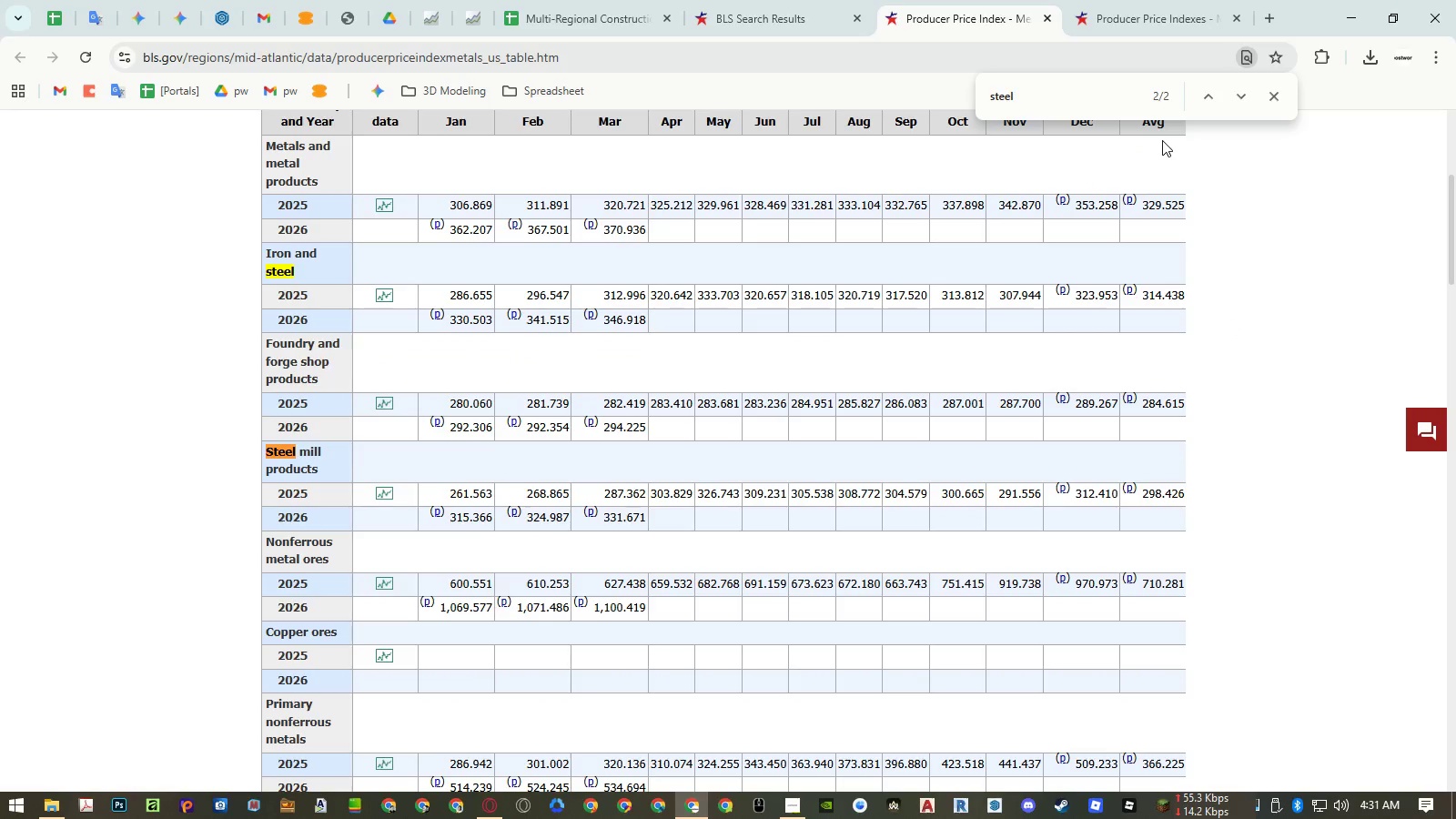 
scroll: coordinate [854, 464], scroll_direction: down, amount: 15.0
 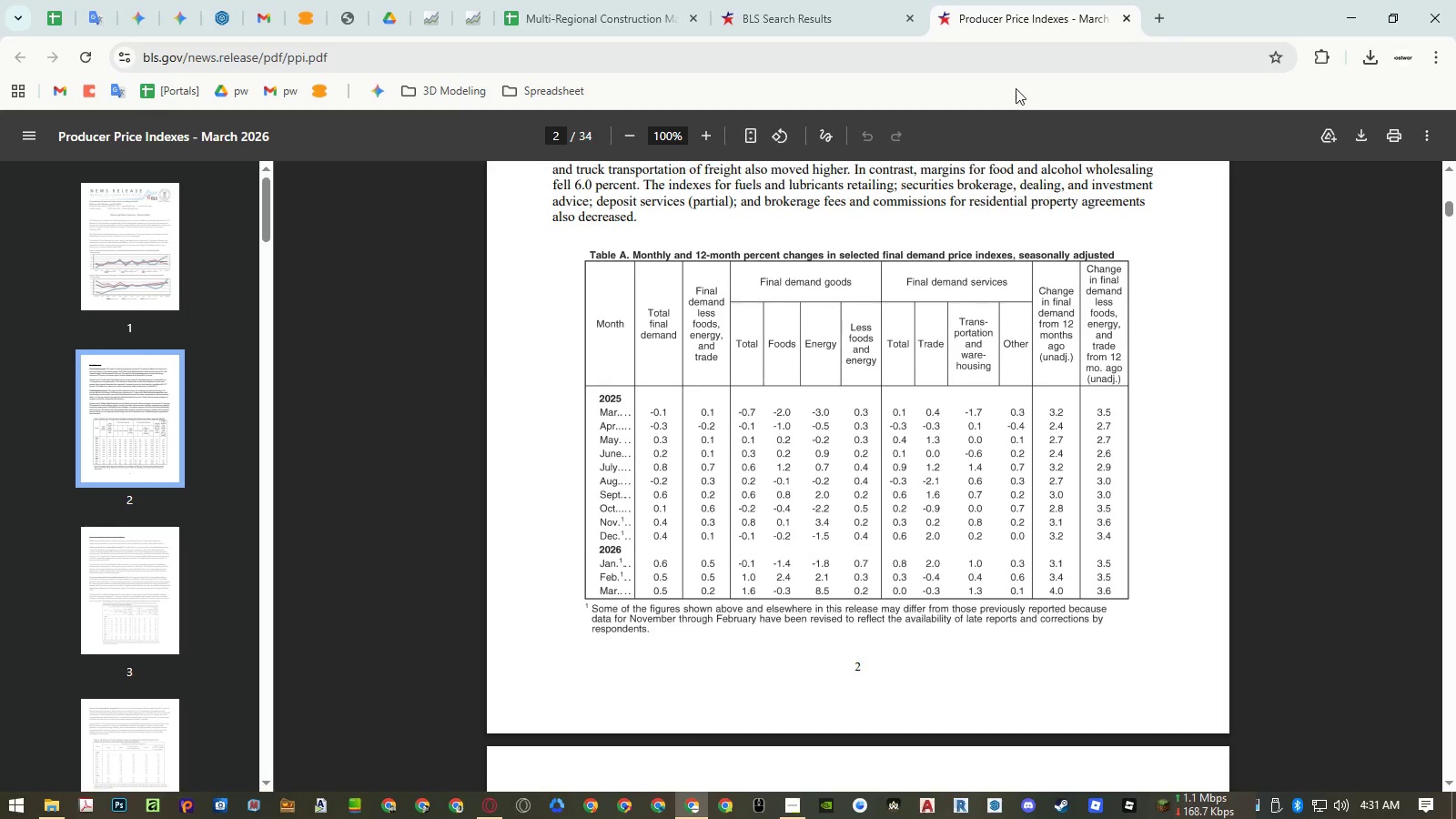 
middle_click([1011, 14])
 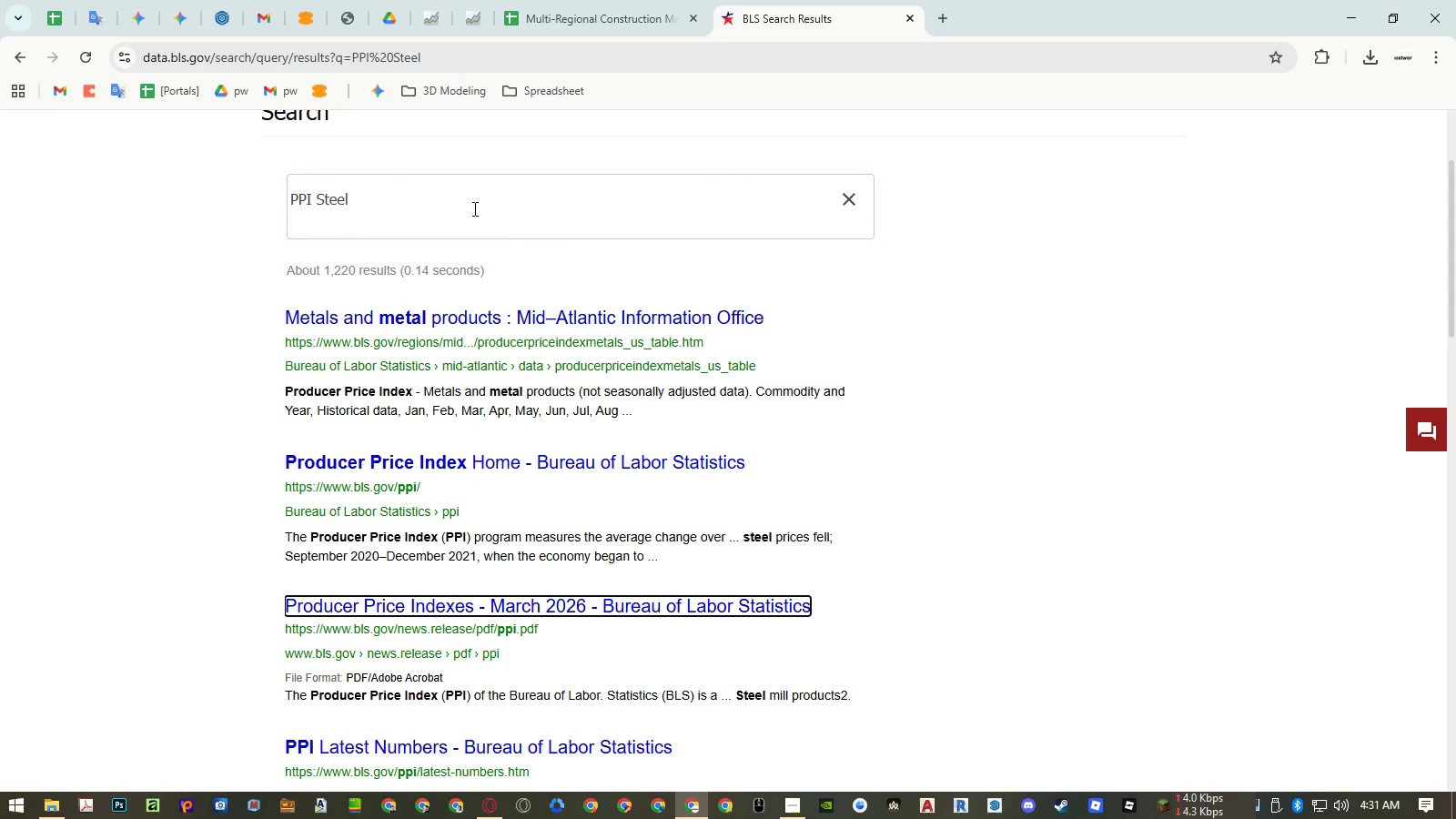 
left_click_drag(start_coordinate=[395, 201], to_coordinate=[386, 205])
 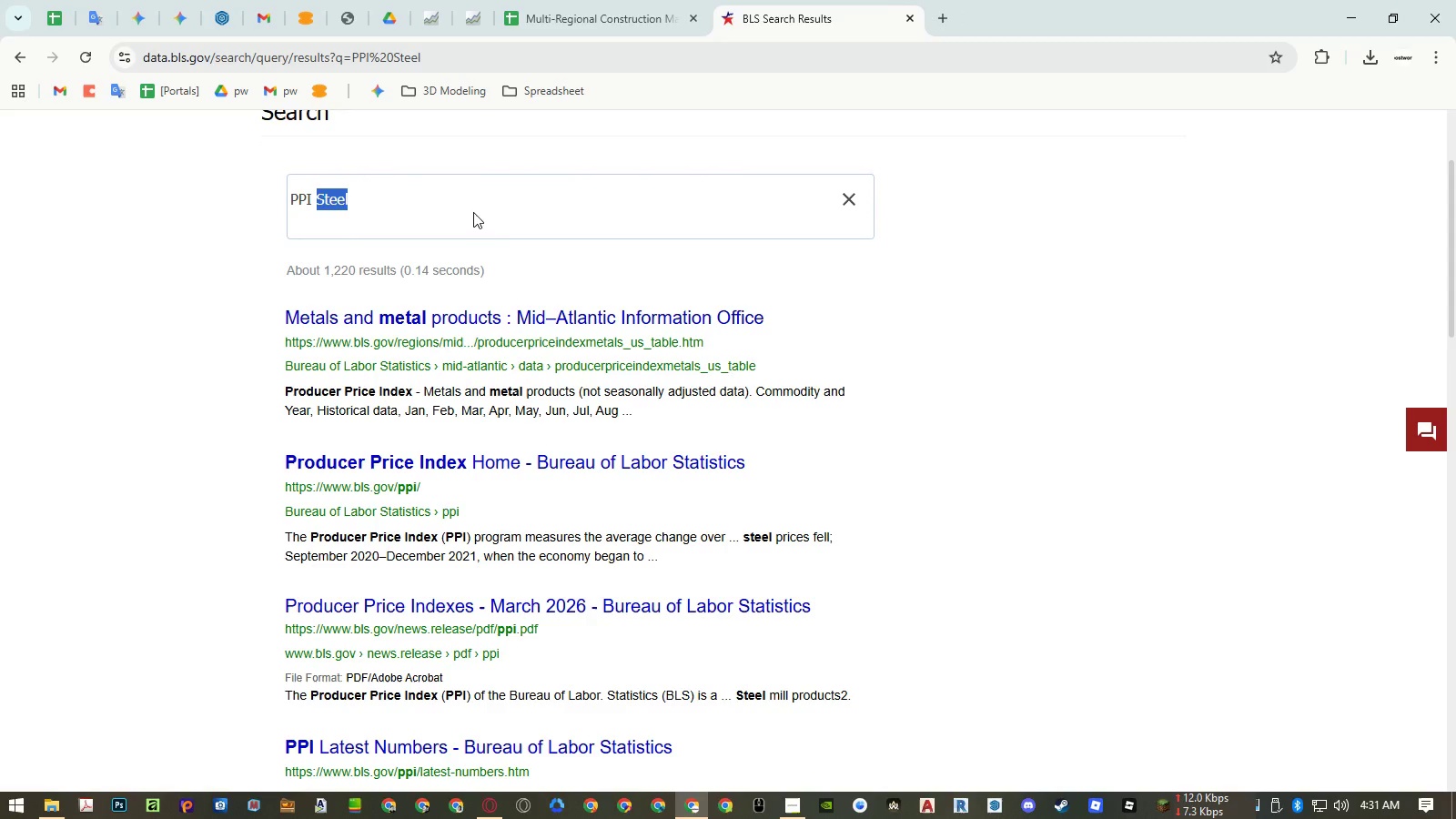 
type(Copper)
 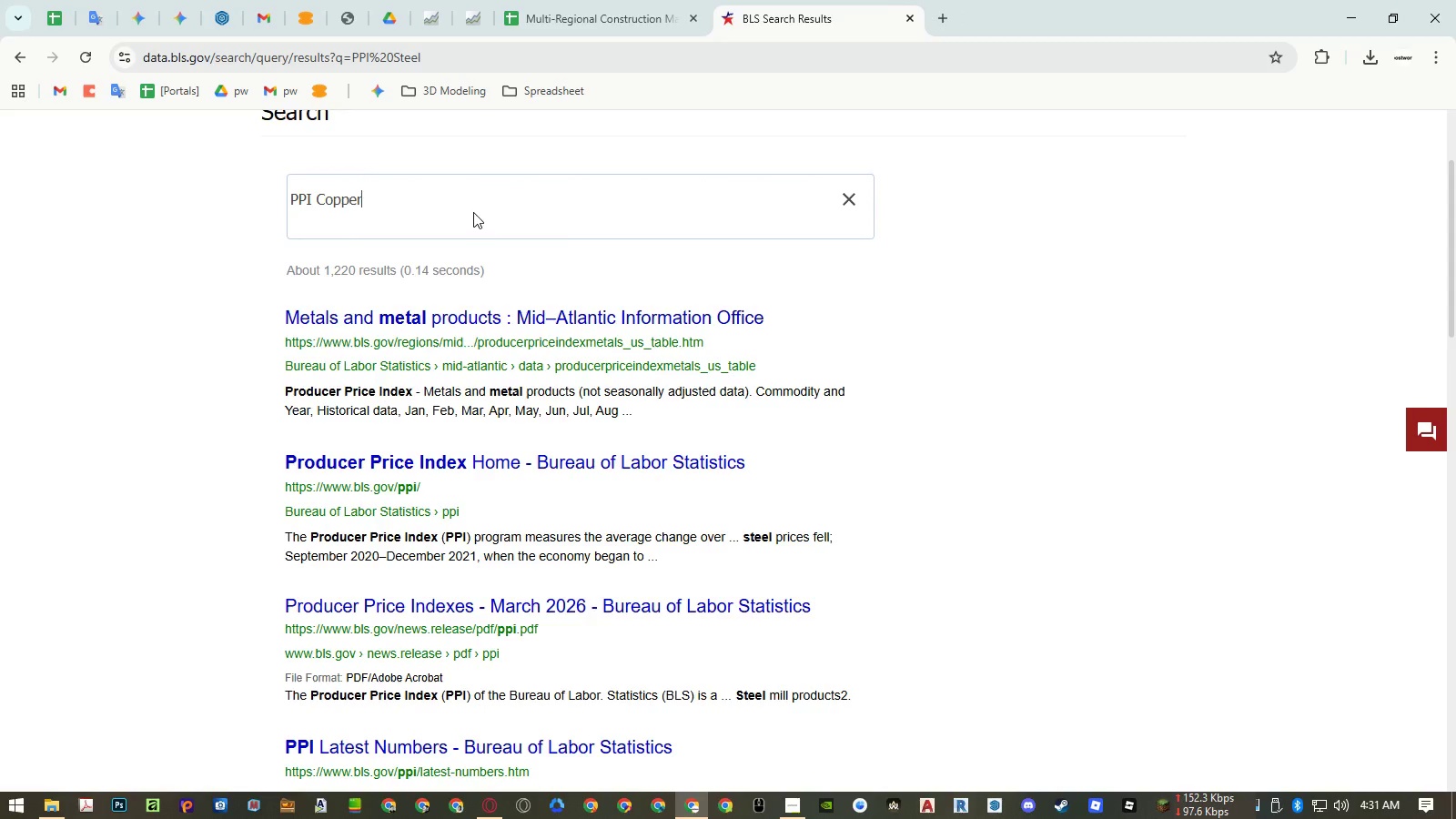 
key(Enter)
 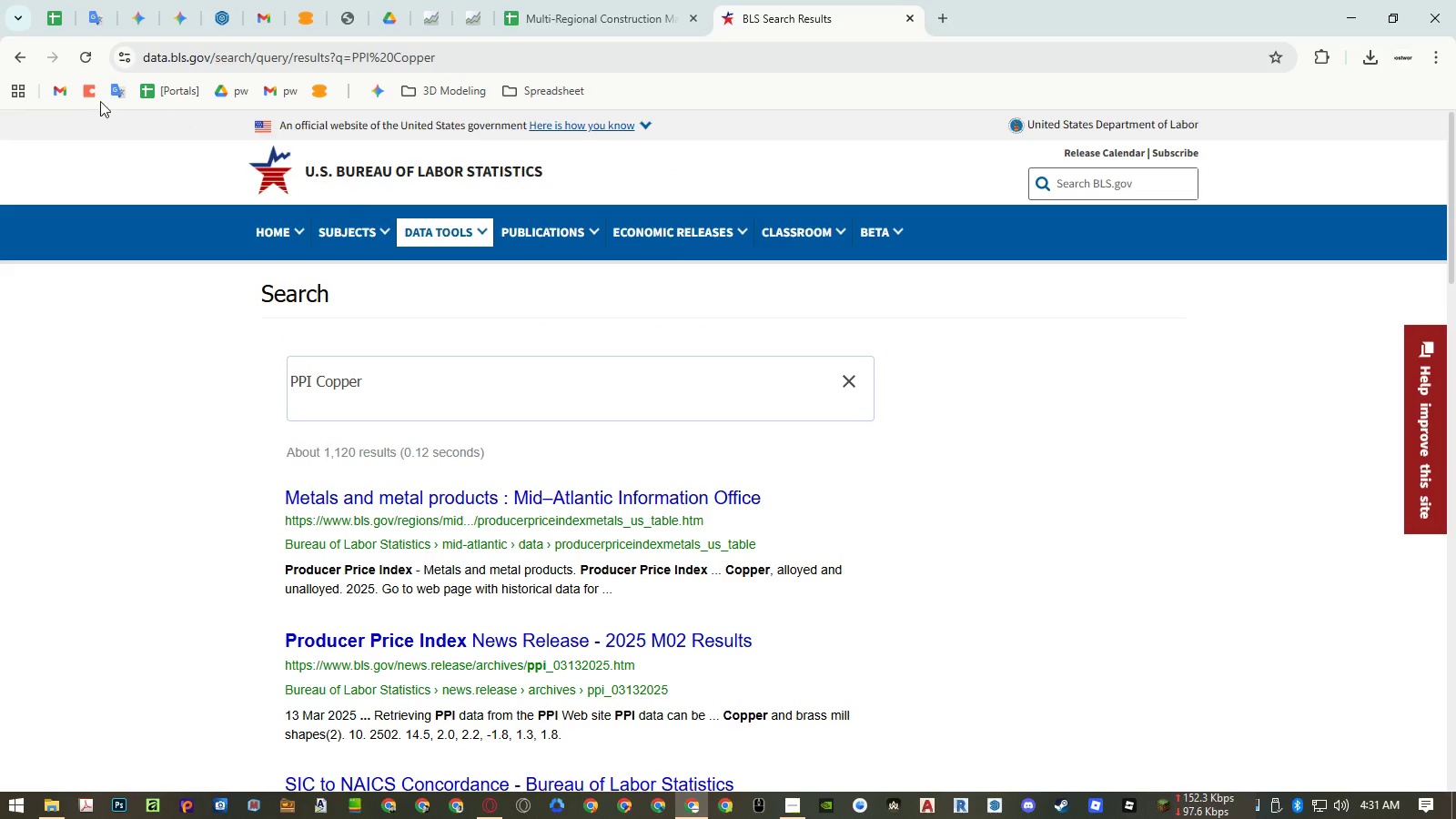 
left_click_drag(start_coordinate=[25, 60], to_coordinate=[752, 190])
 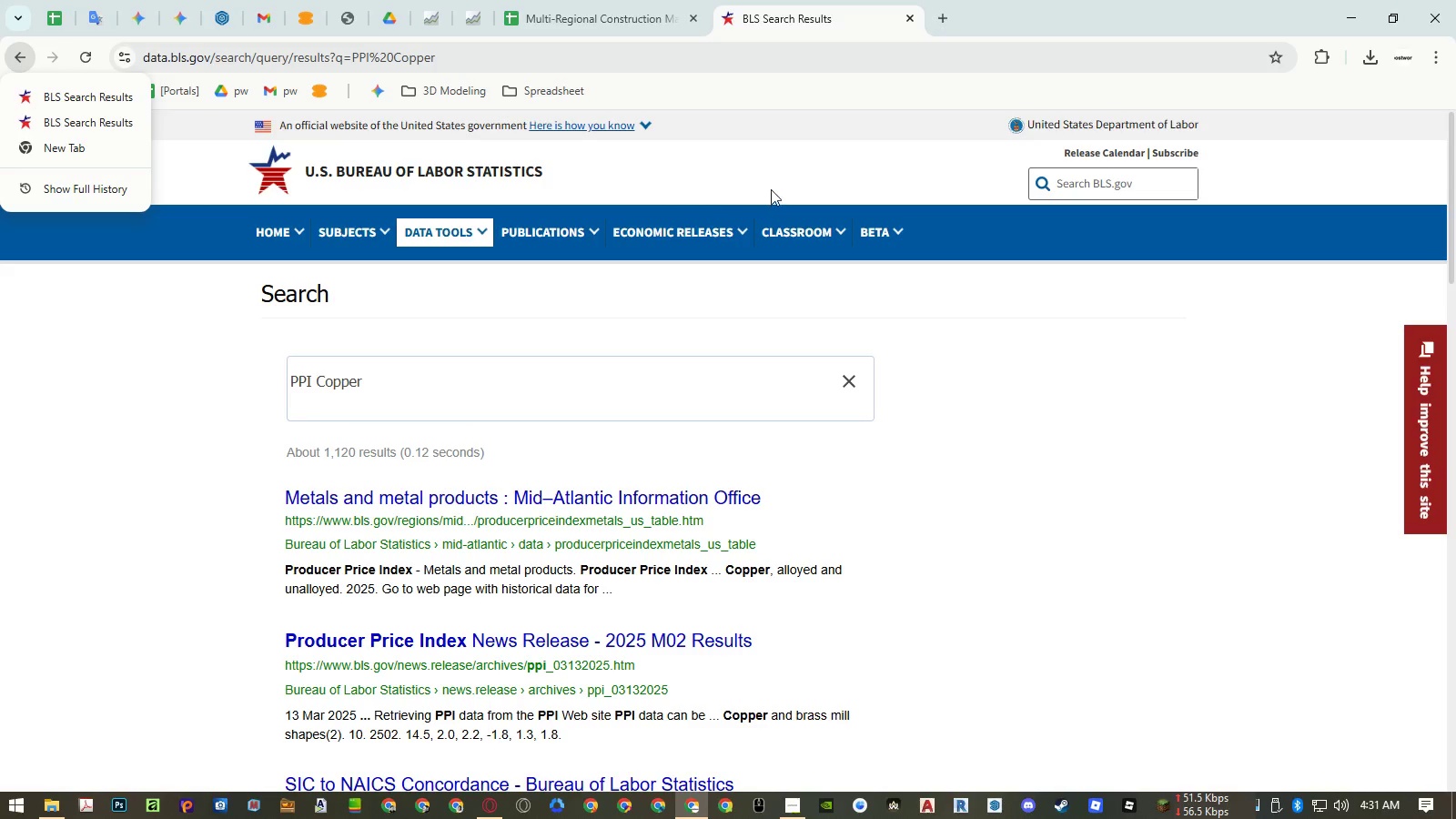 
left_click([772, 188])
 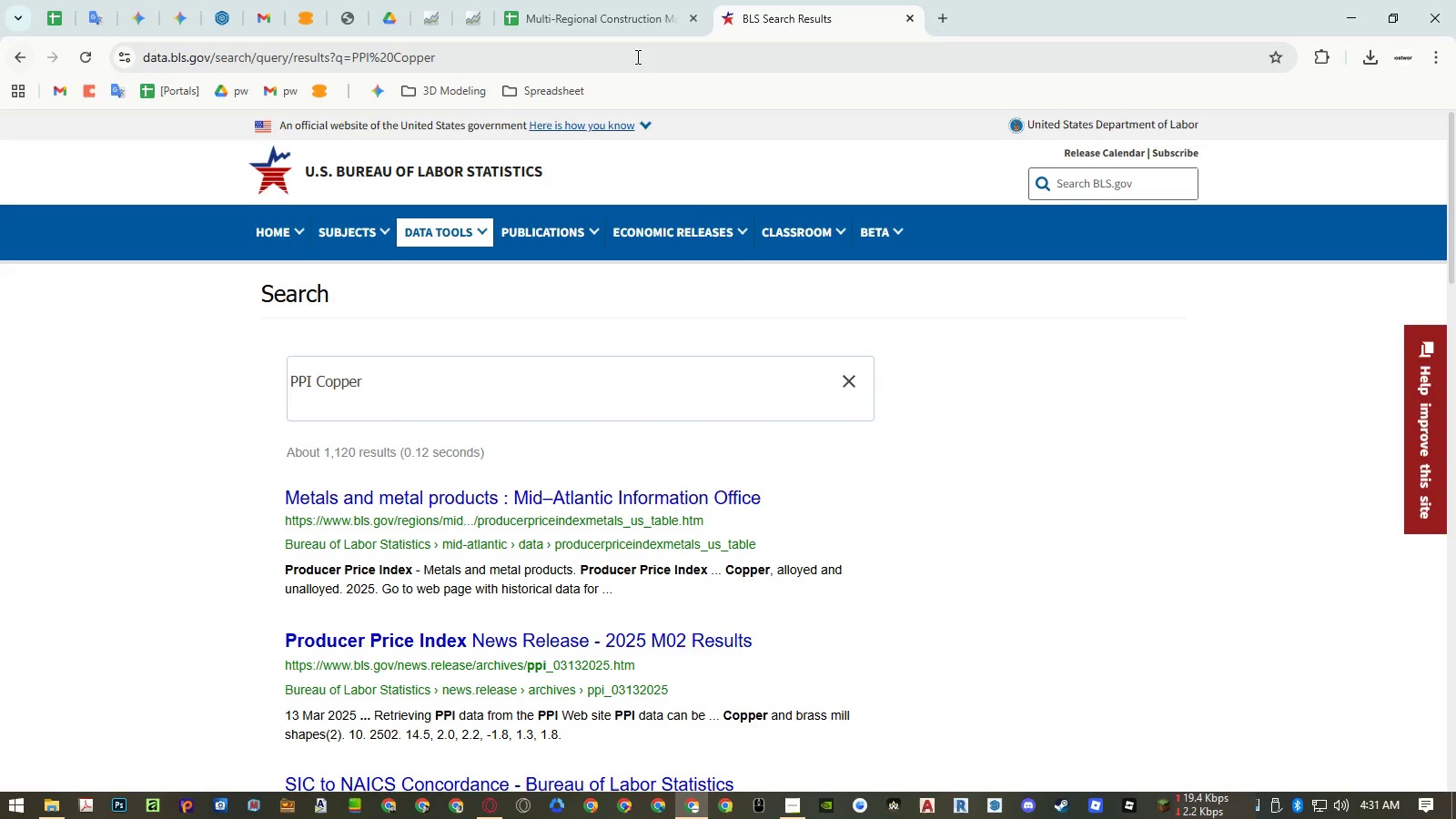 
left_click([602, 21])
 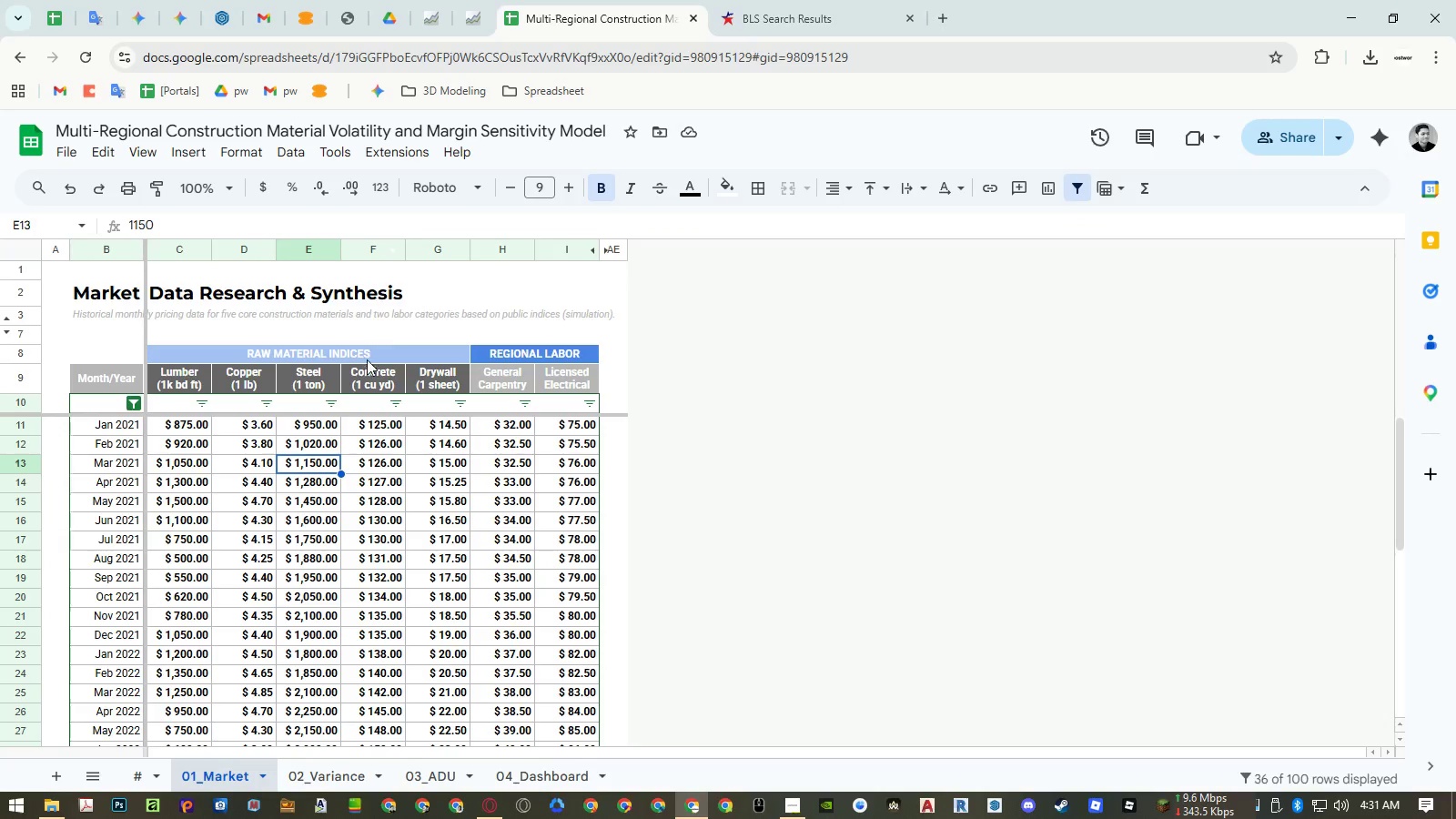 
double_click([362, 378])
 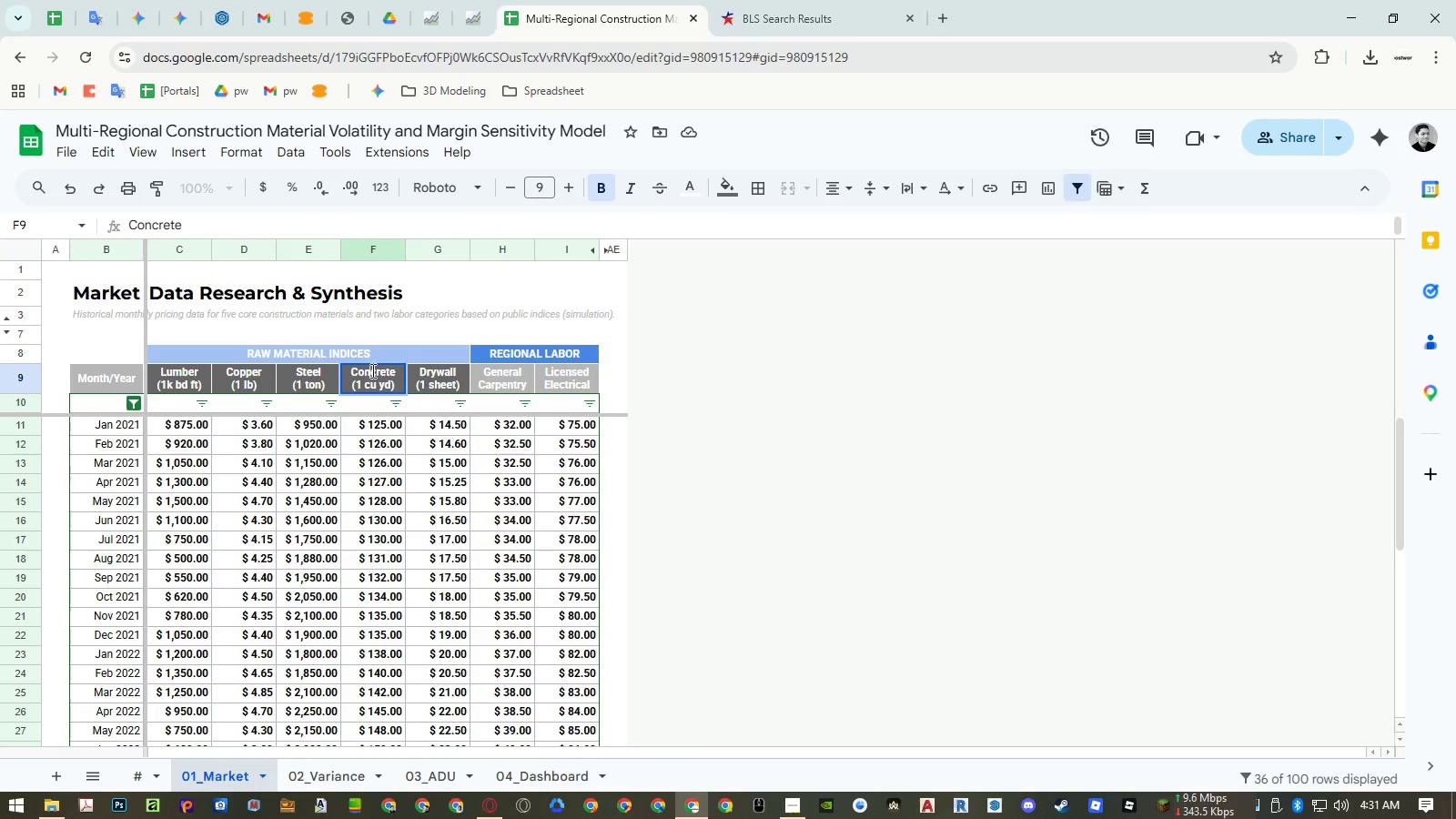 
triple_click([371, 370])
 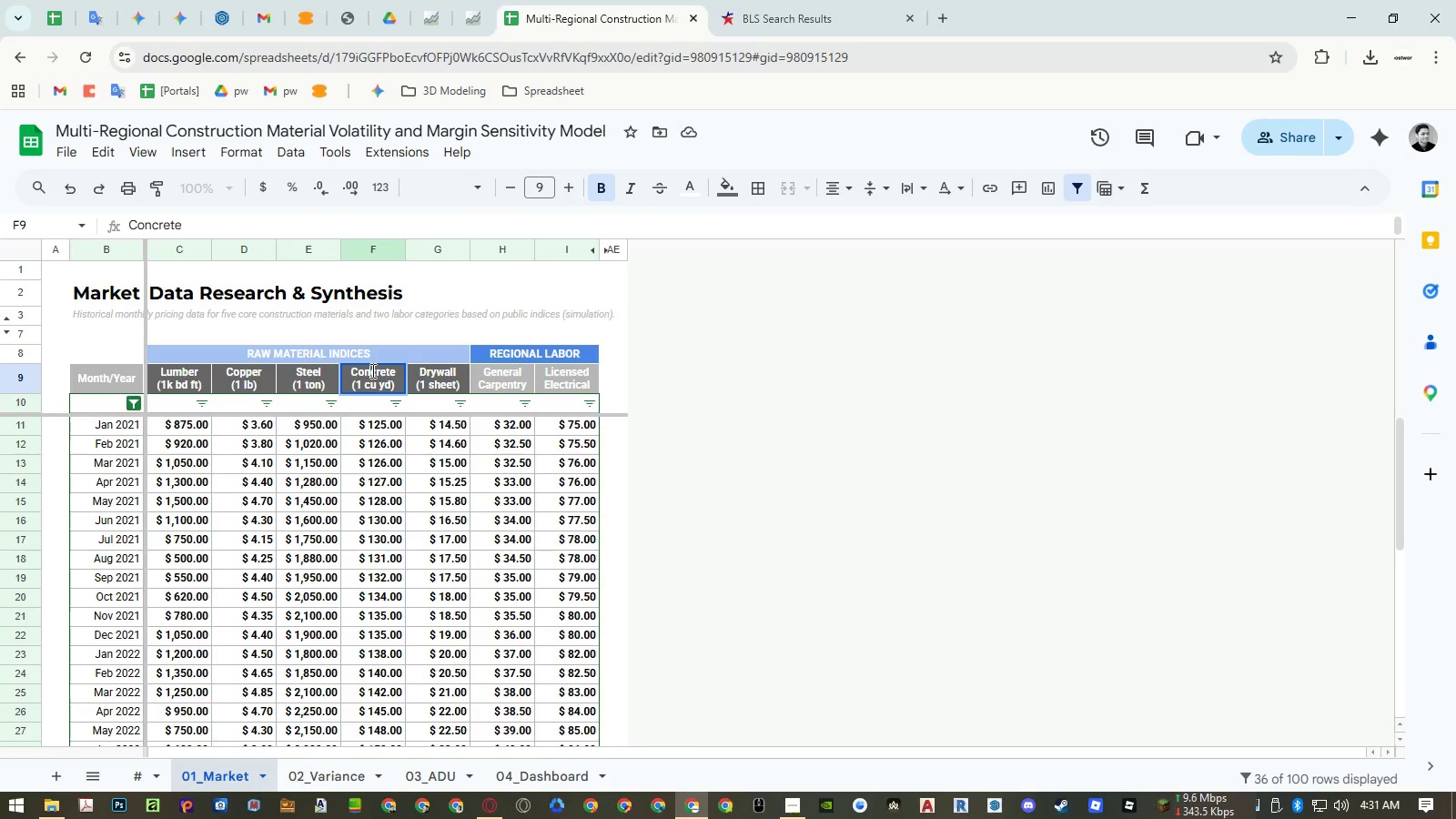 
triple_click([371, 370])
 